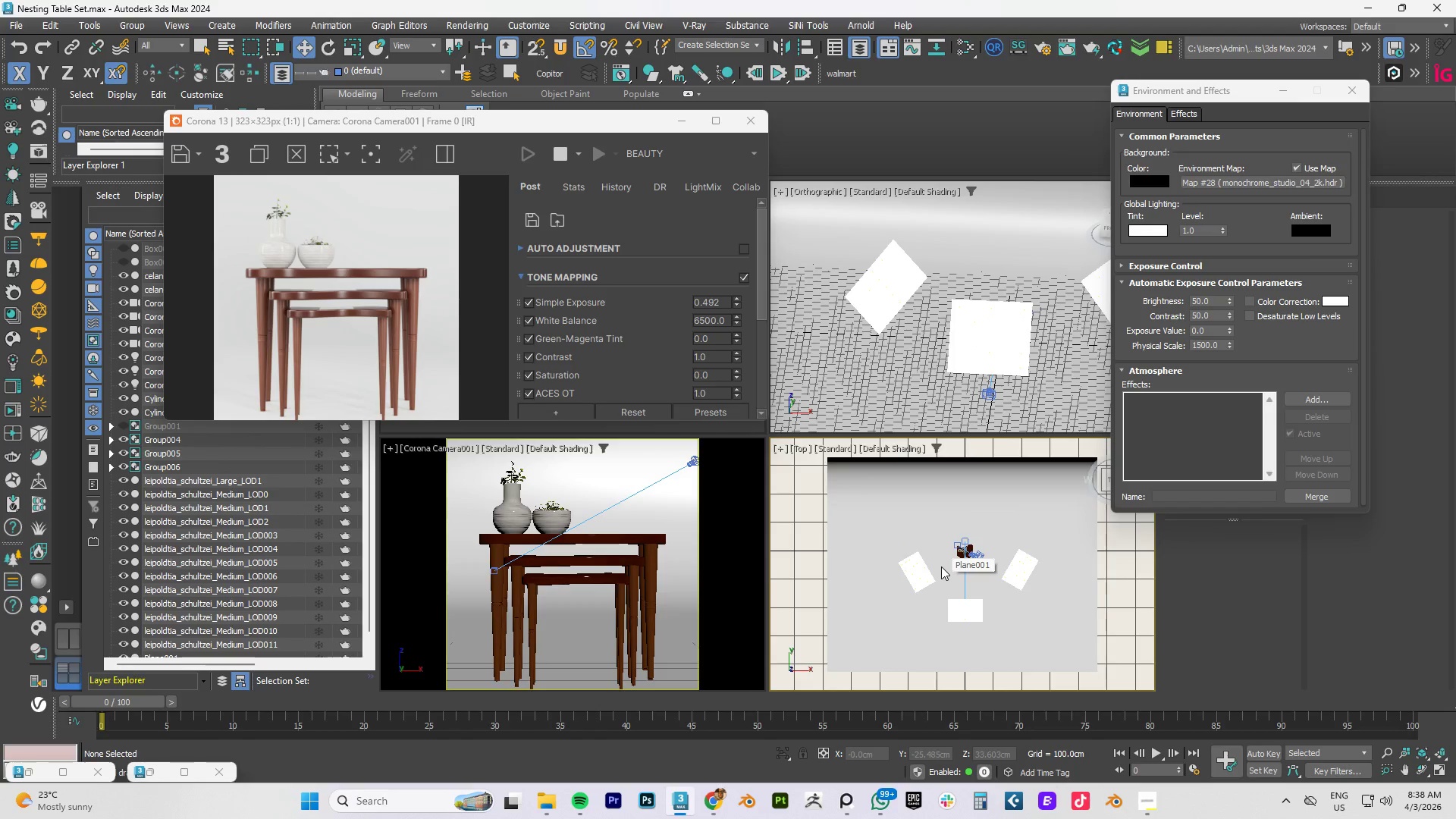 
scroll: coordinate [938, 547], scroll_direction: up, amount: 7.0
 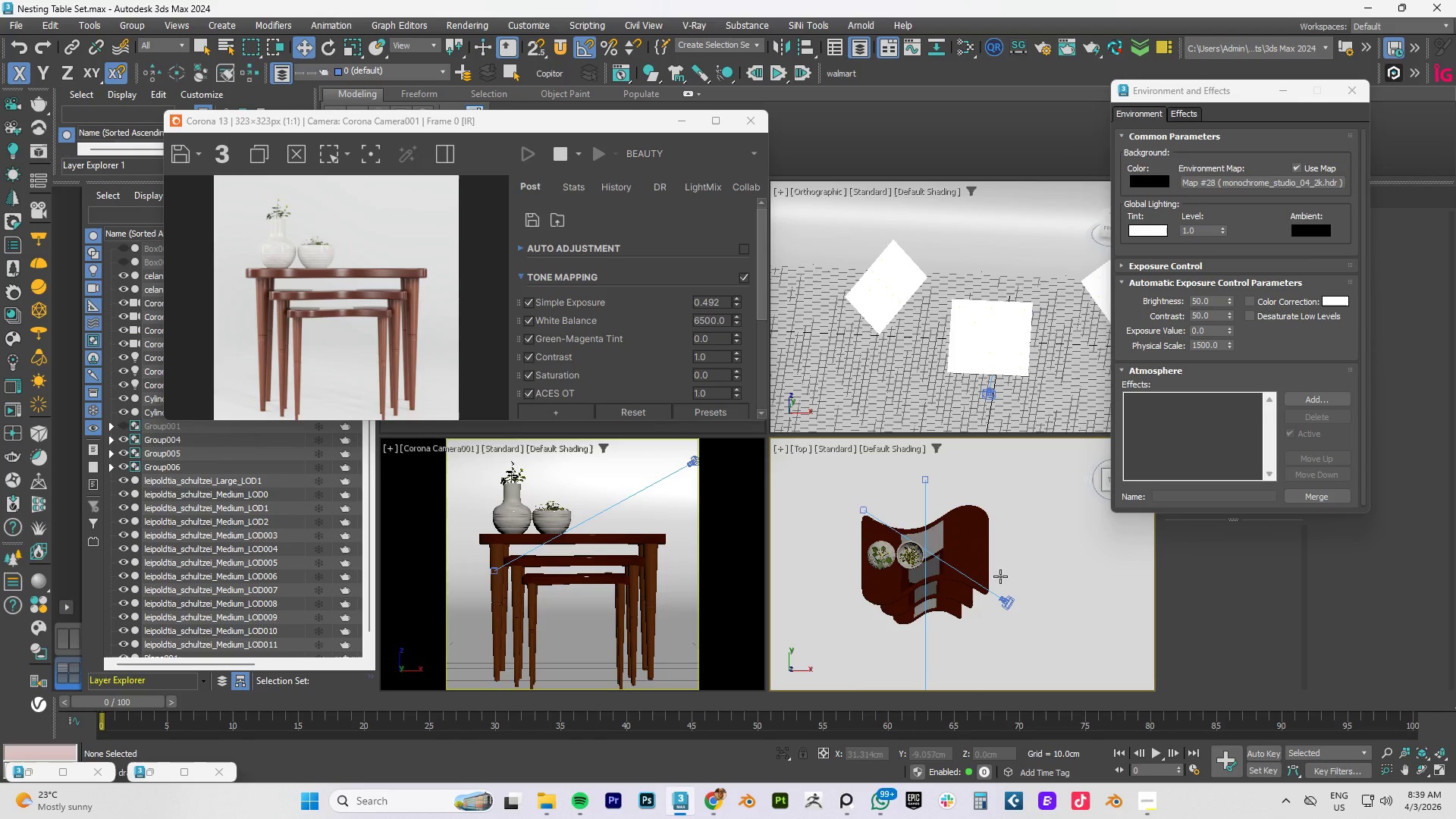 
scroll: coordinate [1000, 576], scroll_direction: down, amount: 2.0
 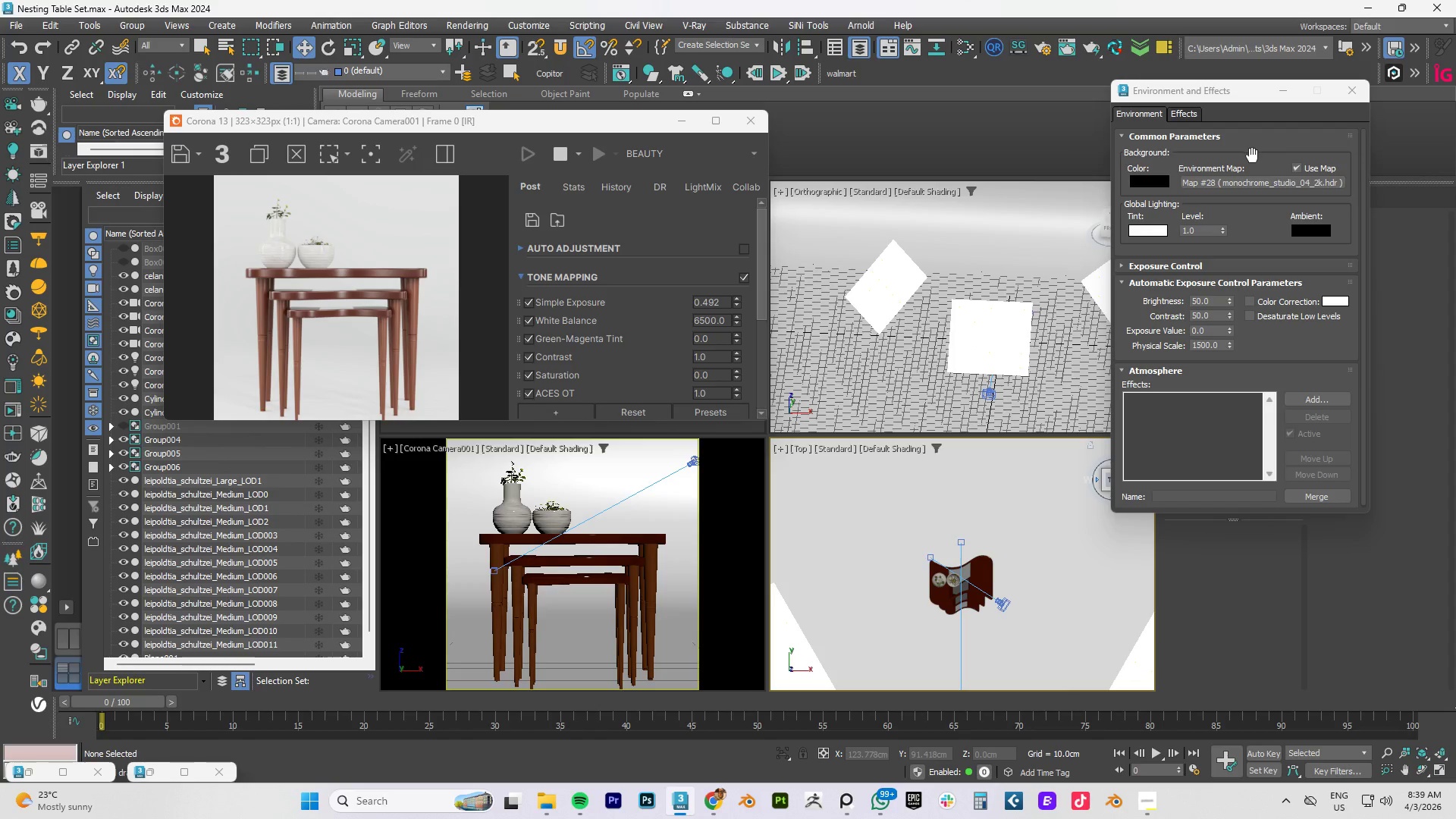 
left_click([1298, 167])
 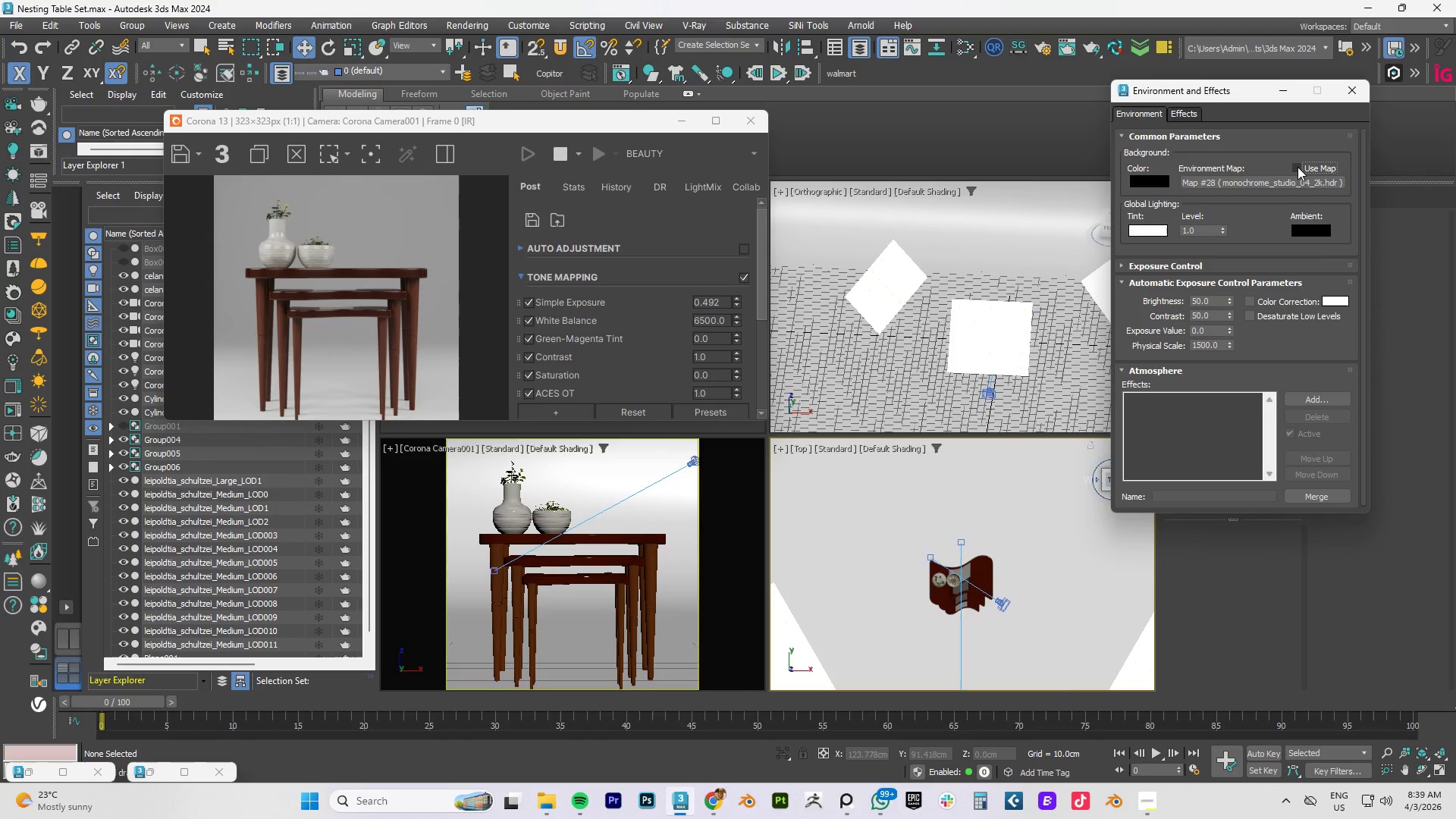 
wait(8.17)
 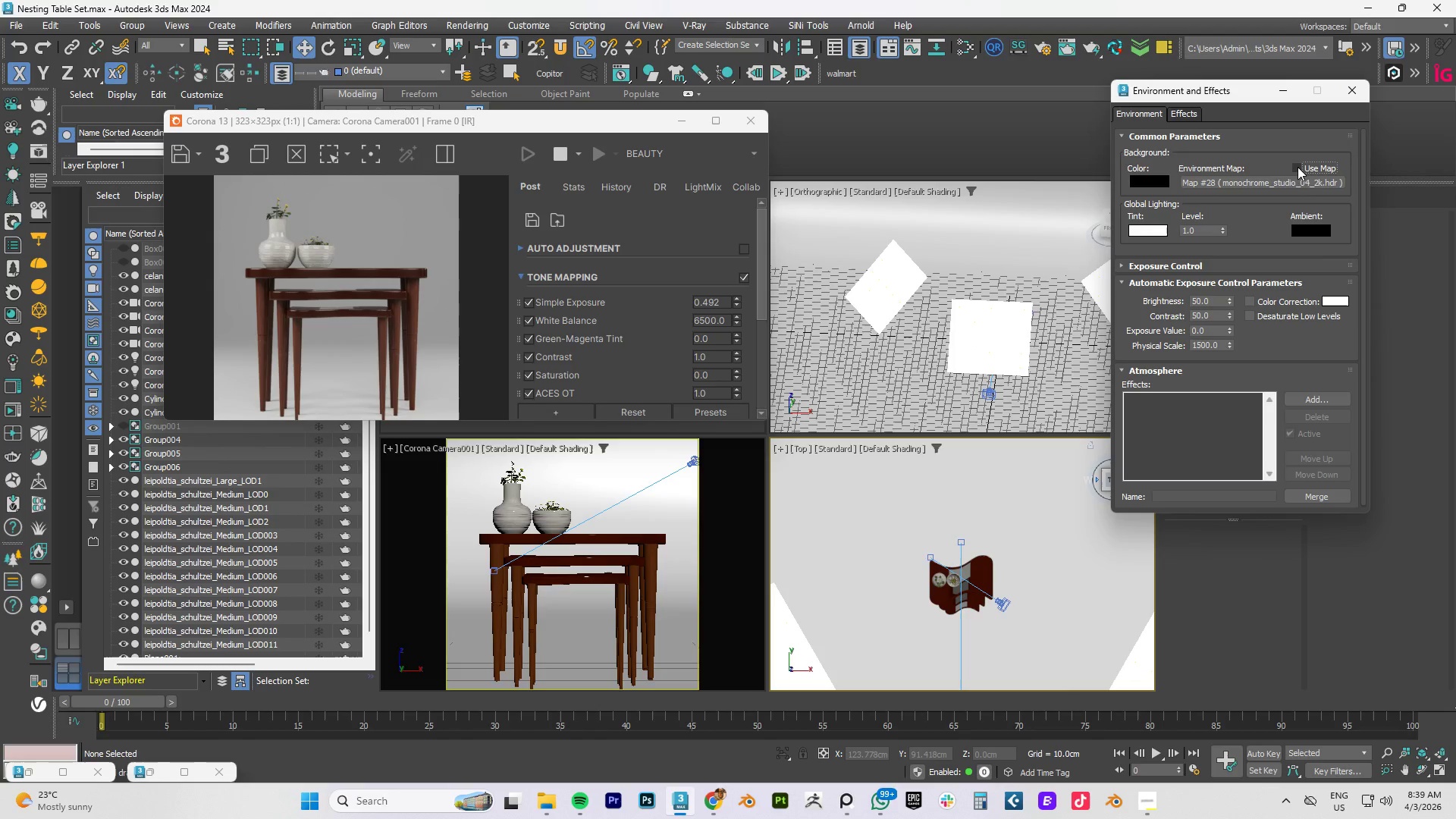 
left_click([1298, 167])
 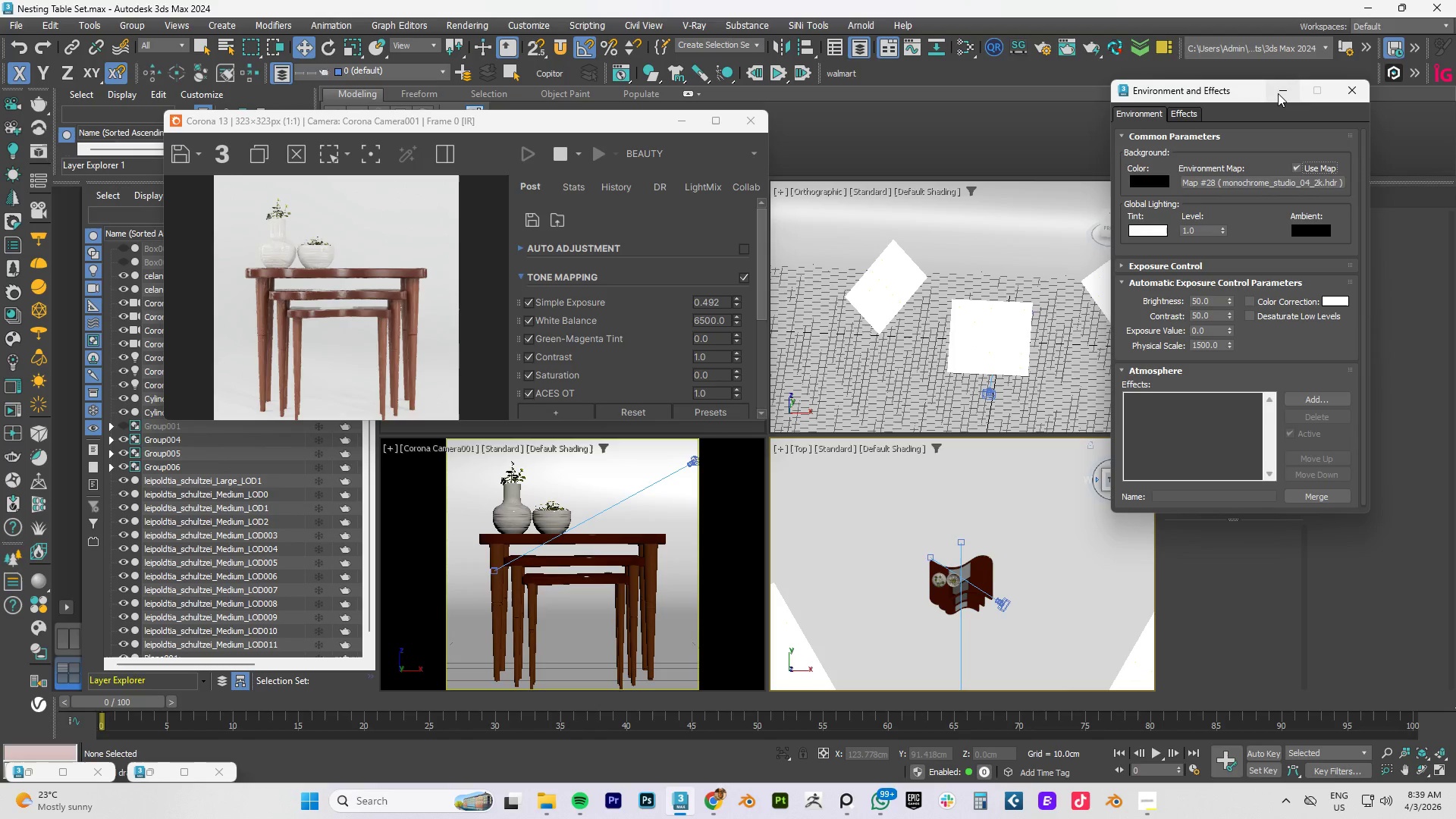 
left_click([1278, 93])
 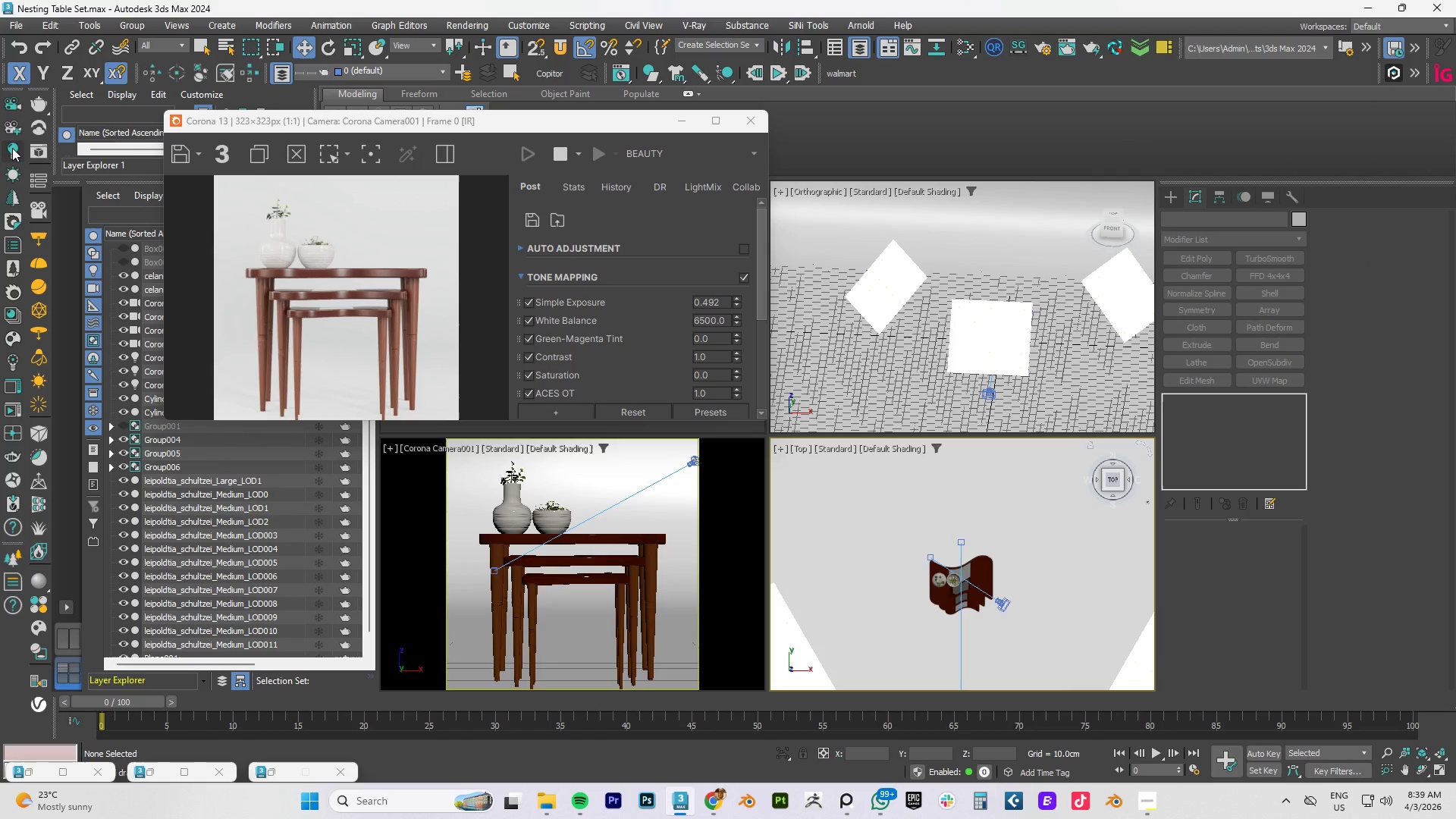 
left_click([14, 103])
 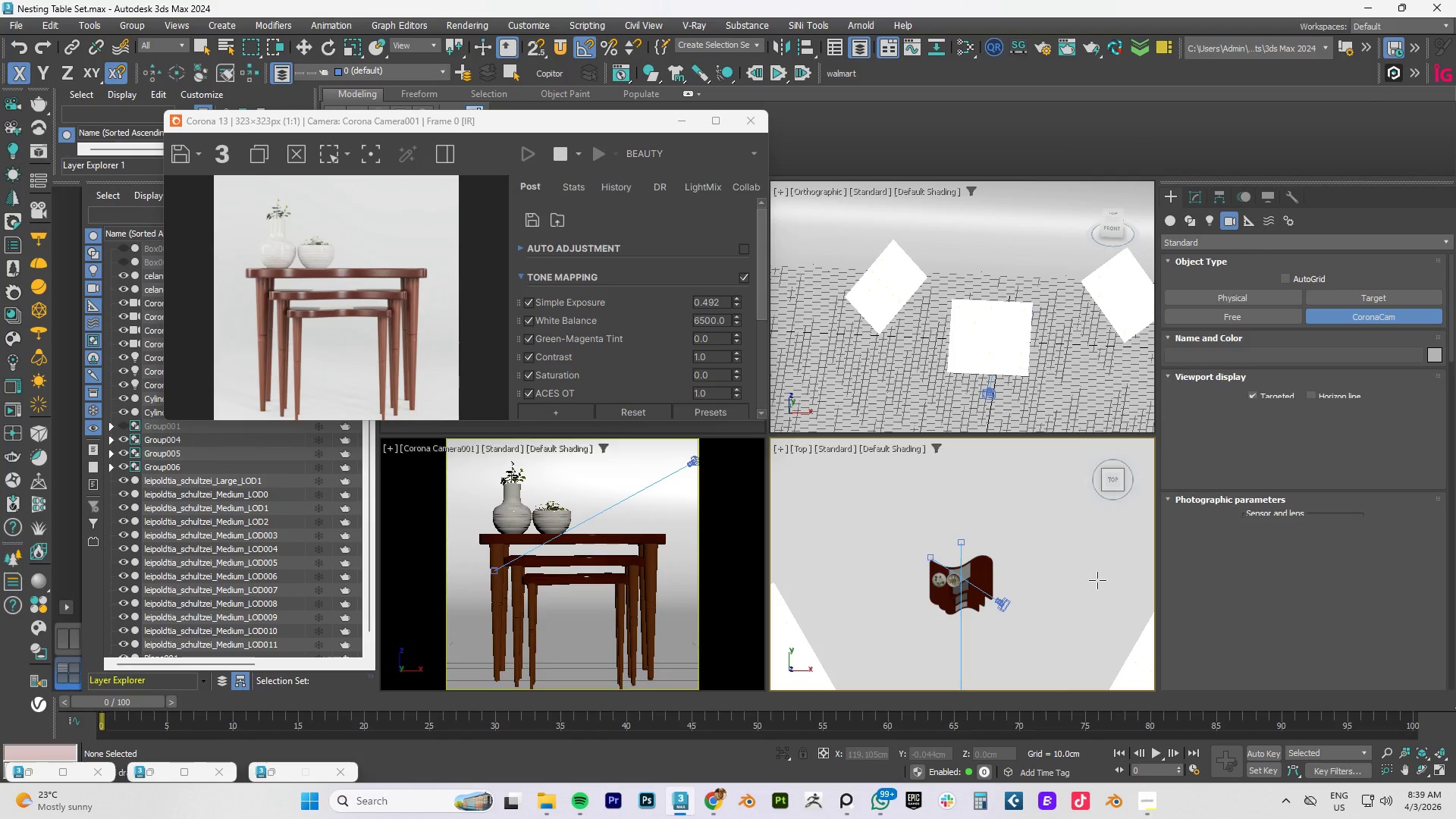 
left_click_drag(start_coordinate=[1109, 578], to_coordinate=[921, 582])
 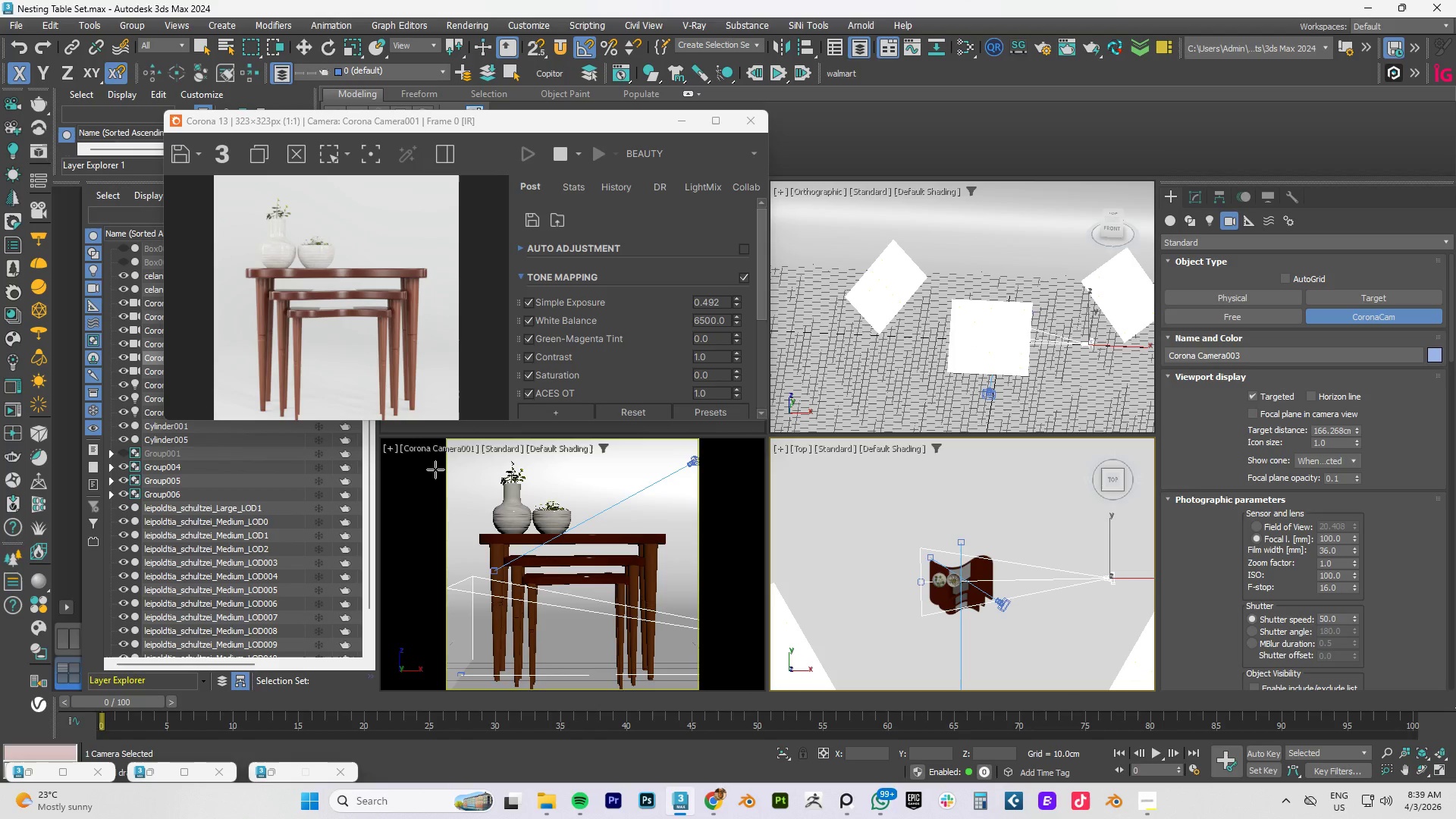 
key(W)
 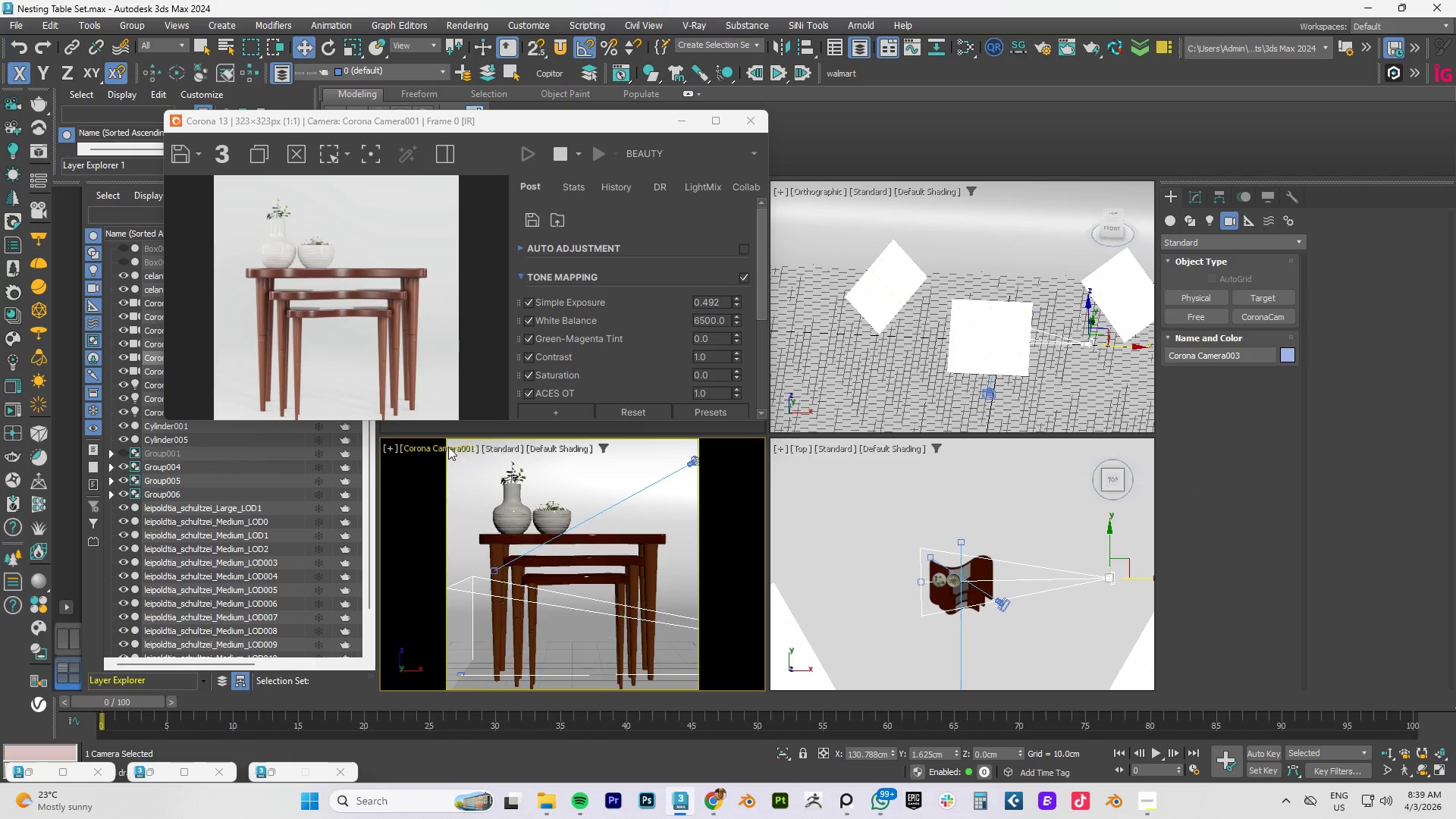 
left_click([448, 447])
 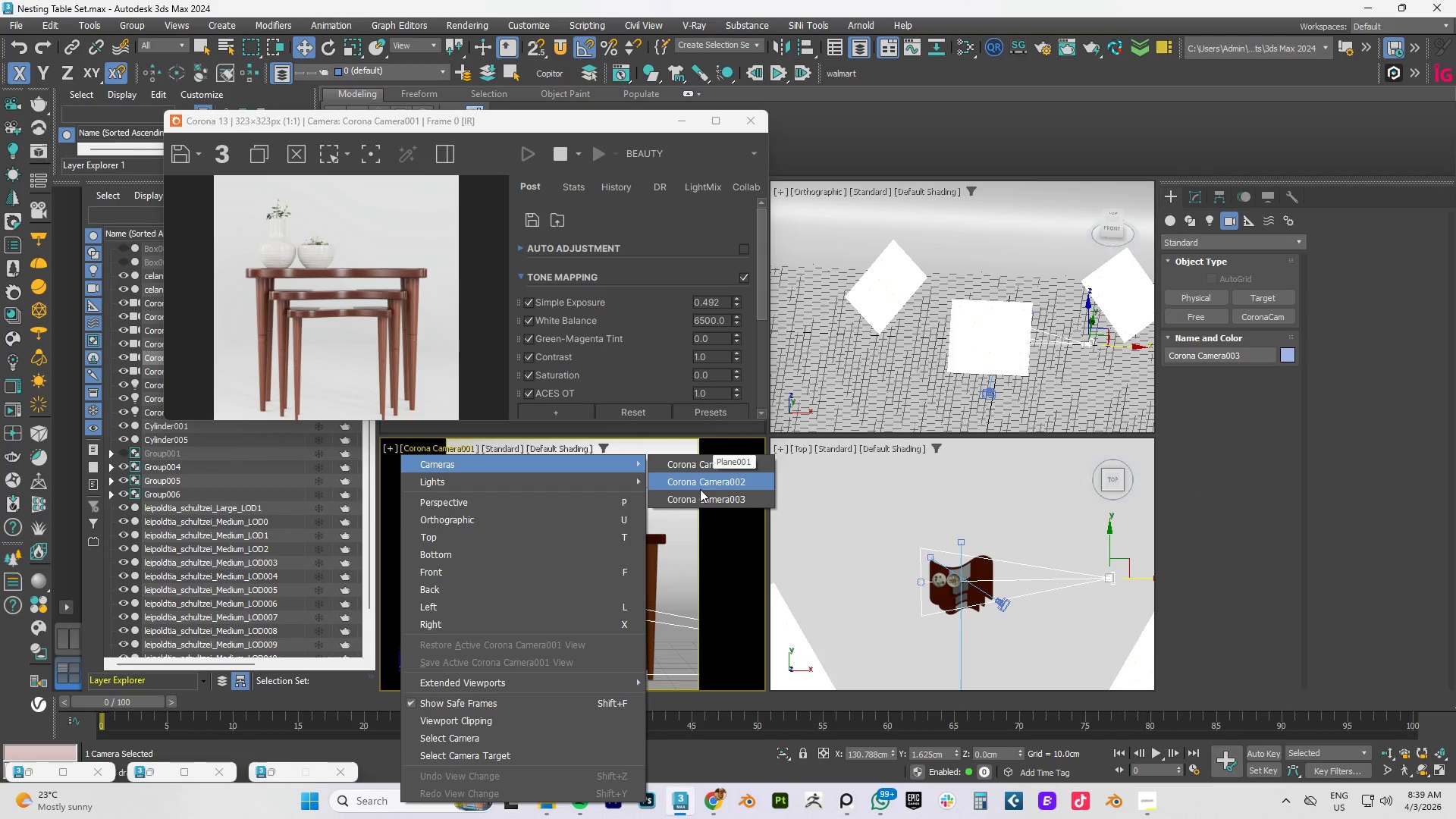 
left_click([698, 494])
 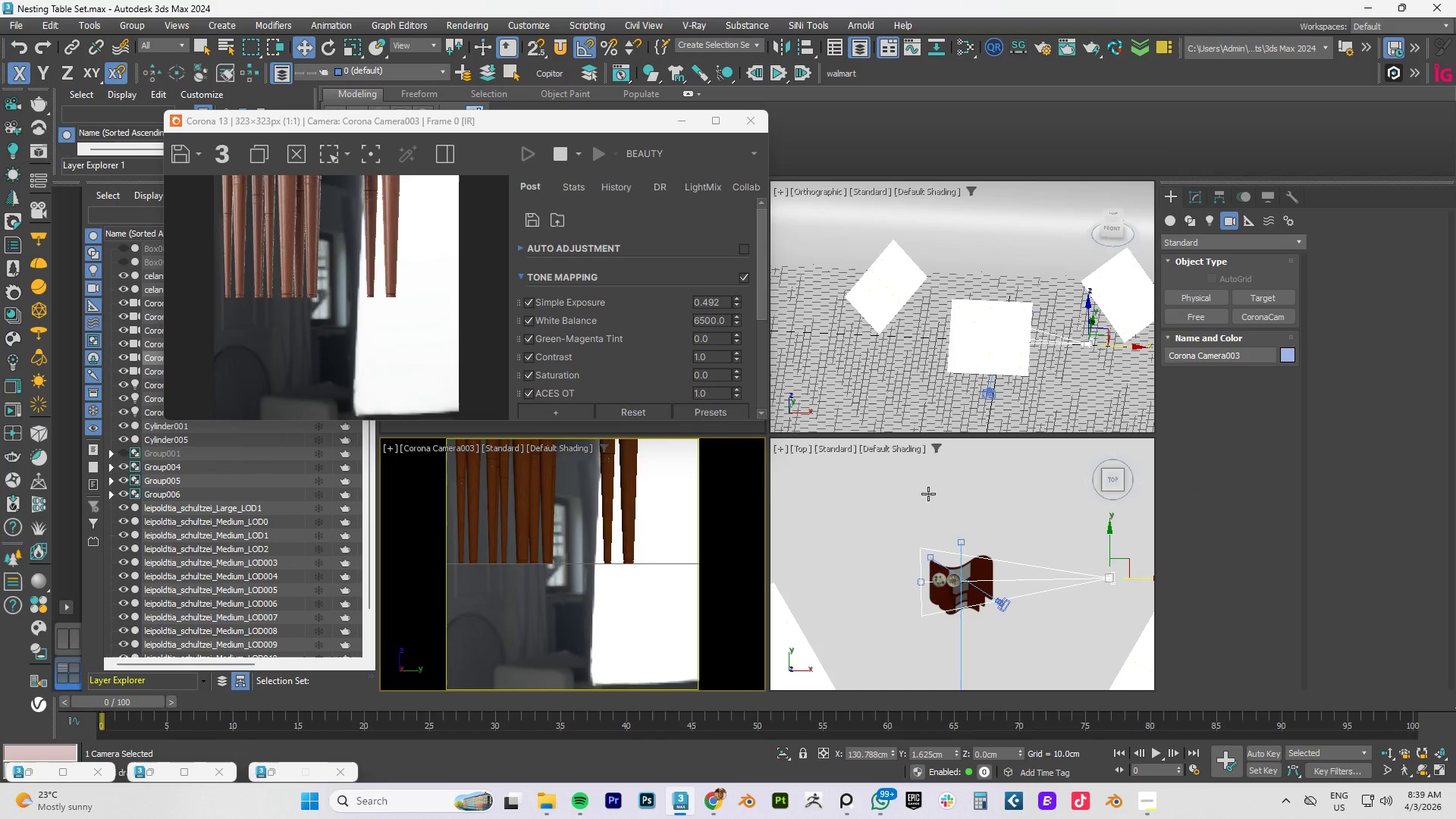 
scroll: coordinate [1042, 532], scroll_direction: down, amount: 2.0
 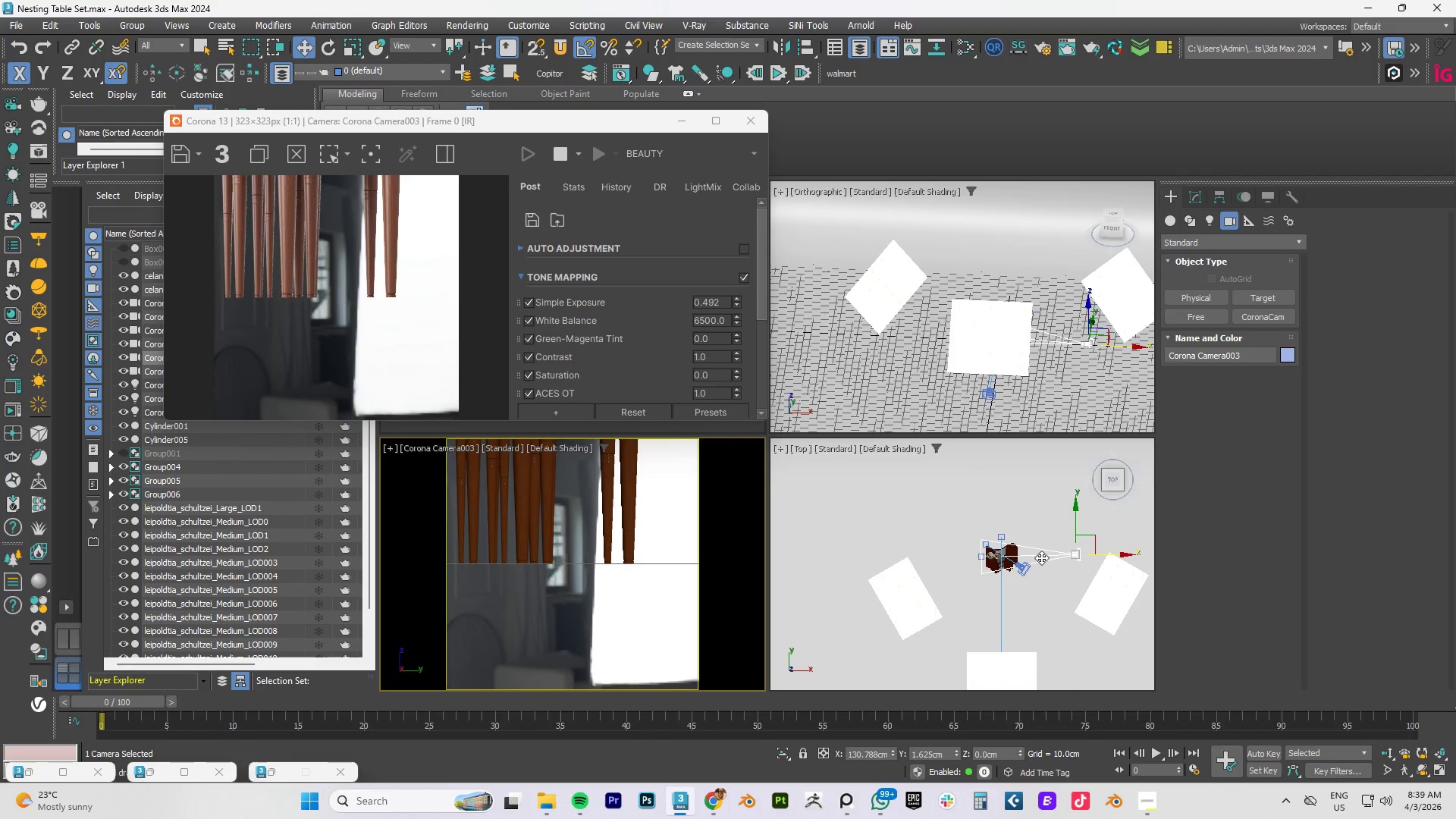 
left_click([1039, 554])
 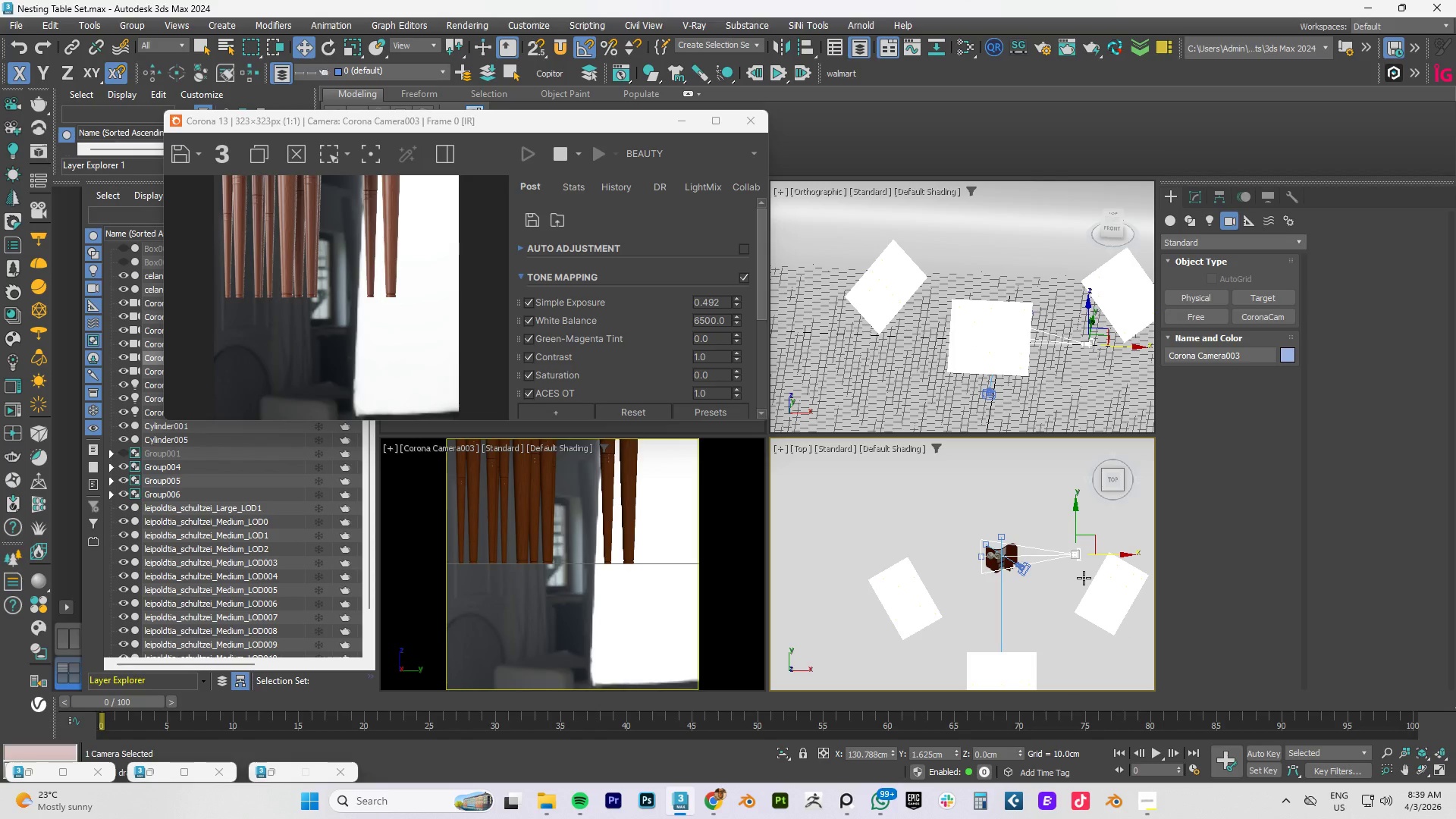 
hold_key(key=AltLeft, duration=0.8)
 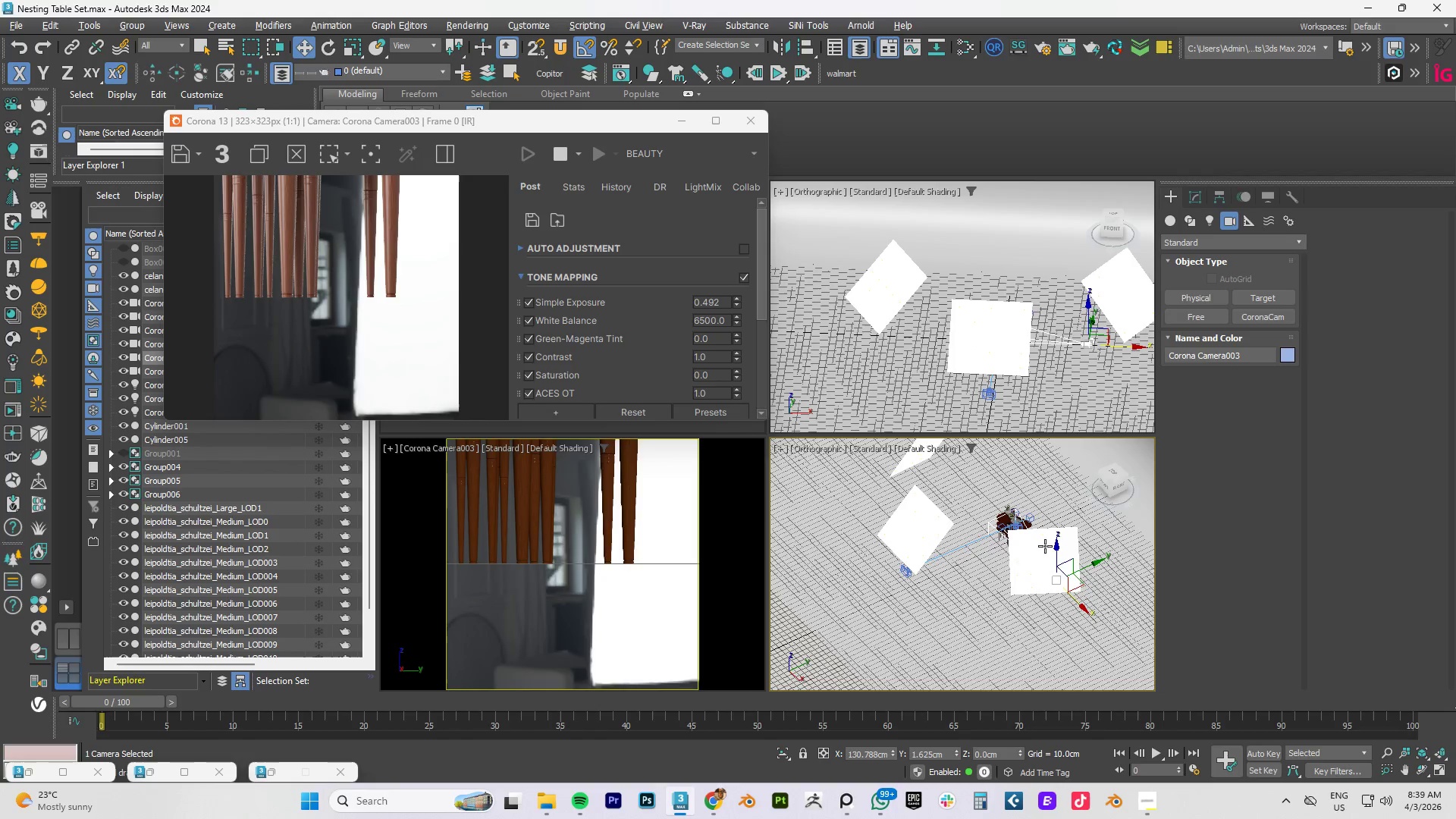 
hold_key(key=AltLeft, duration=0.62)
 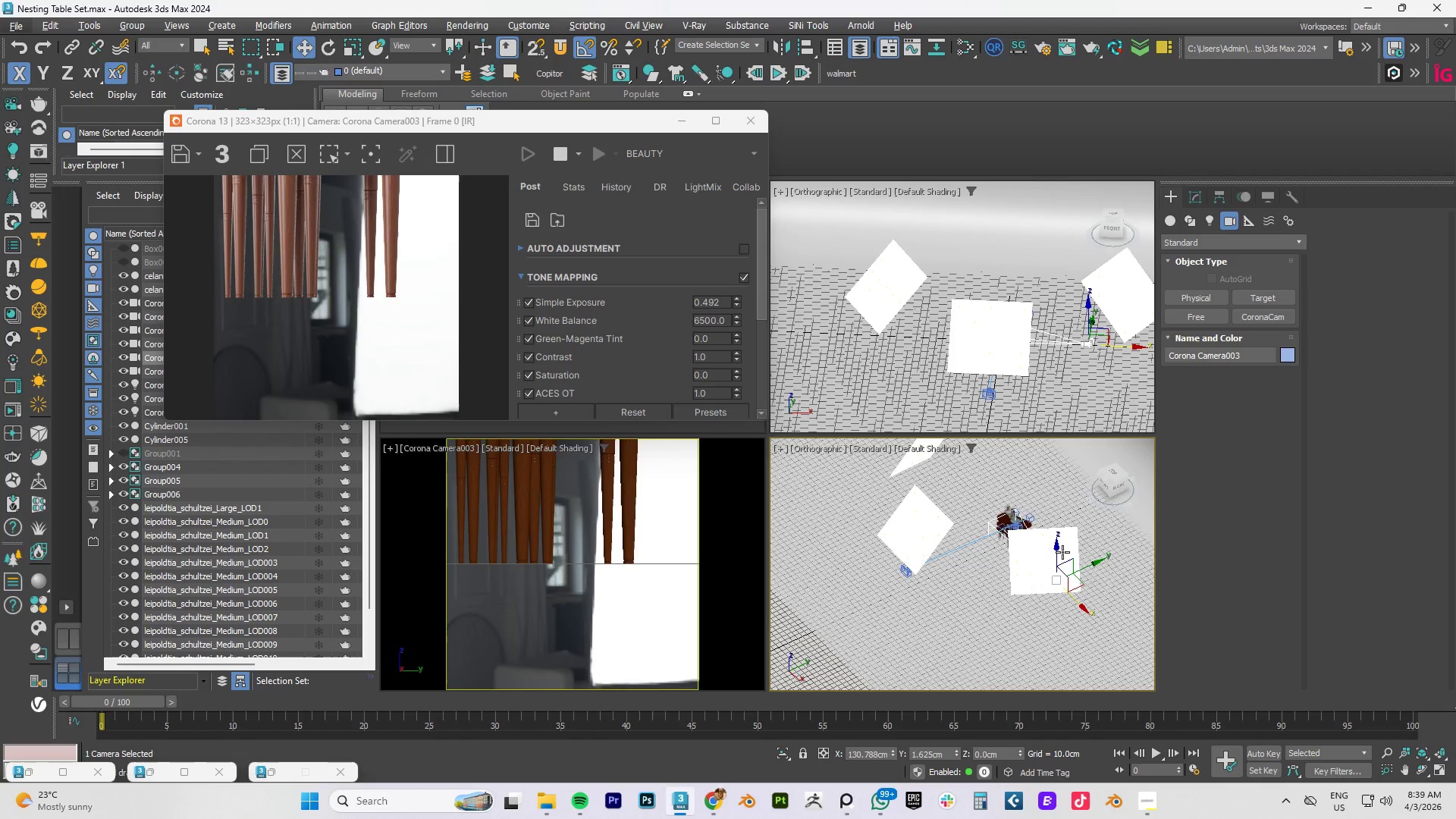 
hold_key(key=AltLeft, duration=0.84)
 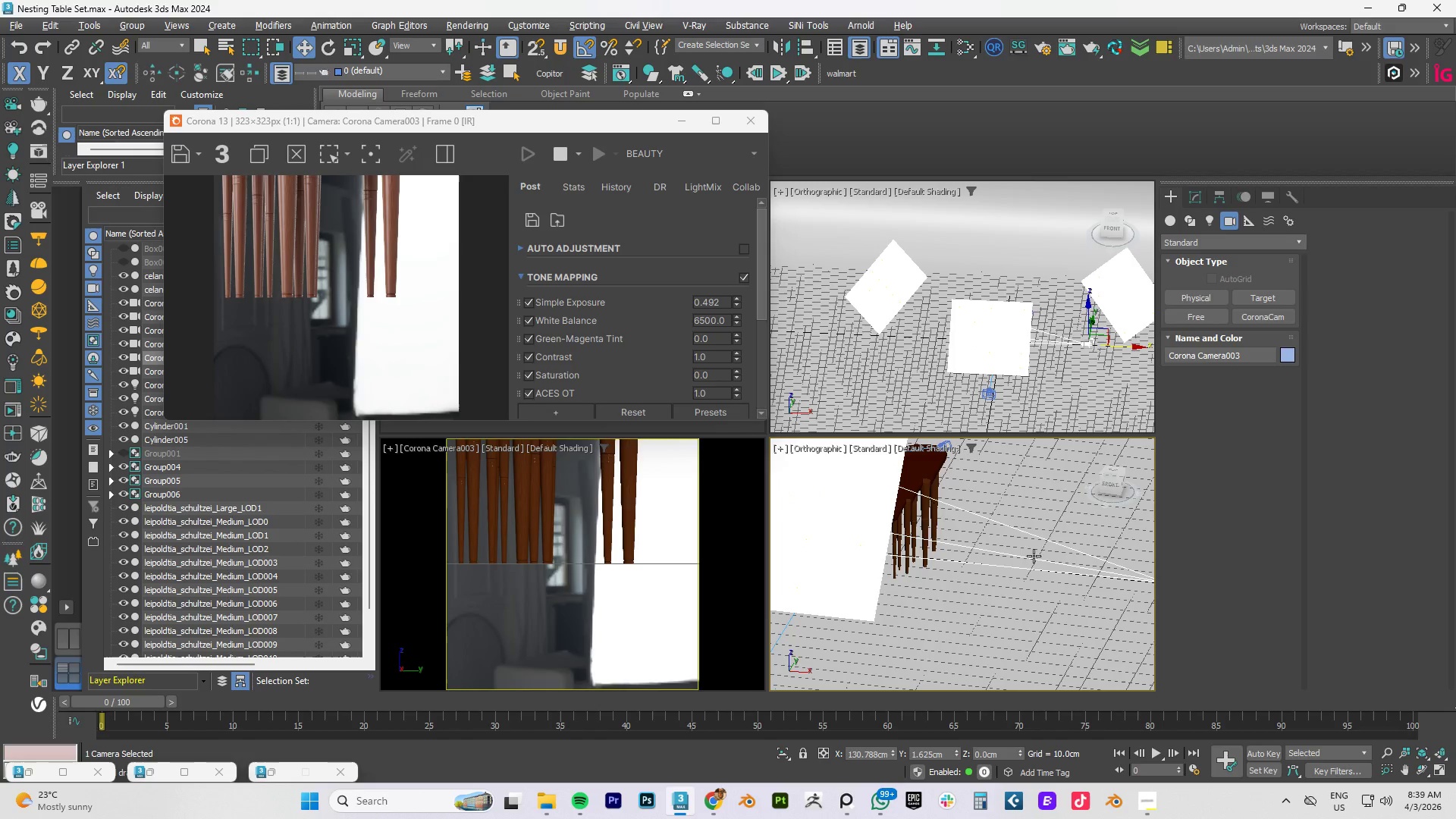 
scroll: coordinate [1044, 553], scroll_direction: up, amount: 4.0
 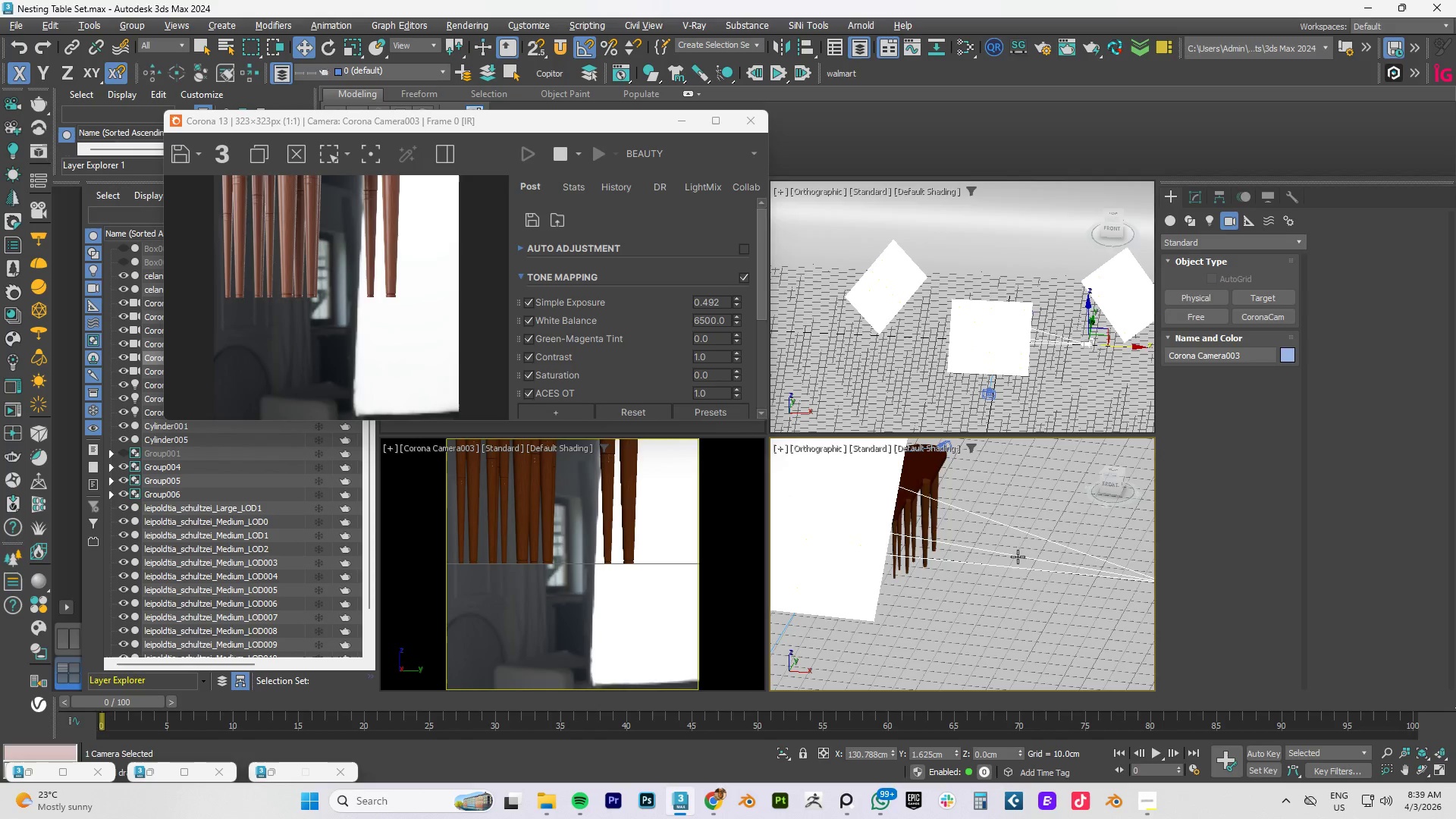 
left_click([1018, 557])
 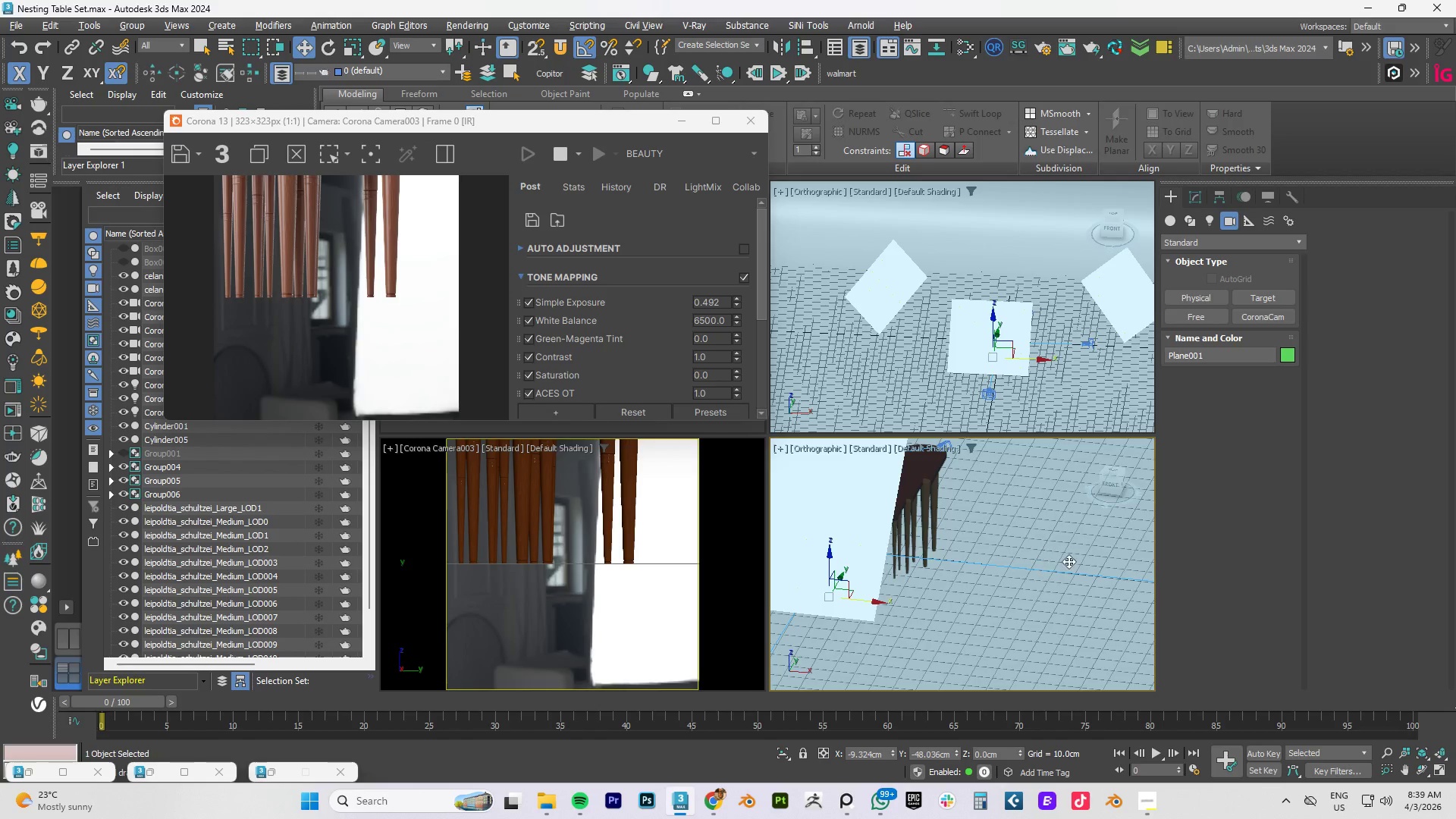 
scroll: coordinate [1111, 562], scroll_direction: down, amount: 3.0
 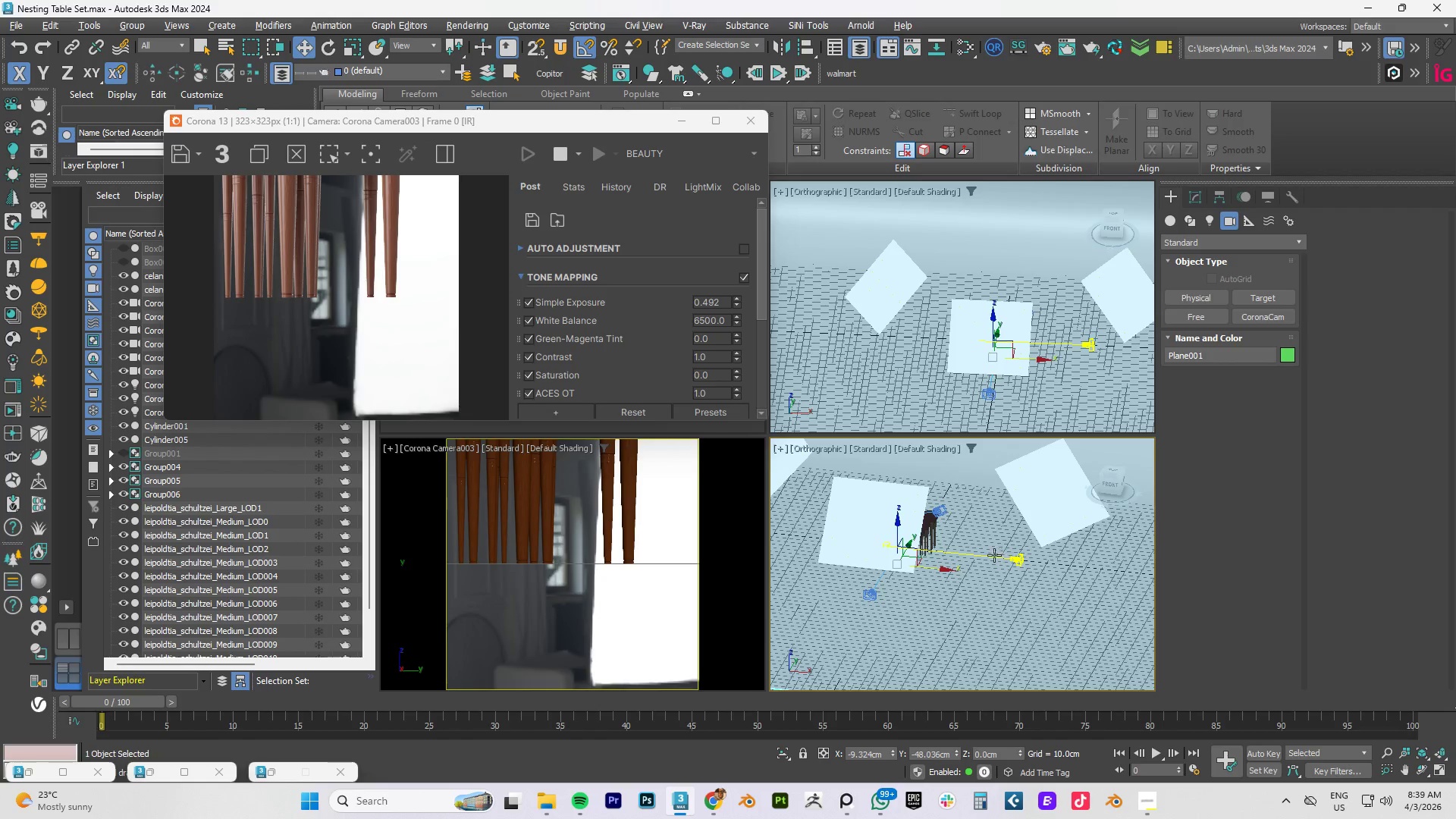 
scroll: coordinate [956, 556], scroll_direction: up, amount: 3.0
 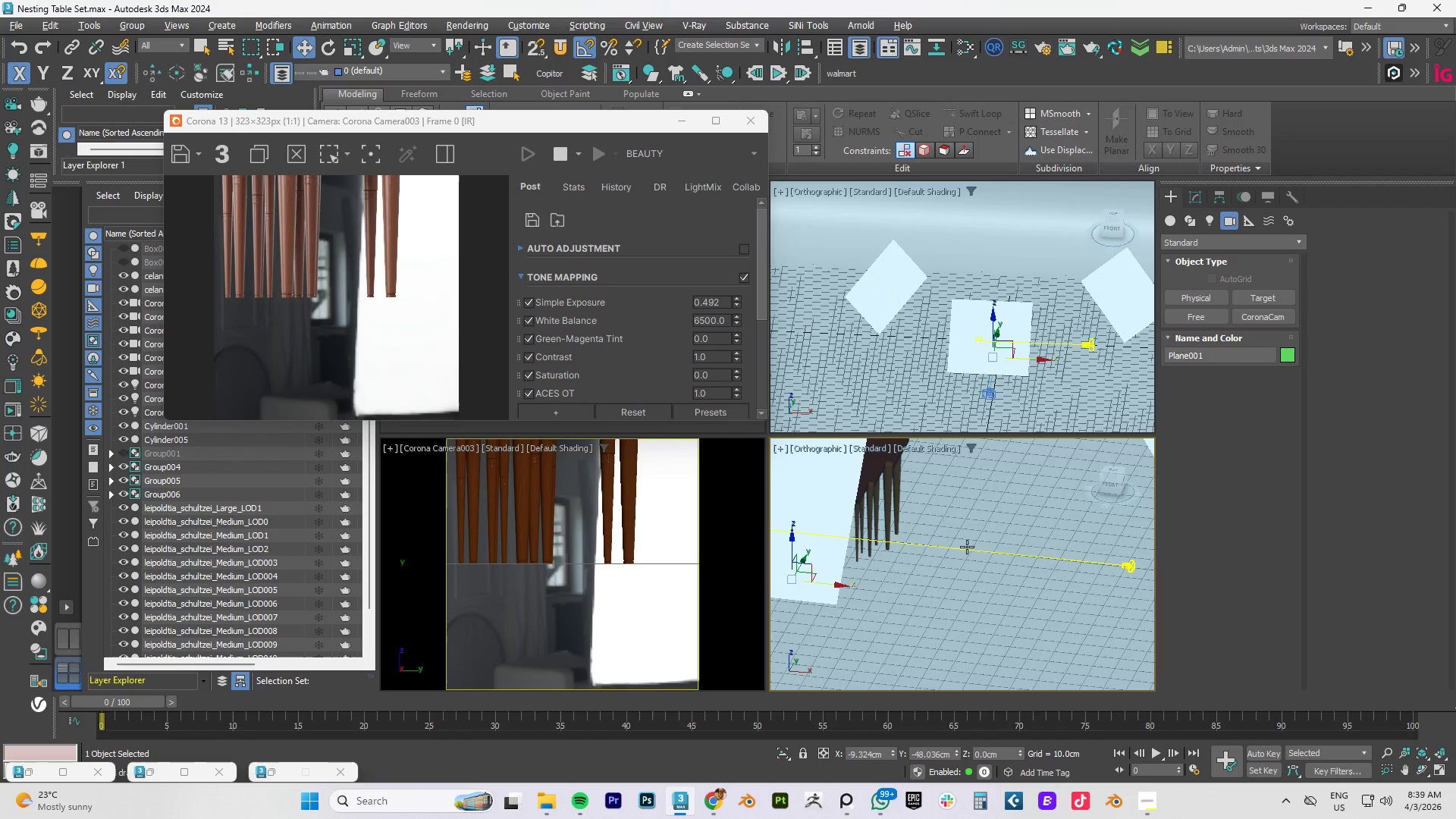 
left_click([966, 550])
 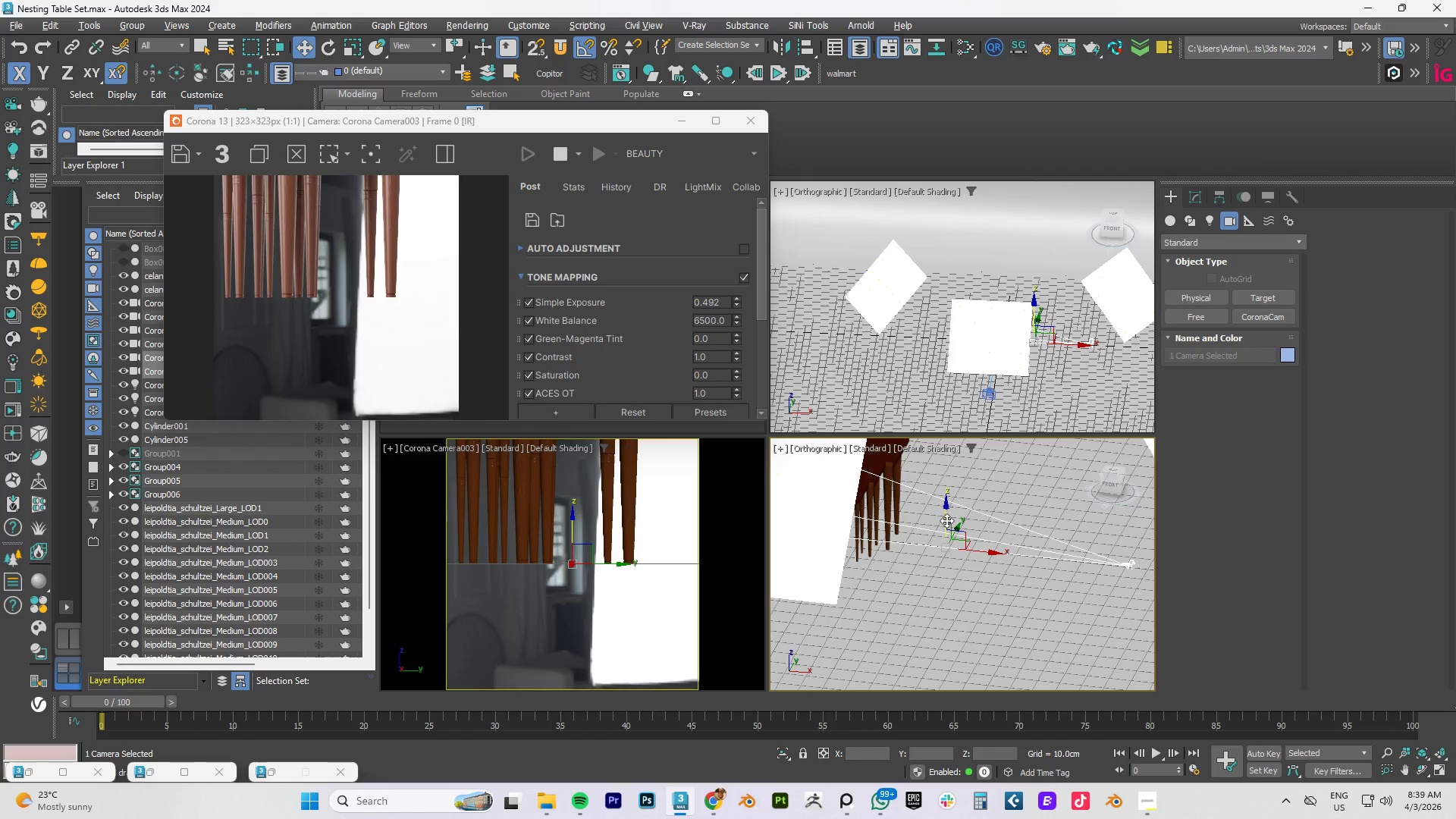 
left_click_drag(start_coordinate=[946, 518], to_coordinate=[956, 460])
 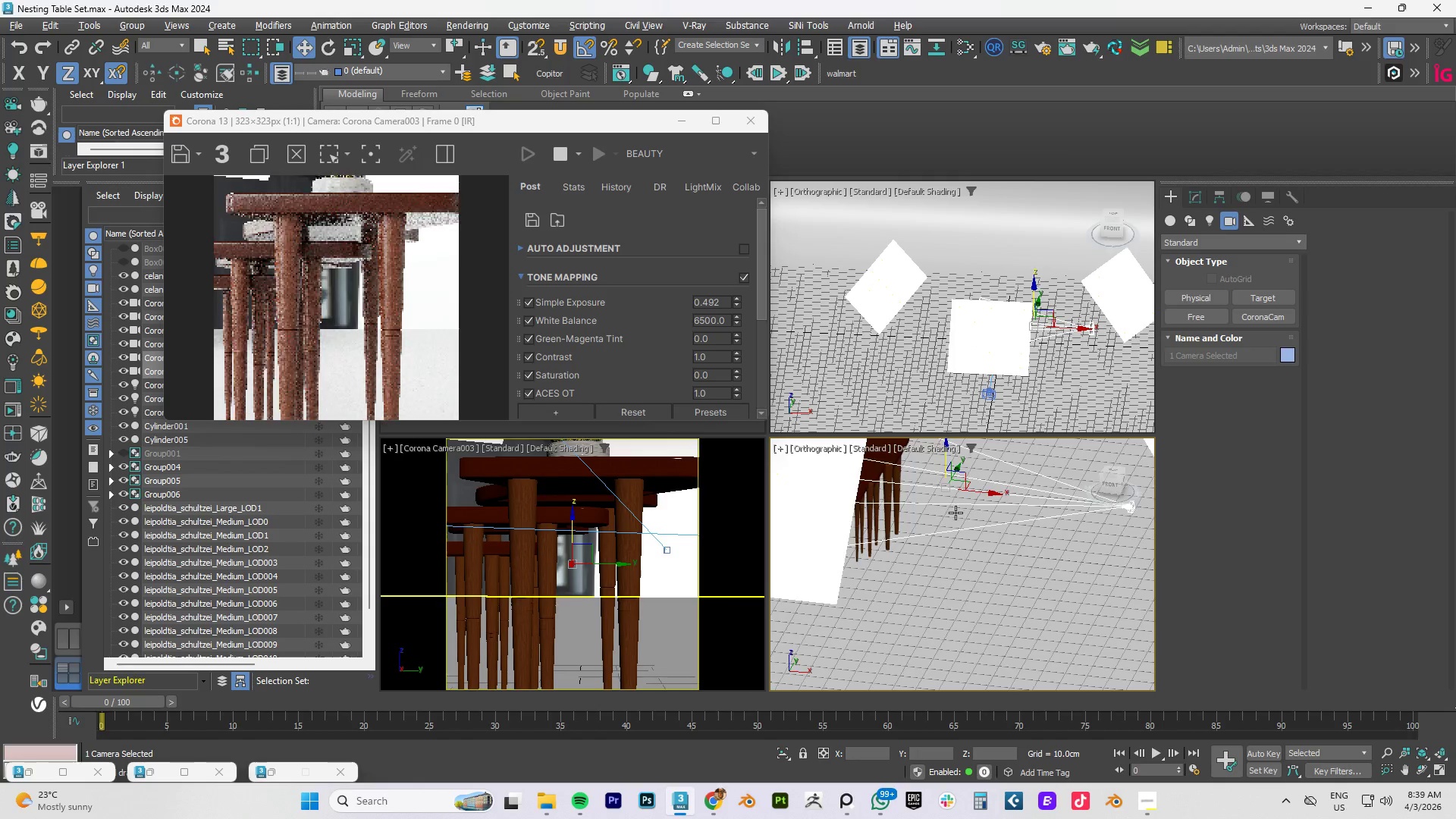 
scroll: coordinate [956, 514], scroll_direction: down, amount: 2.0
 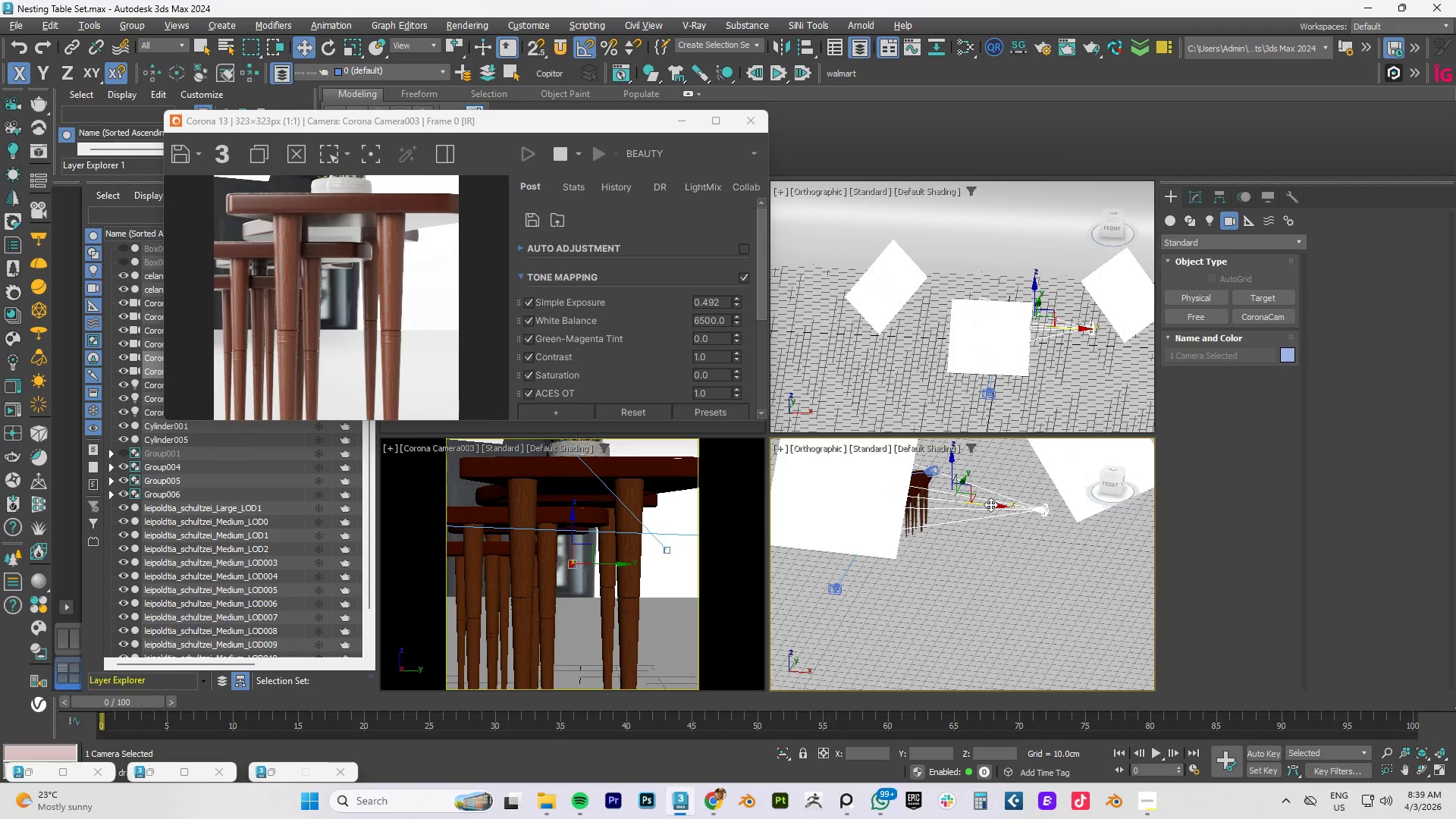 
left_click([990, 504])
 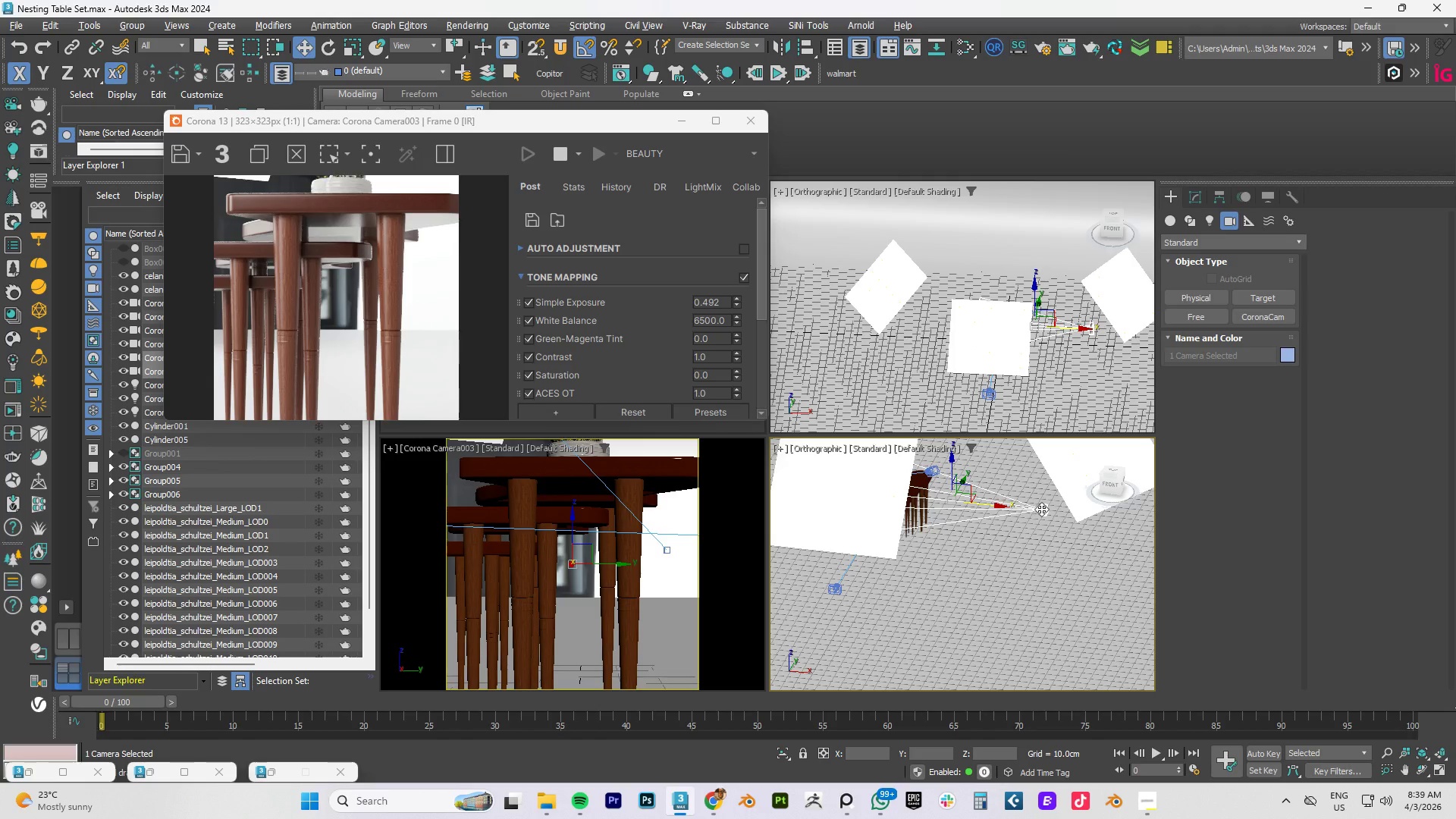 
left_click([1043, 510])
 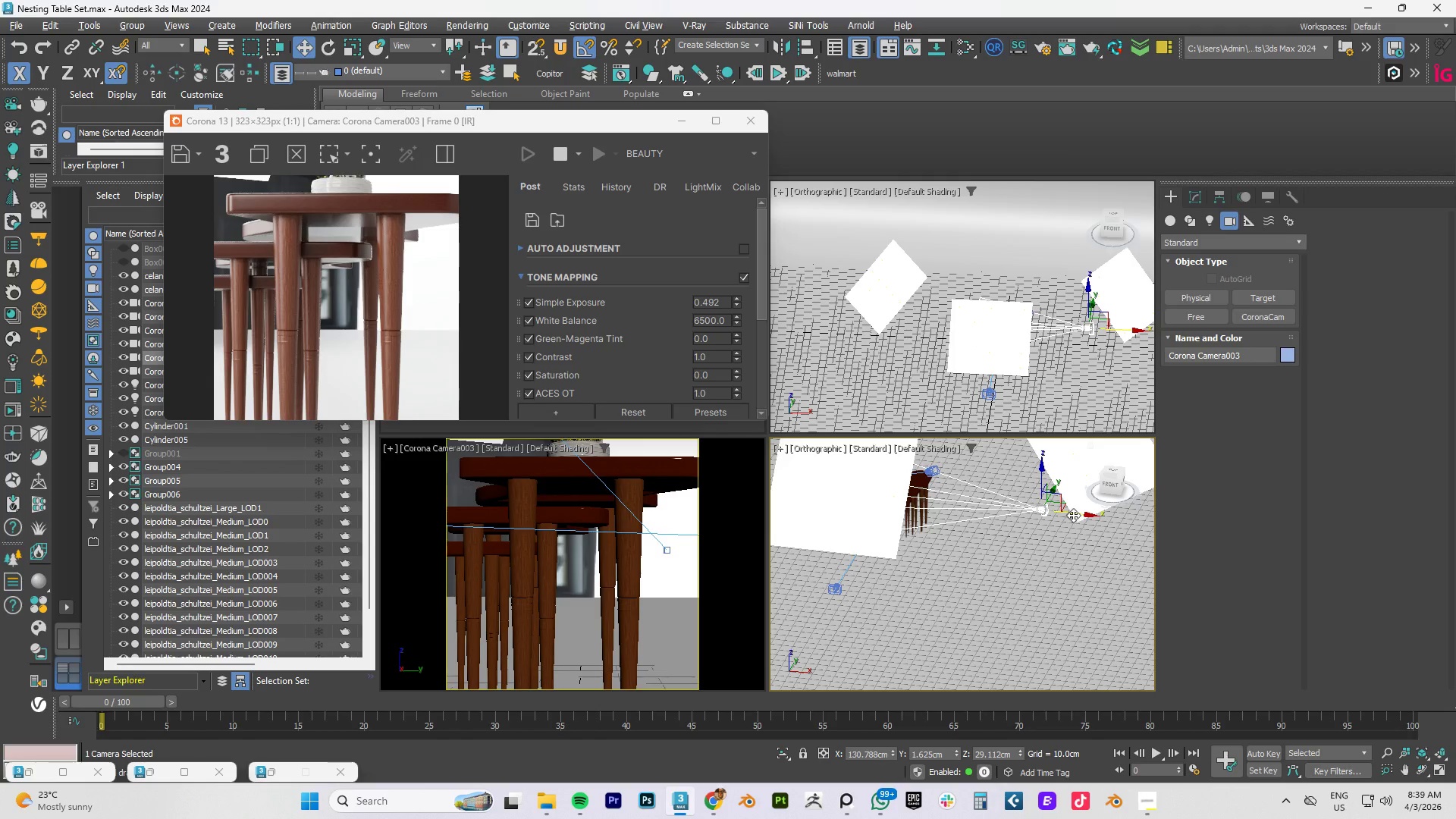 
left_click_drag(start_coordinate=[1075, 515], to_coordinate=[1150, 519])
 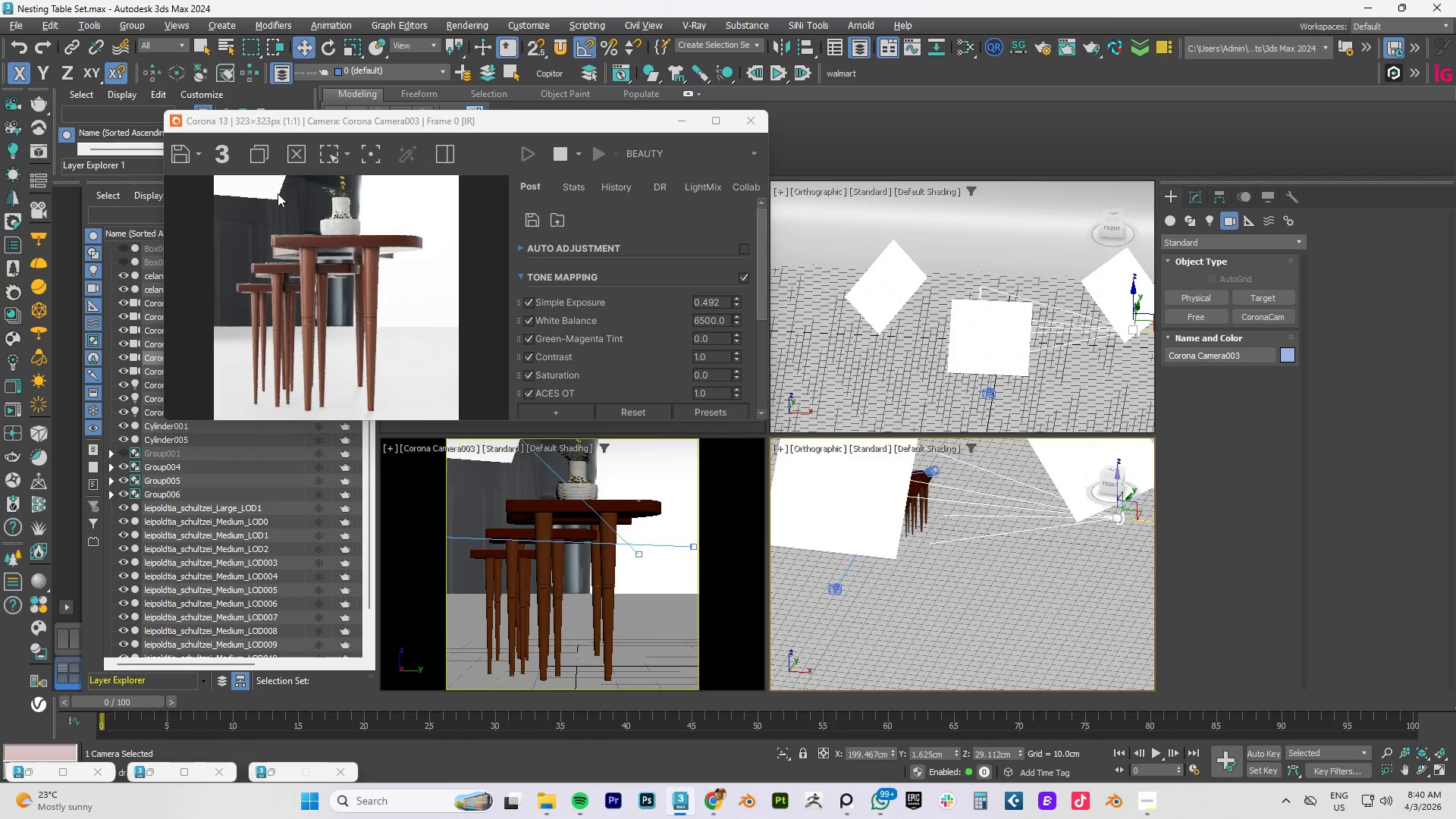 
left_click([267, 194])
 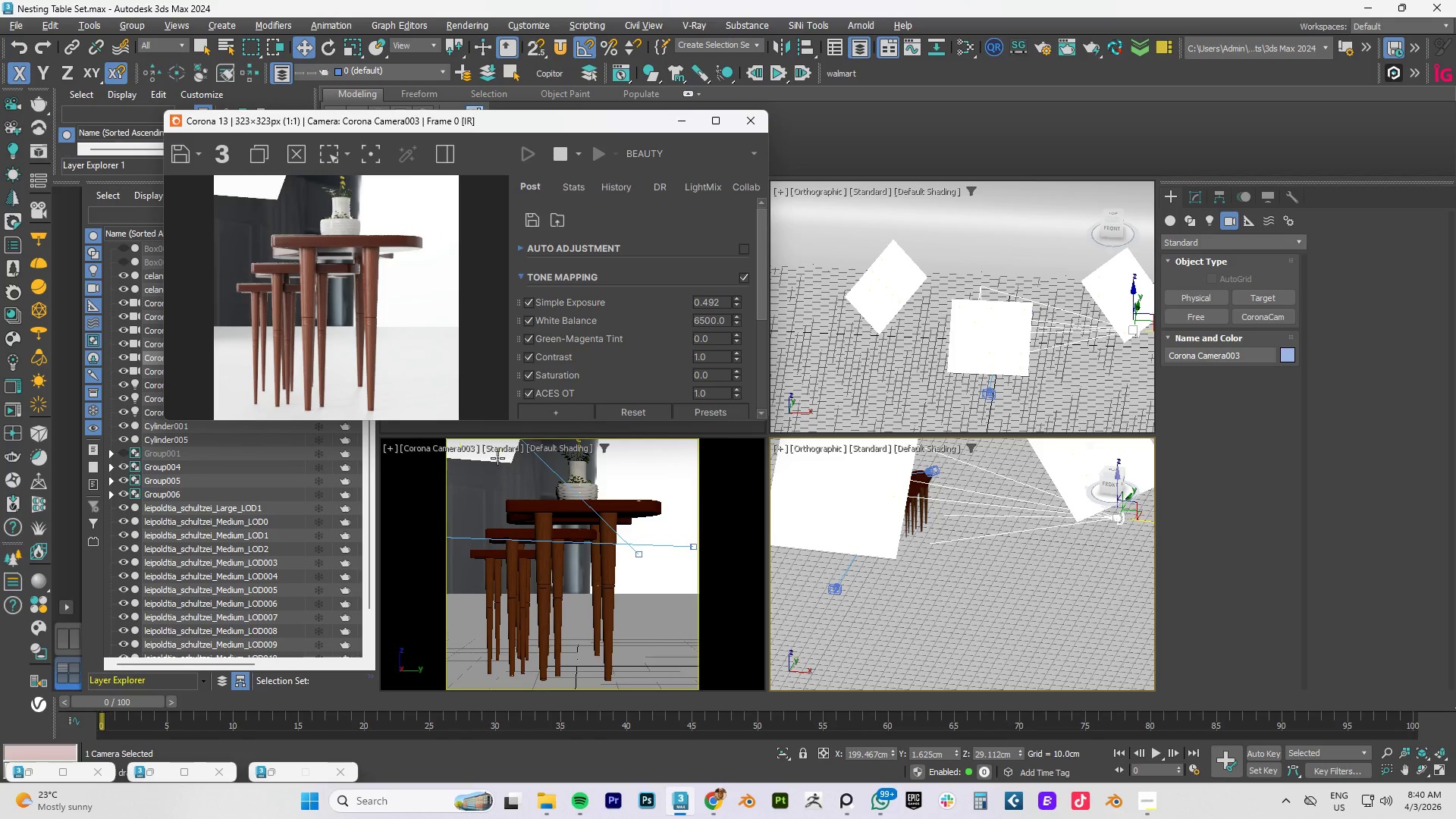 
left_click([497, 458])
 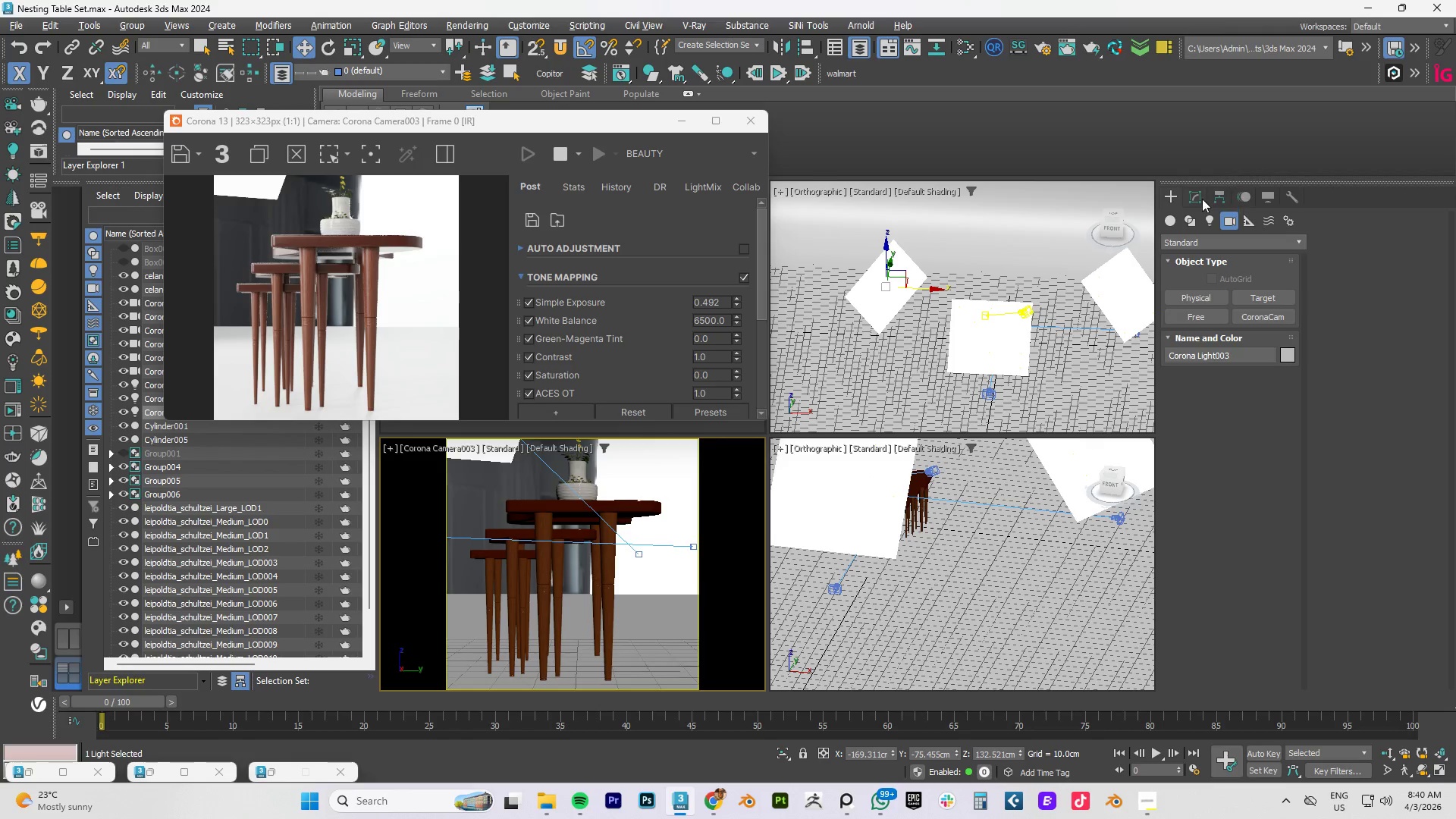 
left_click([1196, 197])
 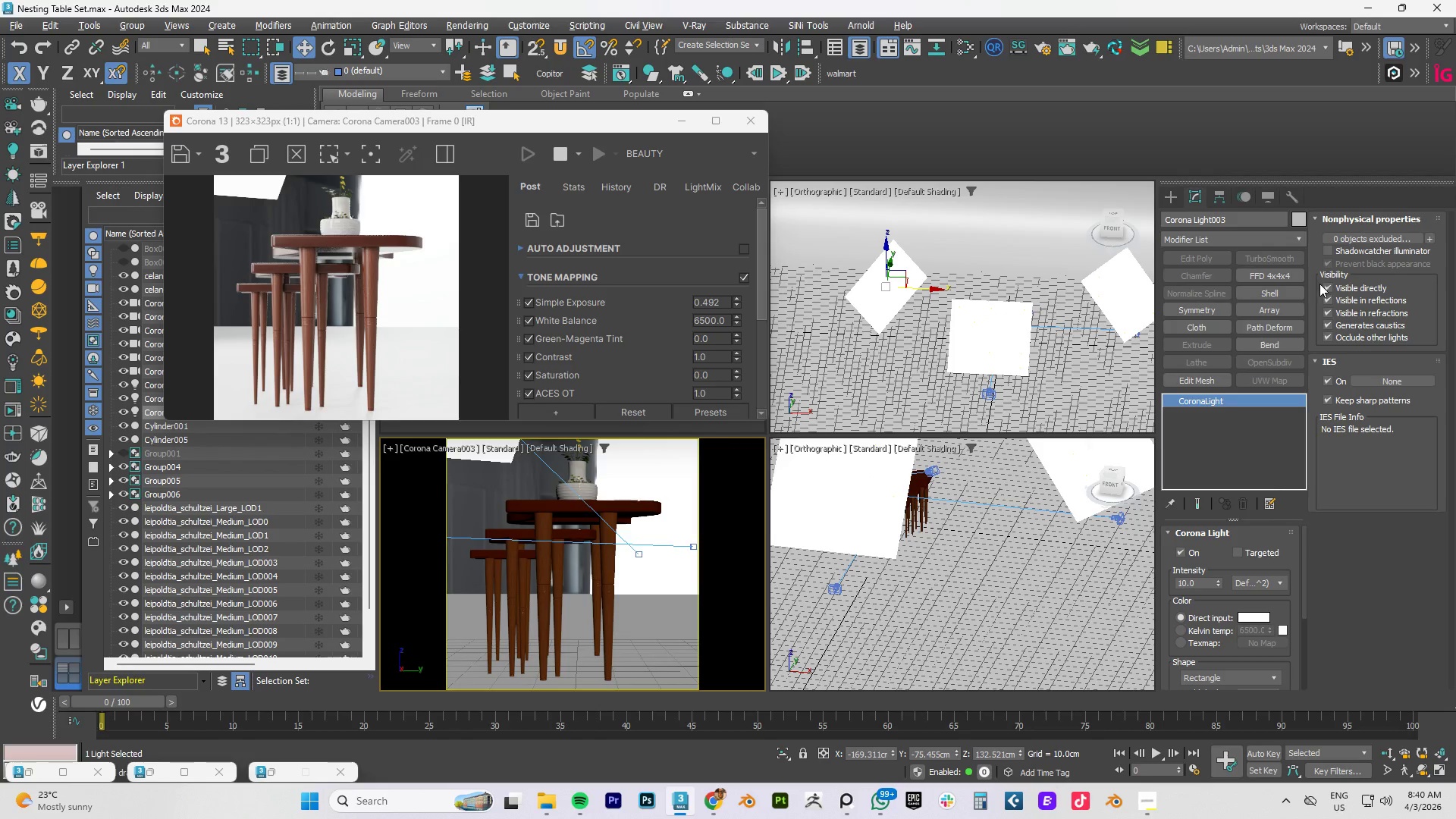 
left_click([1326, 284])
 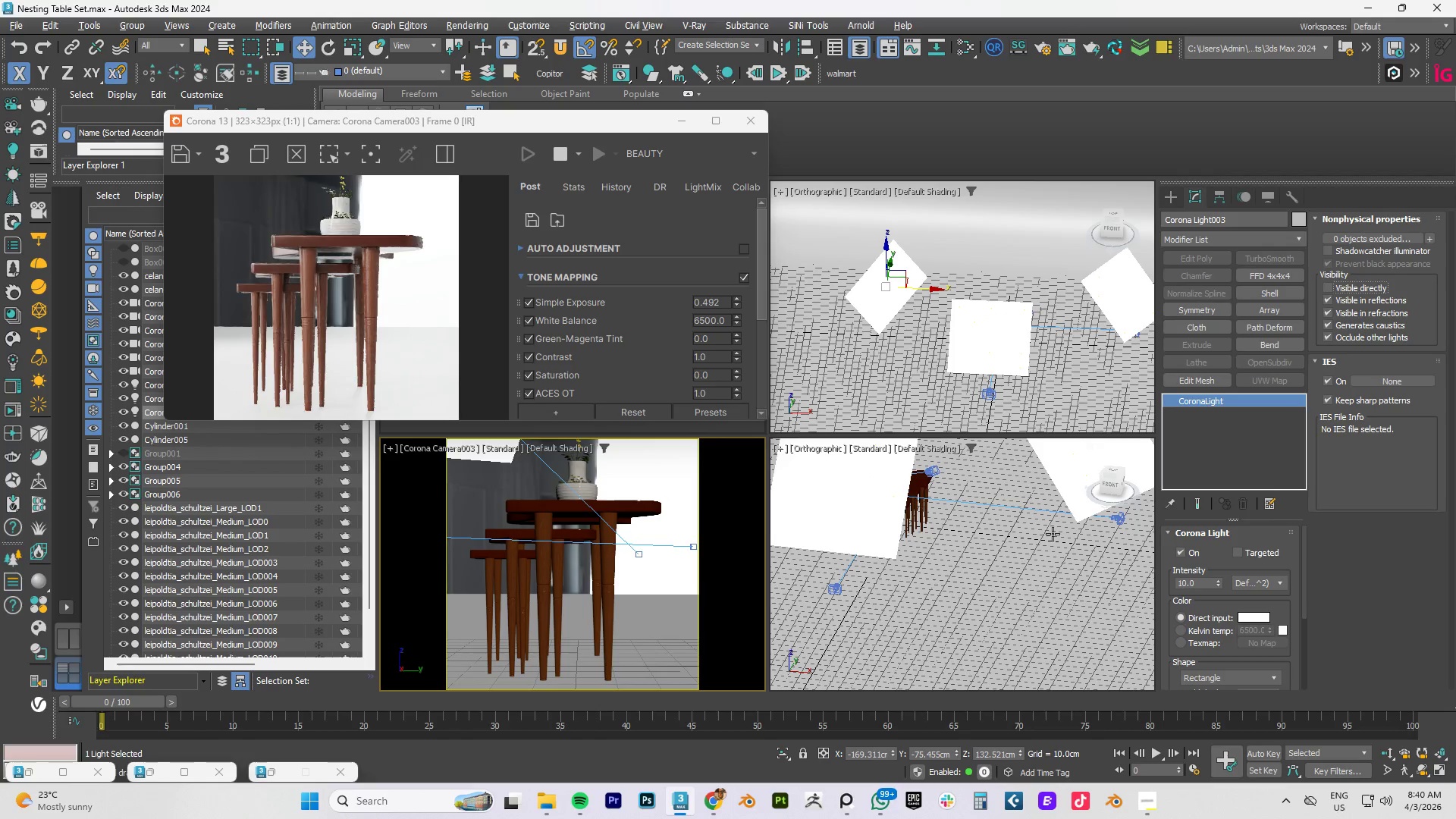 
left_click([1046, 543])
 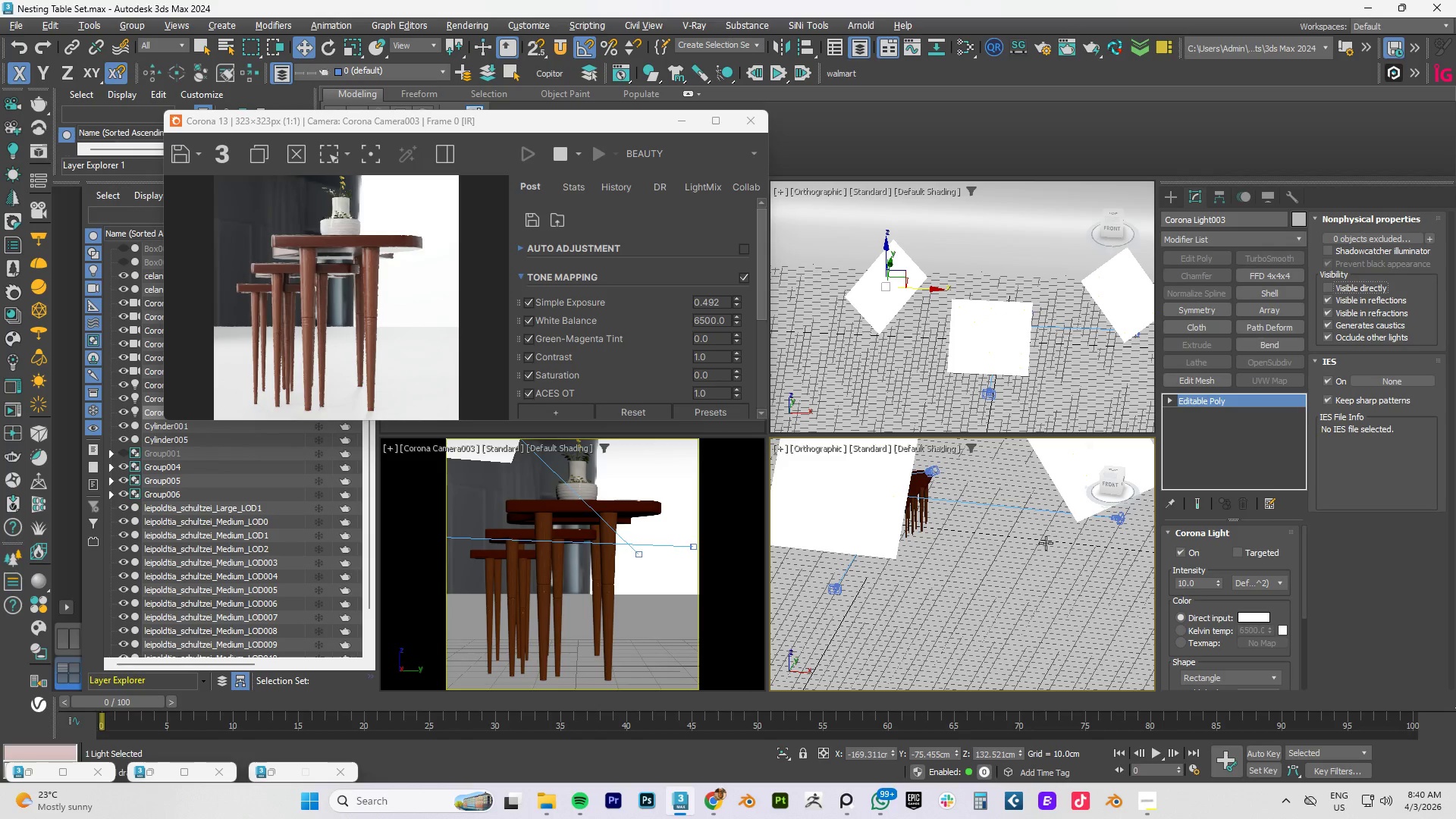 
right_click([1046, 543])
 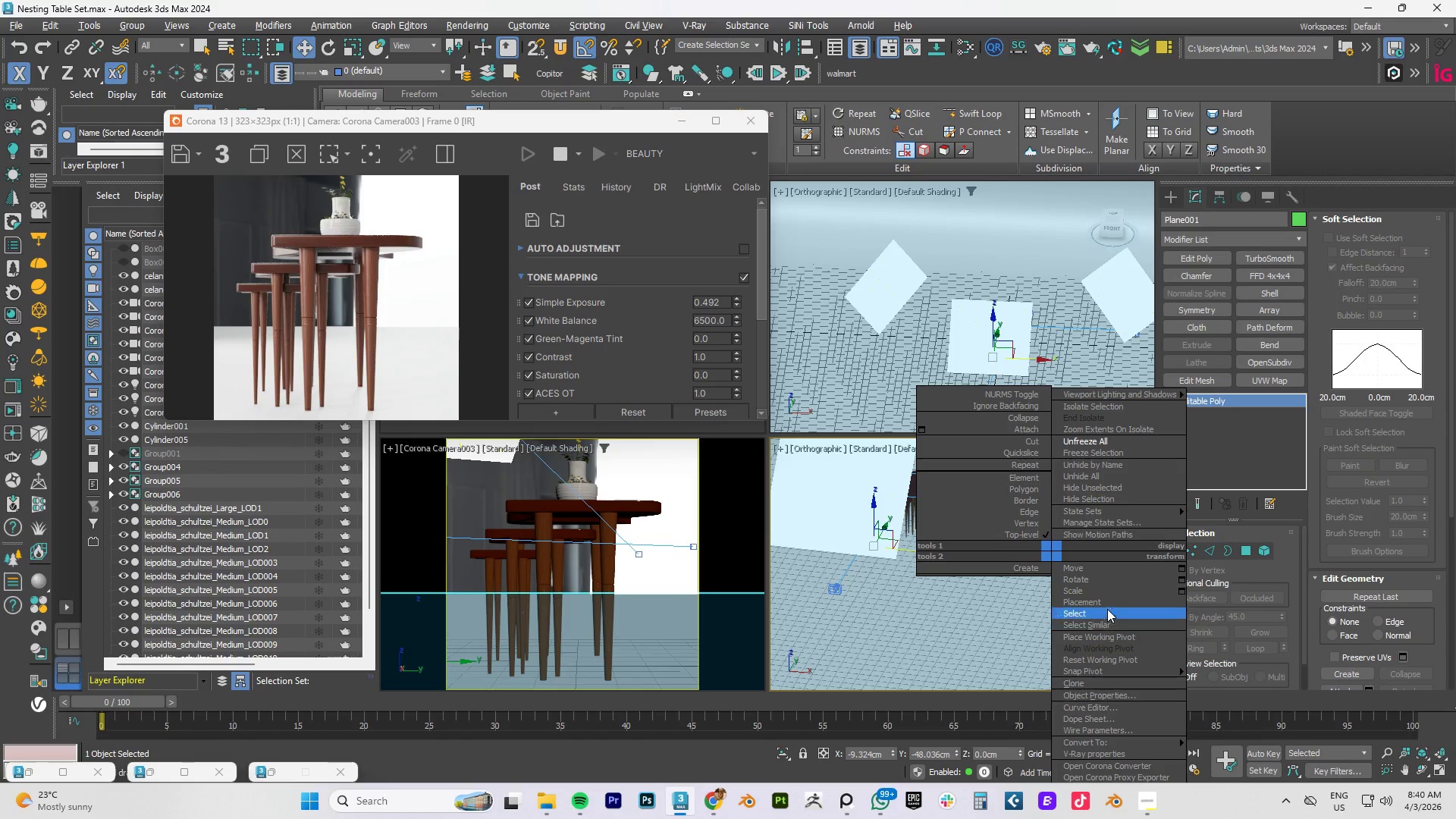 
wait(6.3)
 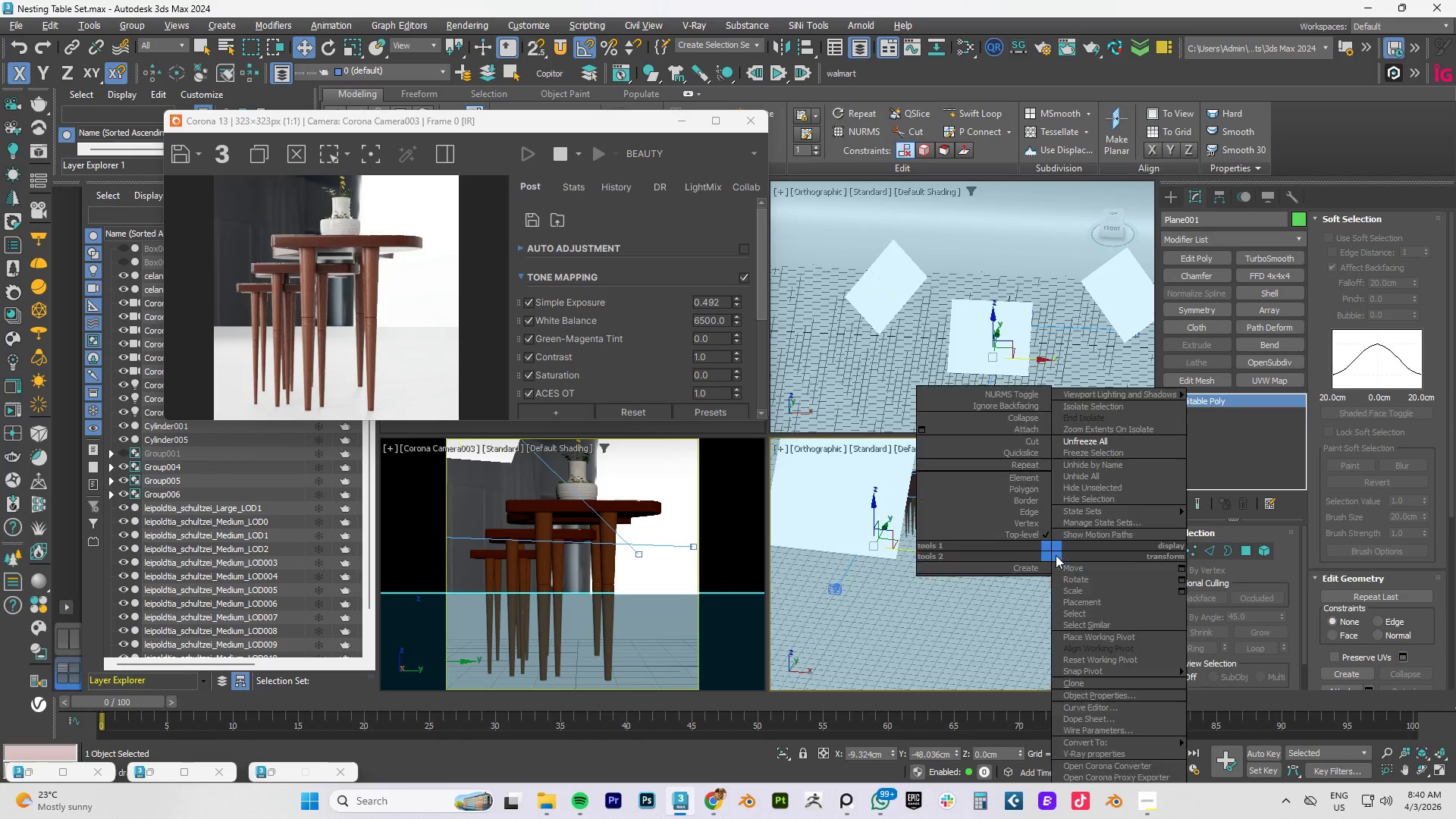 
left_click_drag(start_coordinate=[1097, 695], to_coordinate=[1097, 746])
 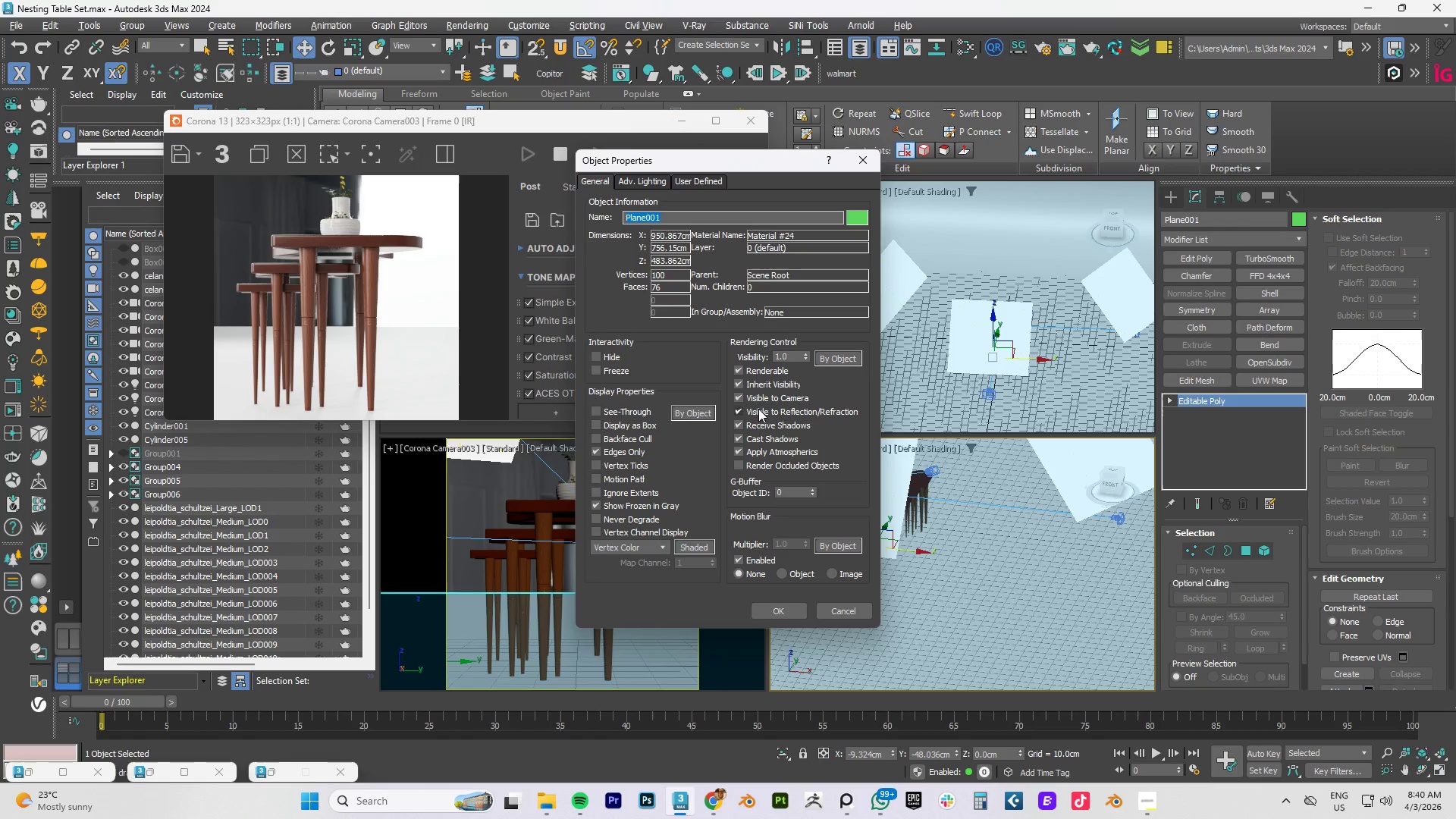 
left_click([755, 397])
 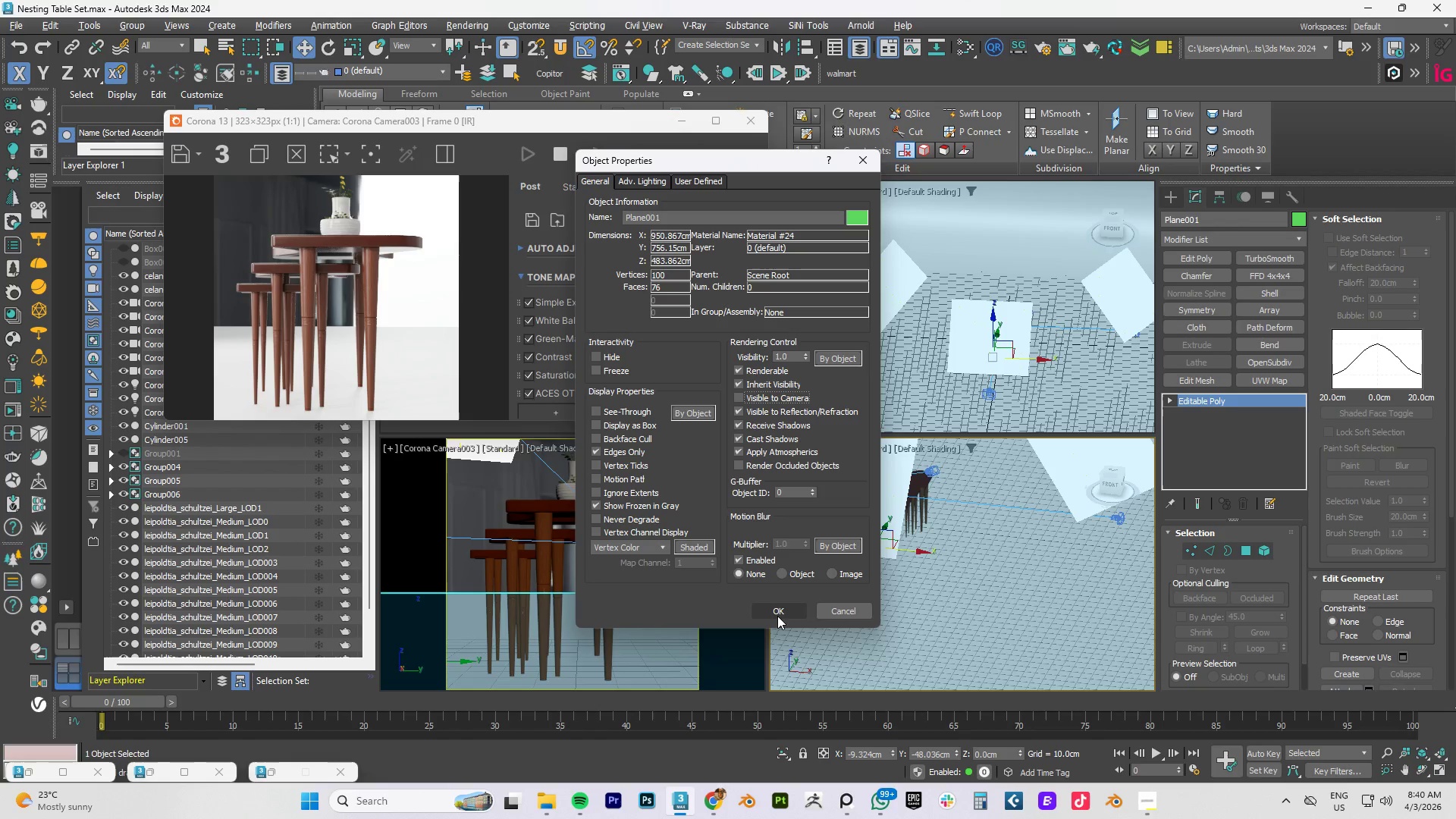 
left_click([777, 613])
 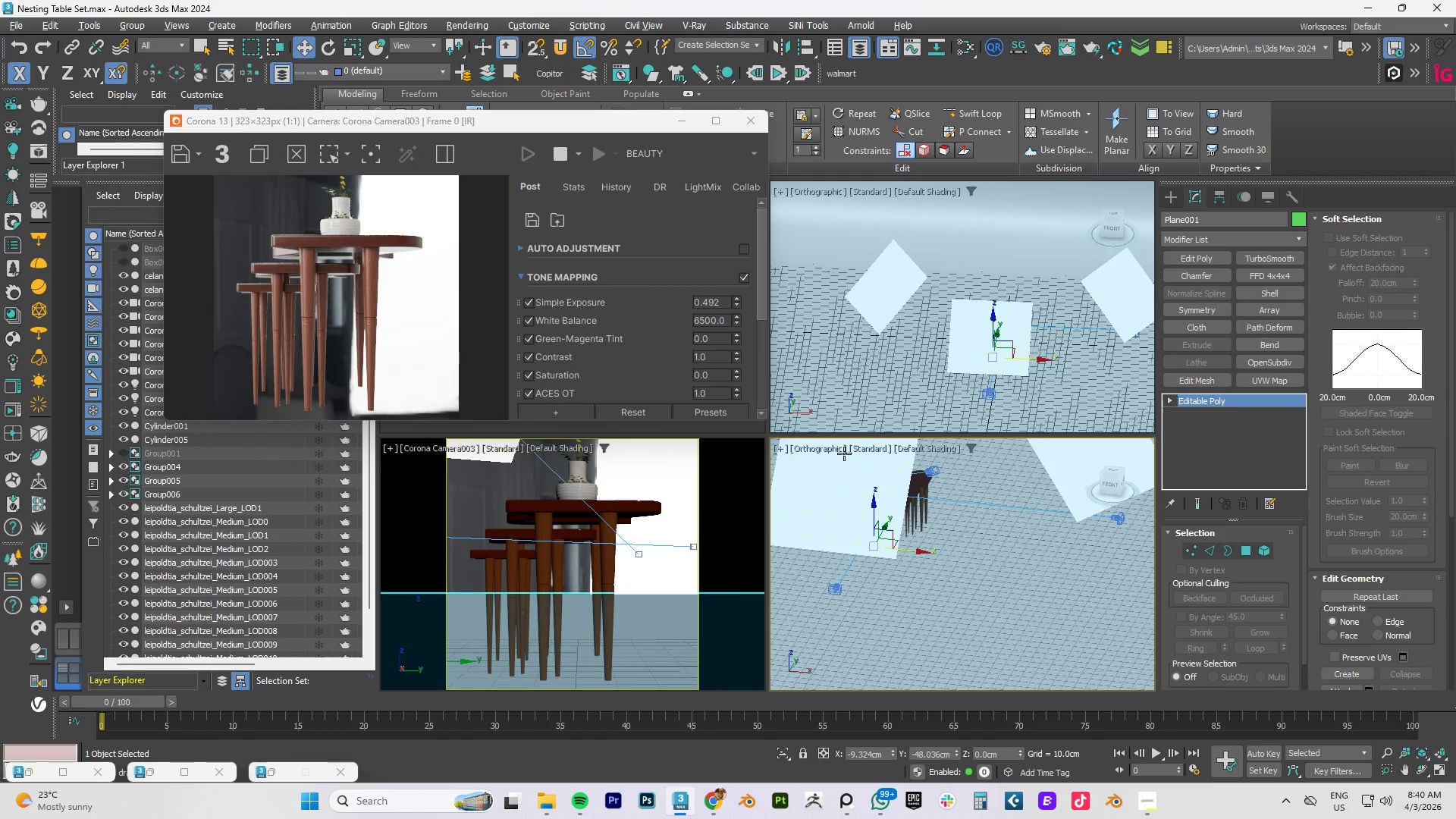 
hold_key(key=AltLeft, duration=0.62)
 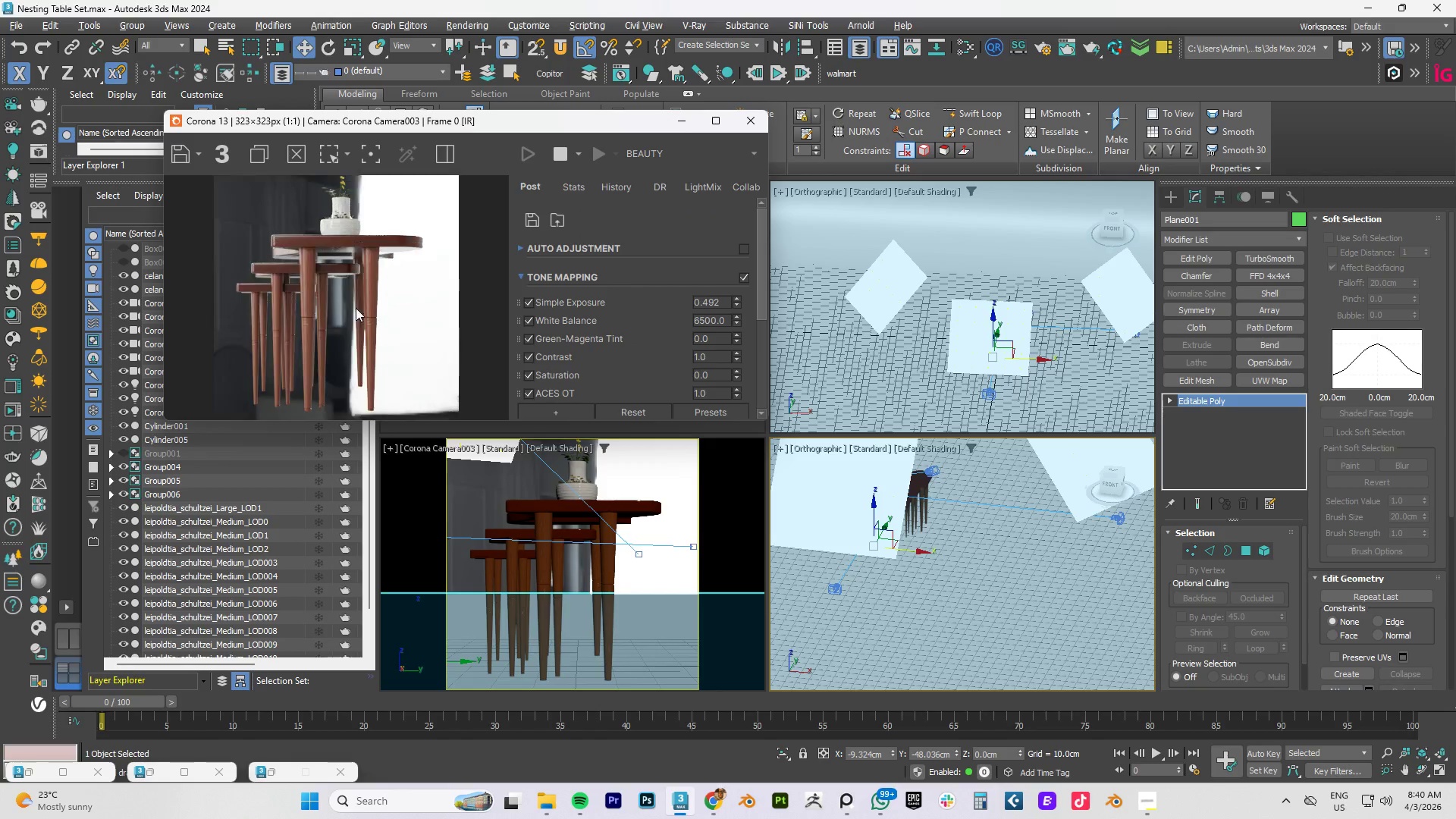 
scroll: coordinate [380, 340], scroll_direction: down, amount: 1.0
 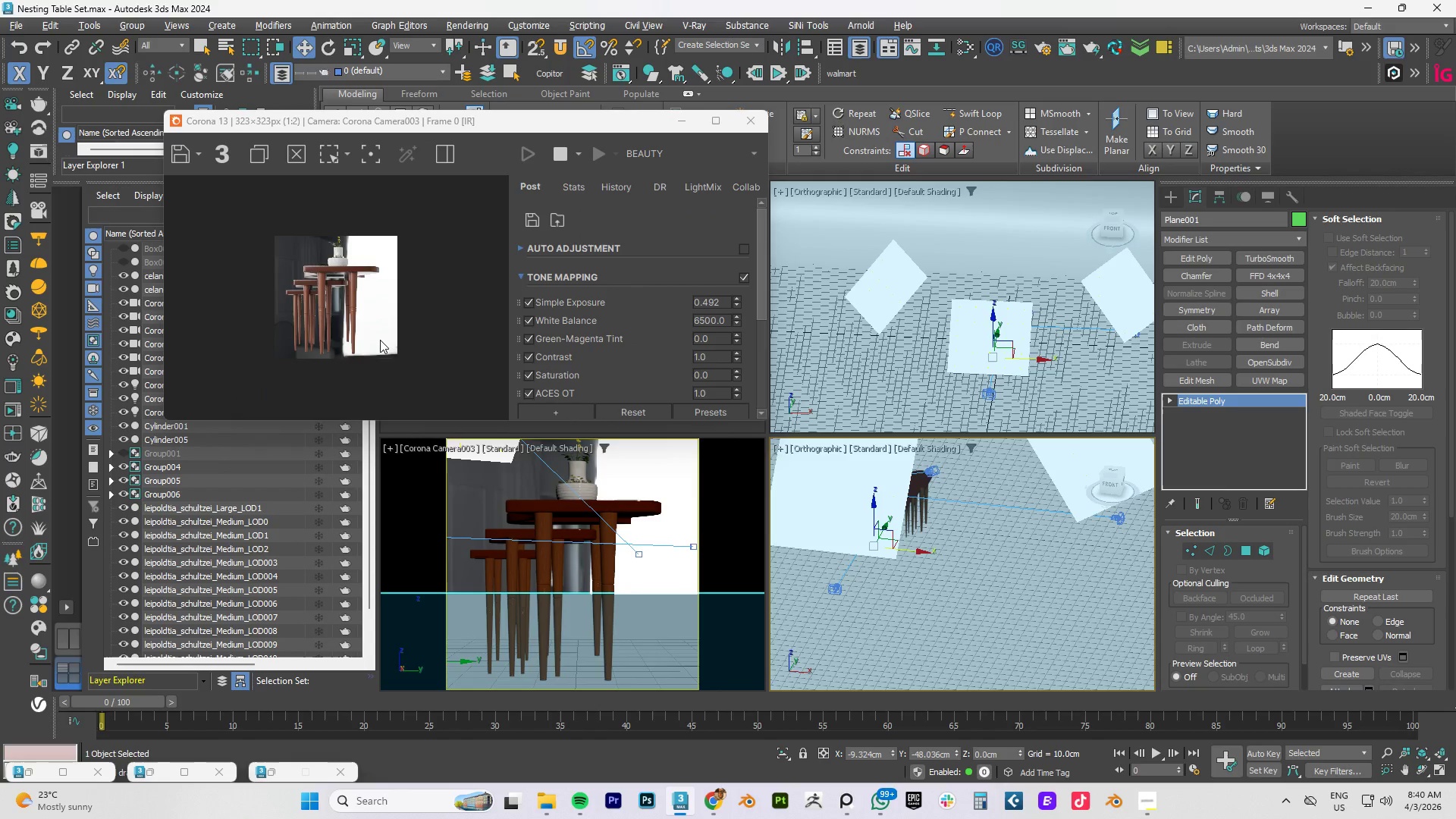 
scroll: coordinate [350, 306], scroll_direction: up, amount: 2.0
 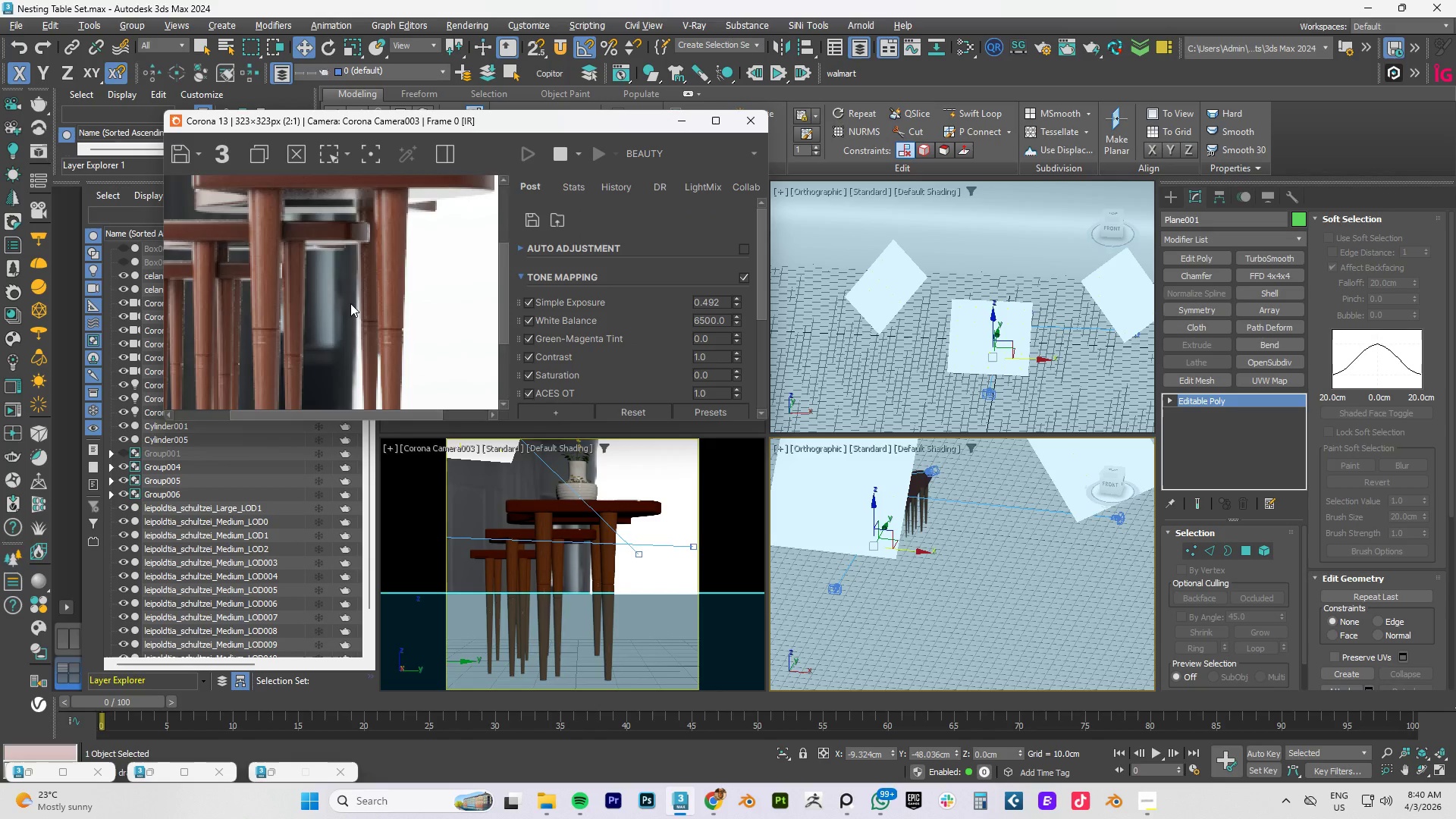 
scroll: coordinate [392, 314], scroll_direction: down, amount: 2.0
 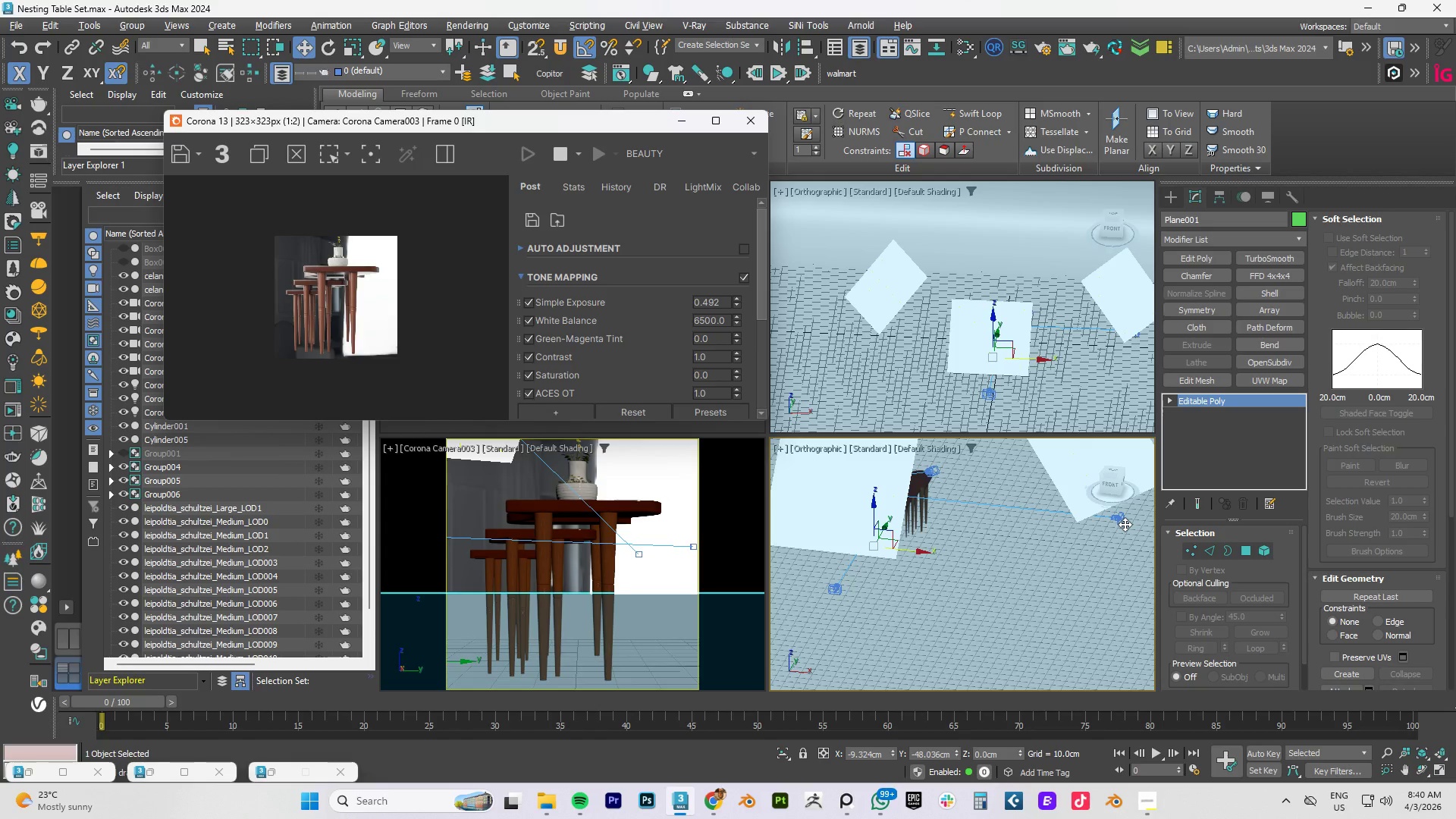 
left_click([1116, 517])
 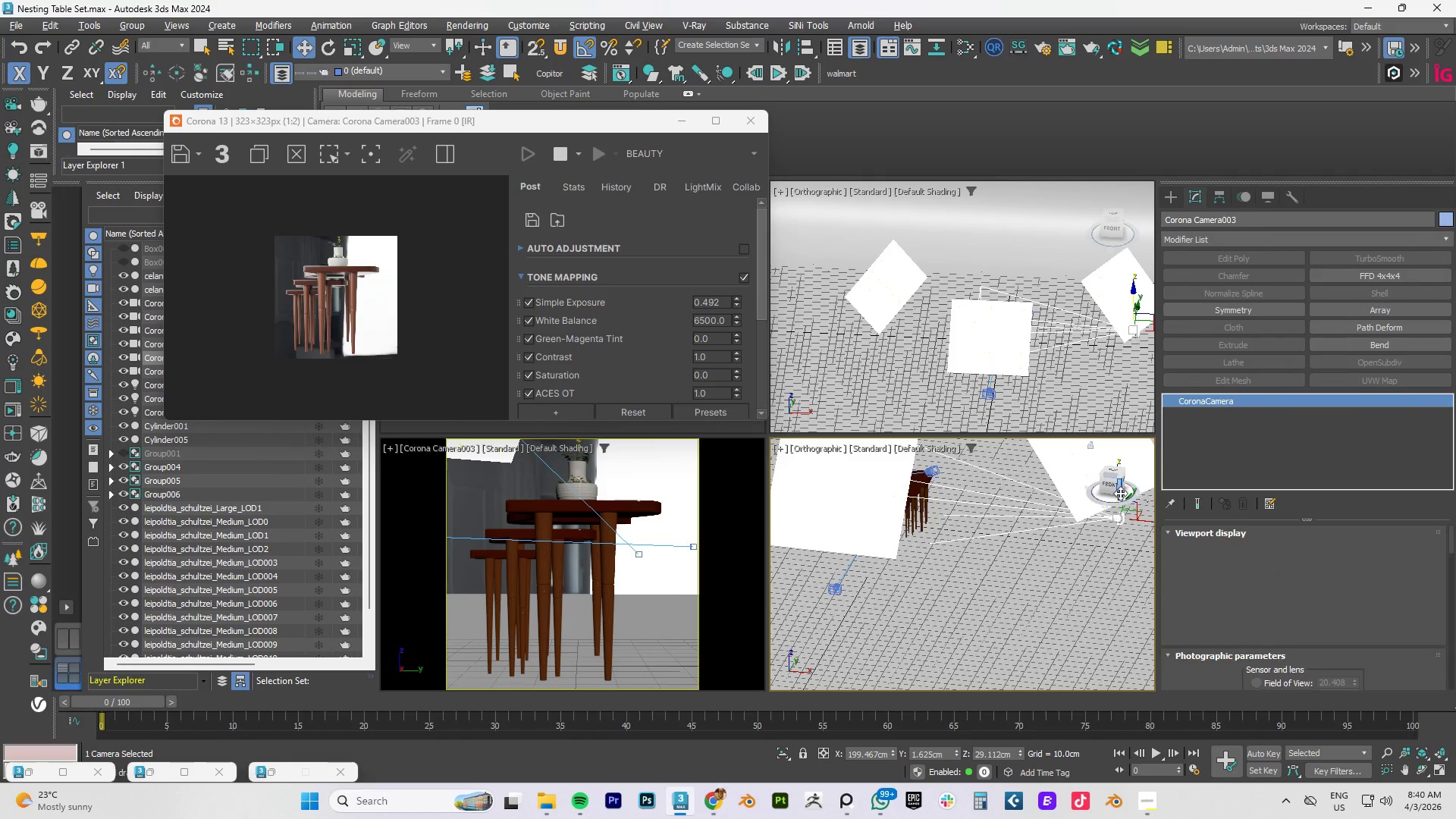 
hold_key(key=AltLeft, duration=0.64)
 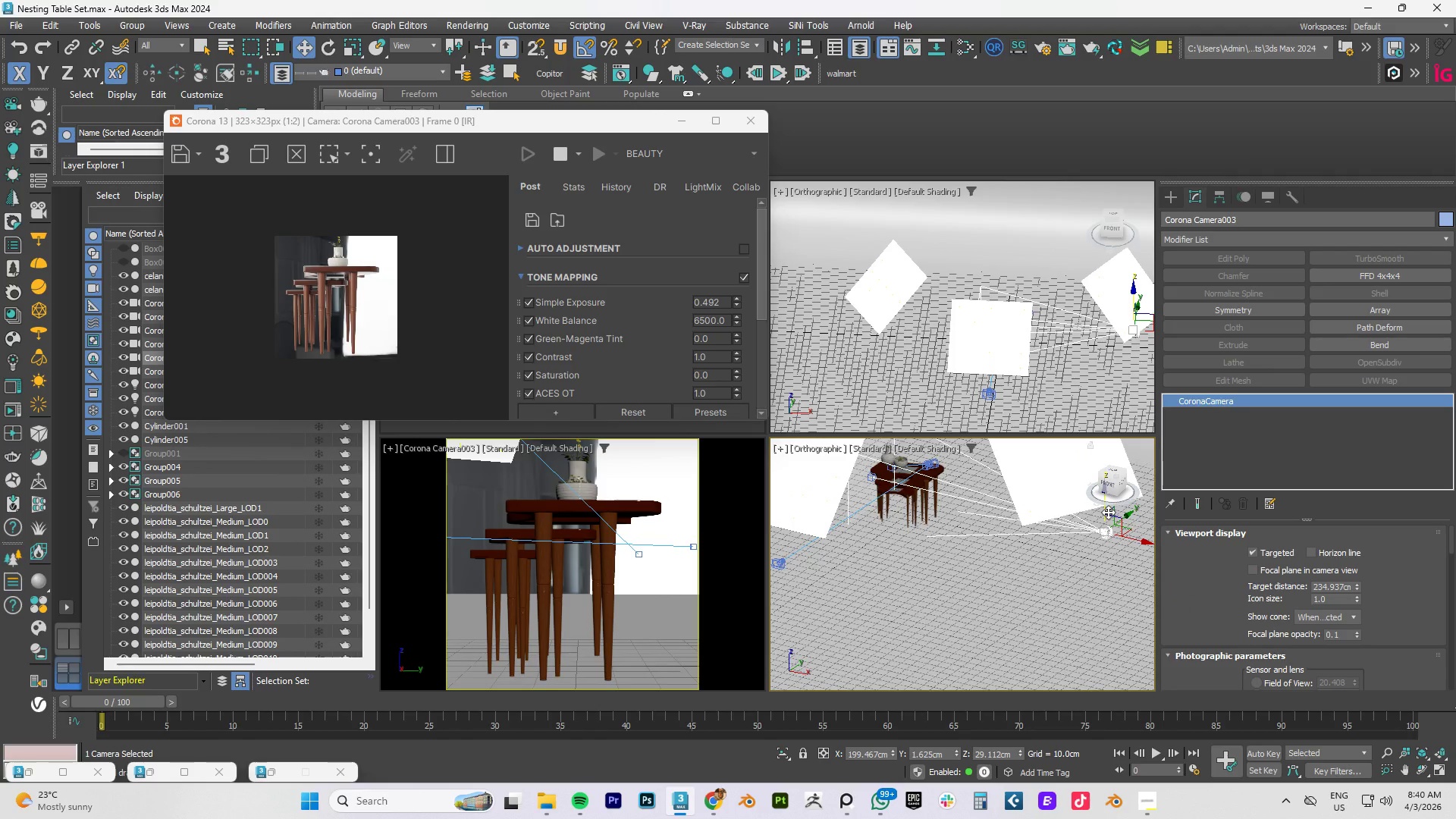 
hold_key(key=AltLeft, duration=0.5)
 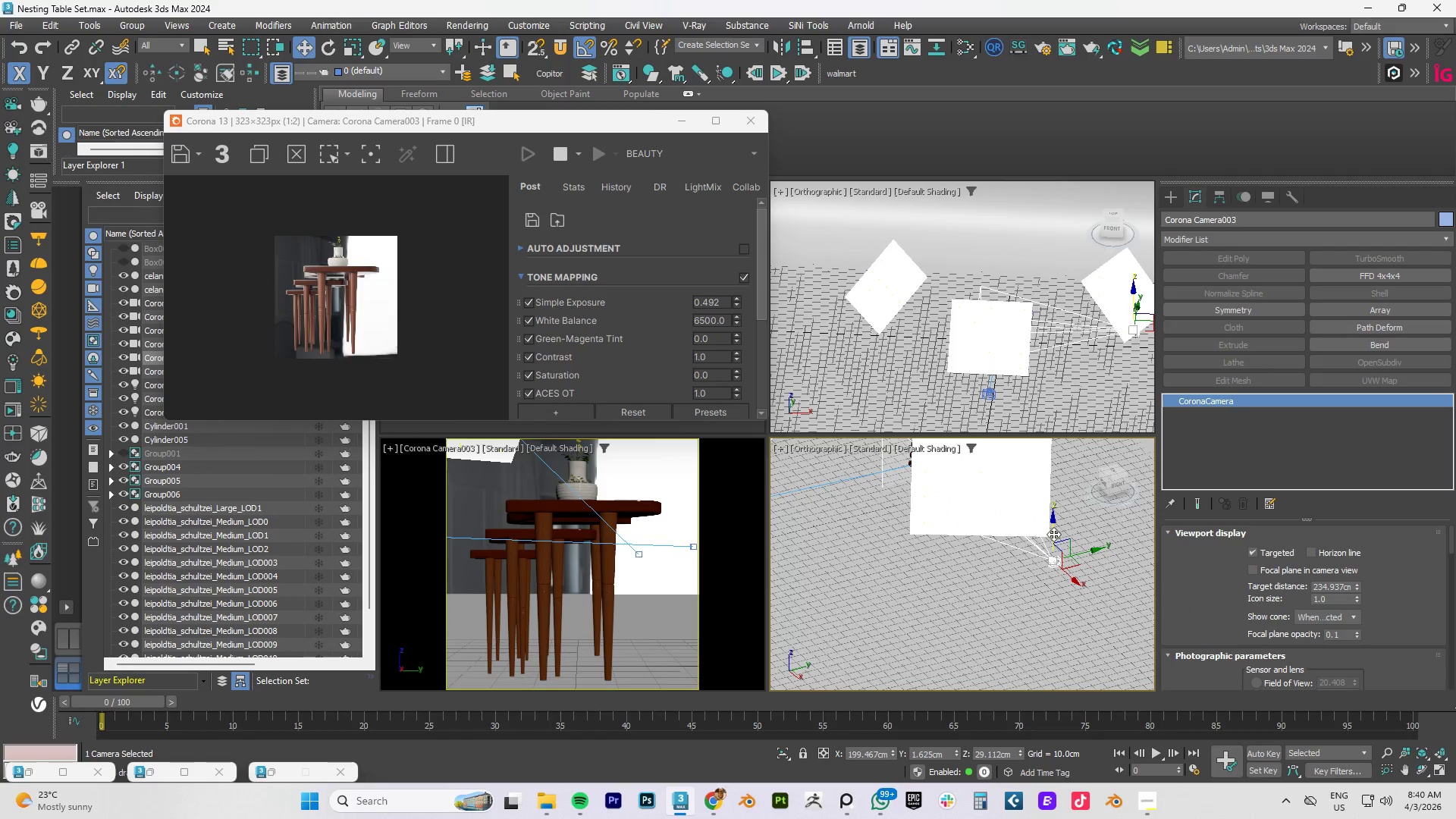 
left_click_drag(start_coordinate=[1053, 534], to_coordinate=[1054, 525])
 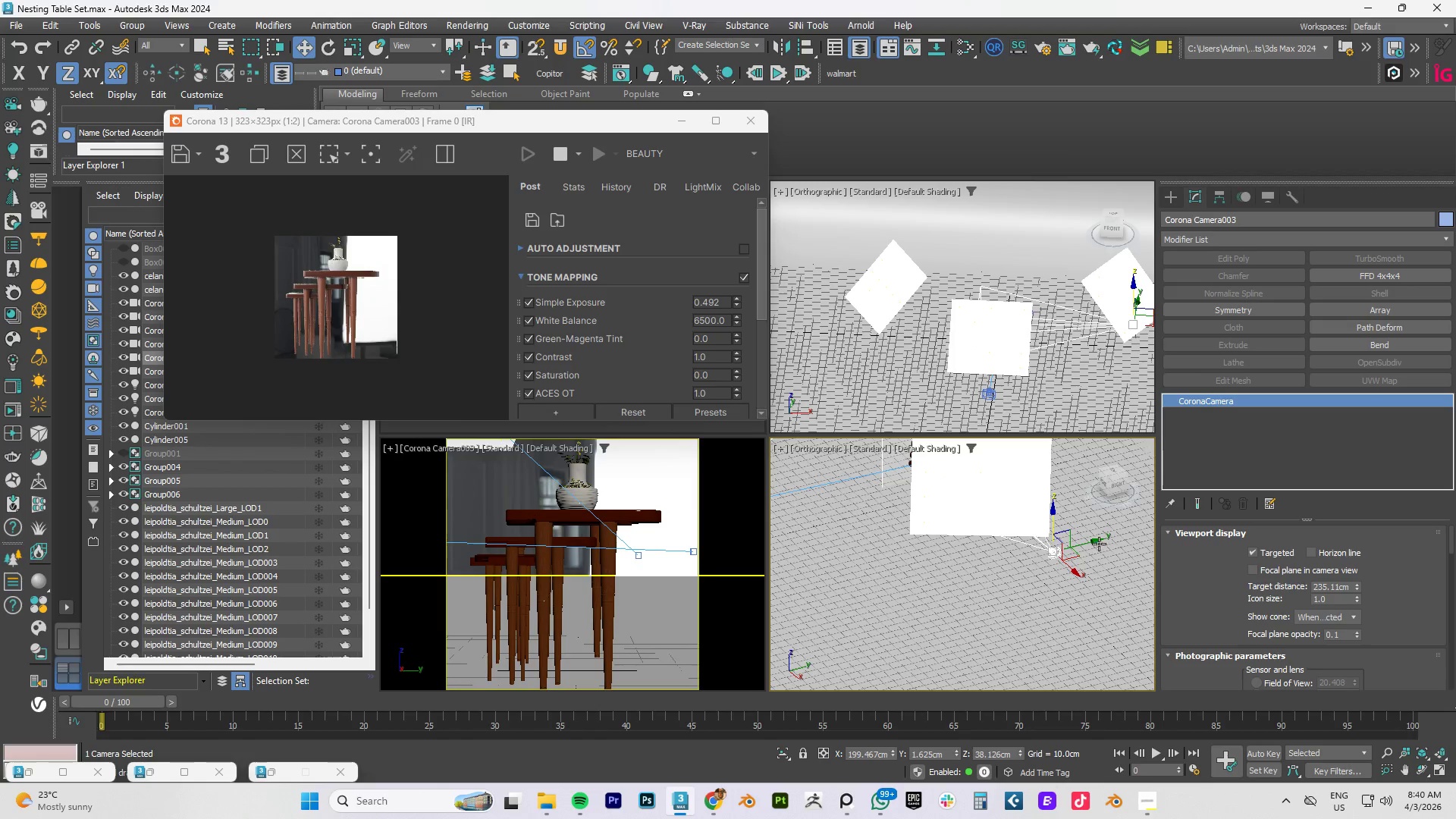 
left_click_drag(start_coordinate=[1098, 543], to_coordinate=[1097, 547])
 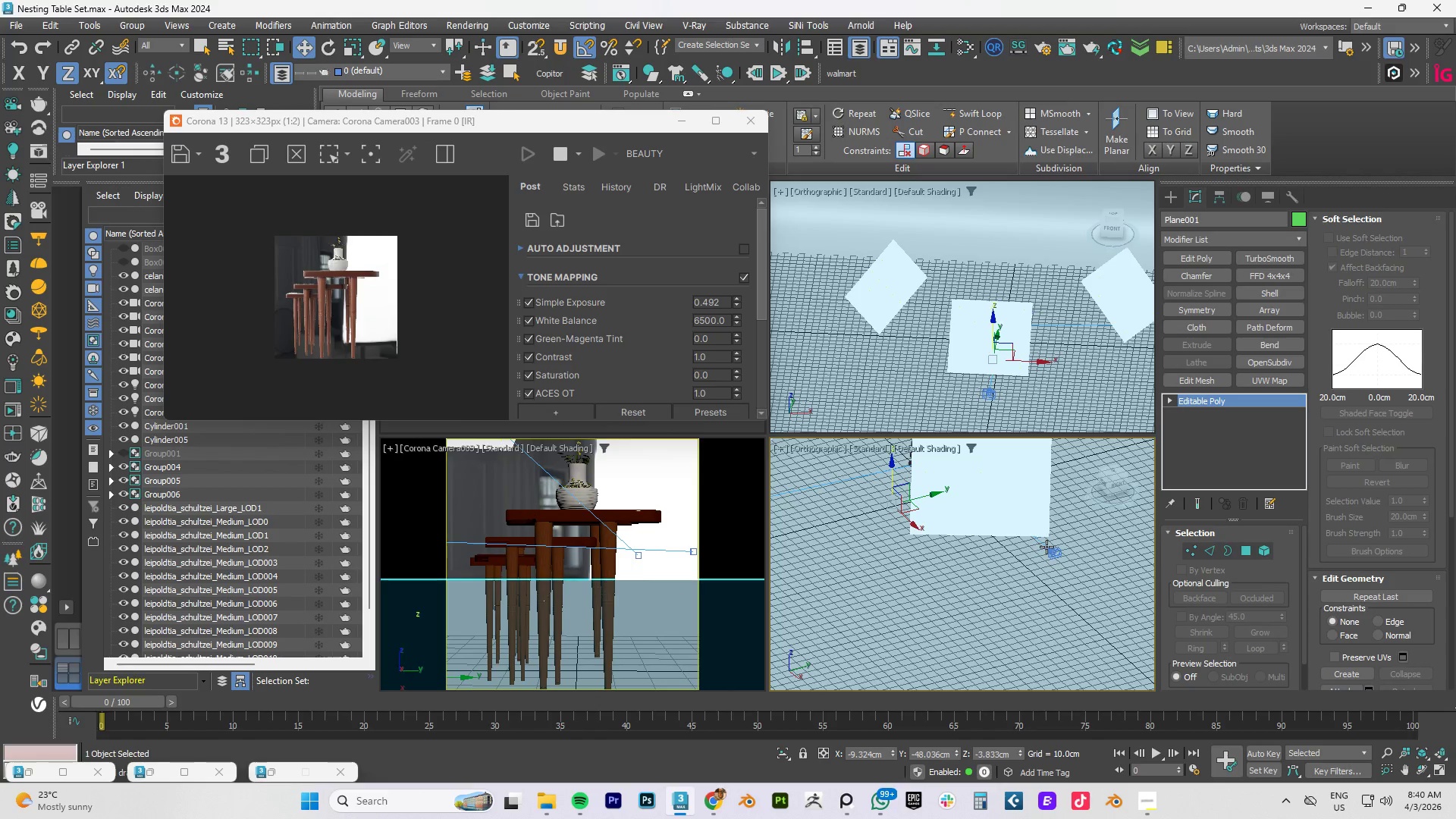 
hold_key(key=AltLeft, duration=1.31)
 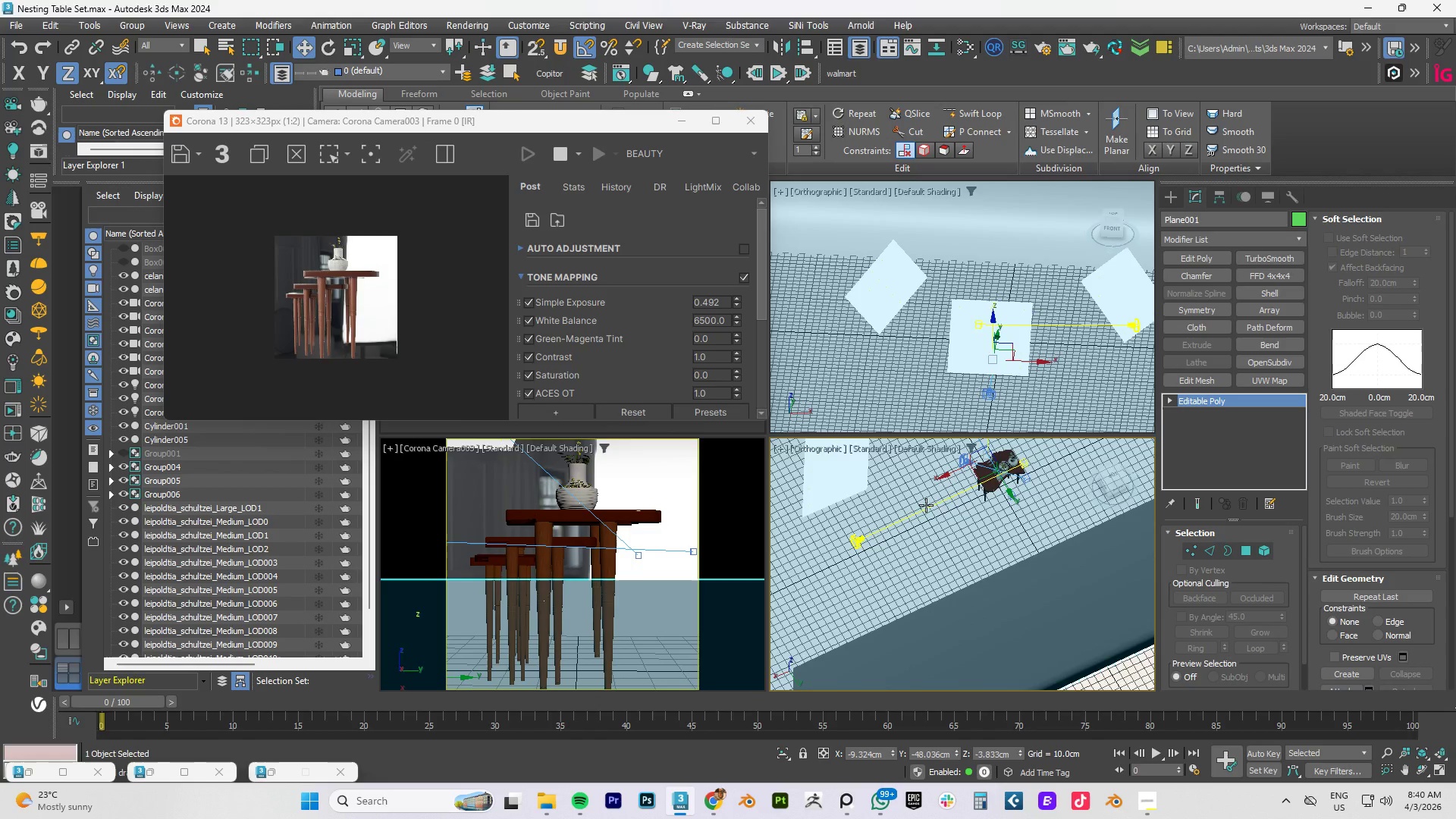 
scroll: coordinate [1047, 547], scroll_direction: down, amount: 2.0
 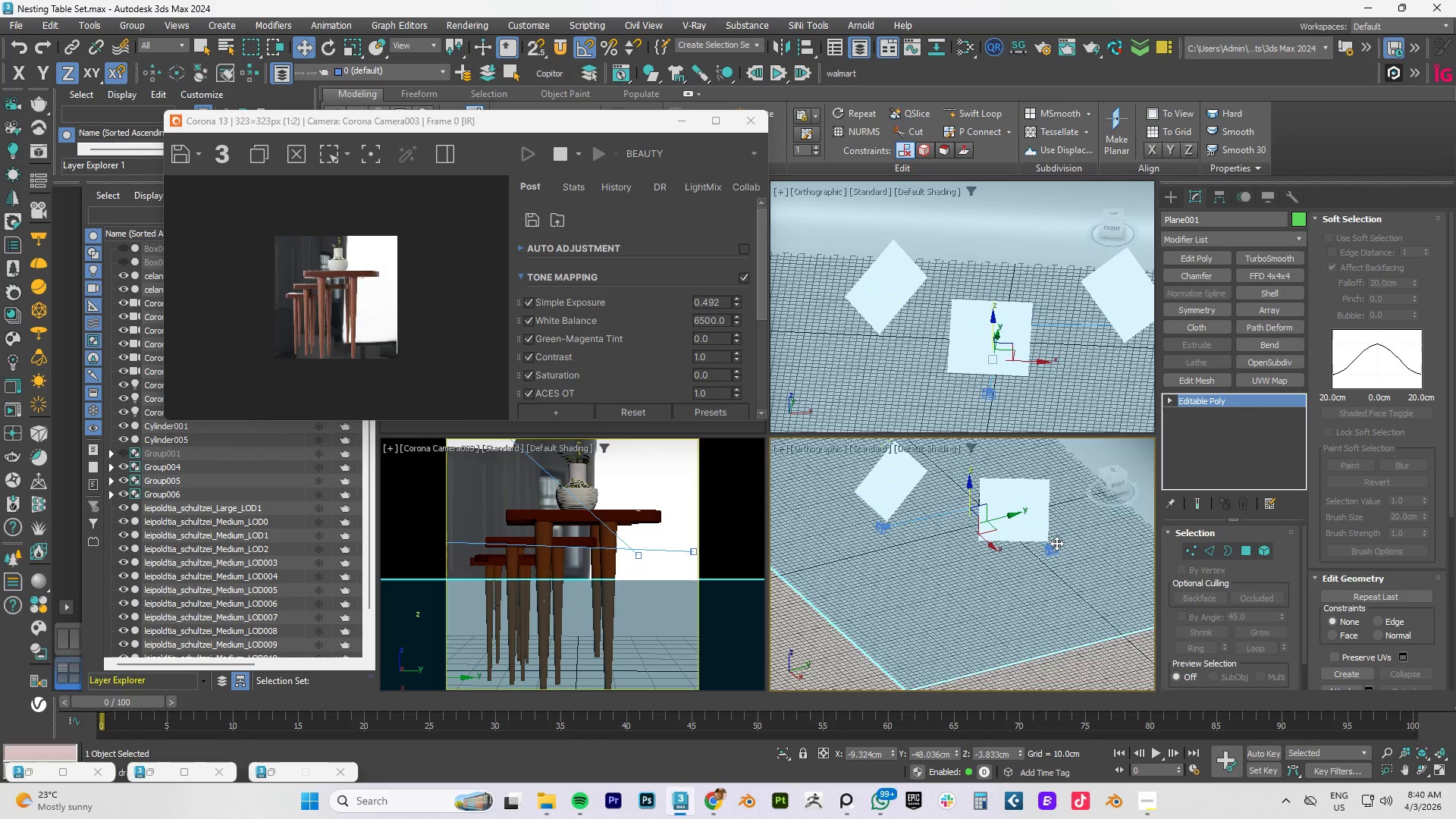 
scroll: coordinate [926, 505], scroll_direction: up, amount: 3.0
 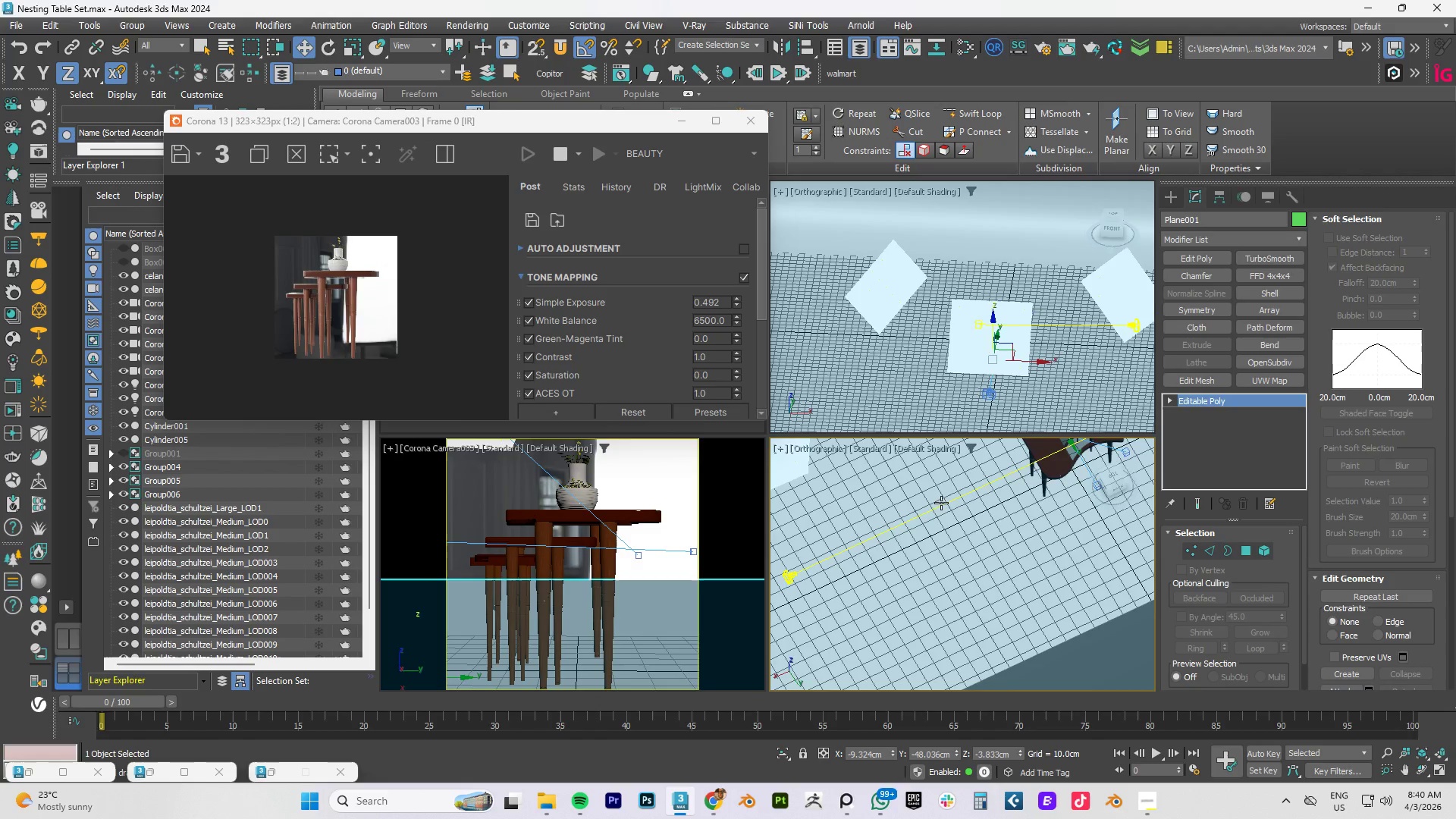 
left_click([941, 502])
 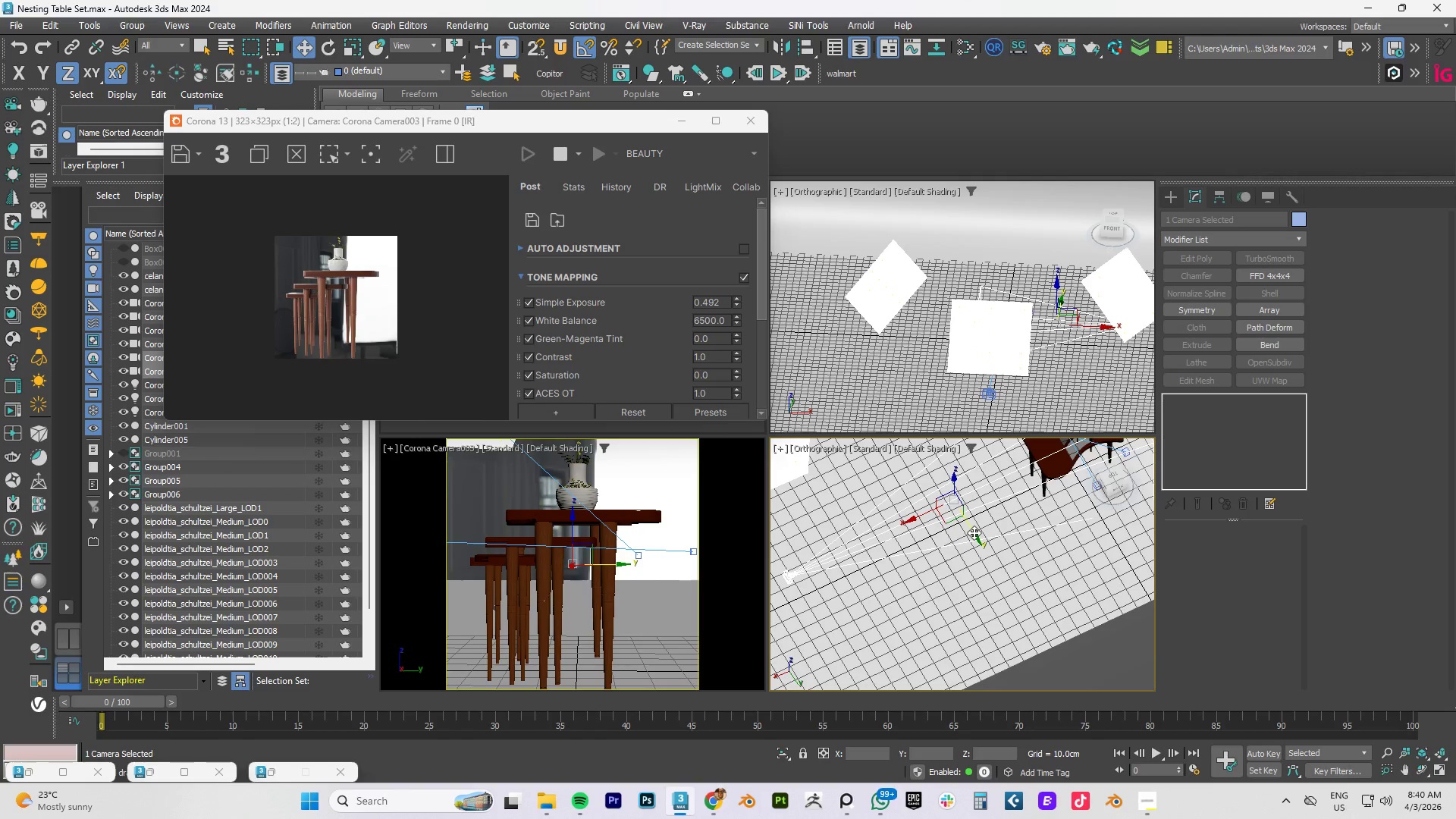 
left_click_drag(start_coordinate=[974, 532], to_coordinate=[971, 527])
 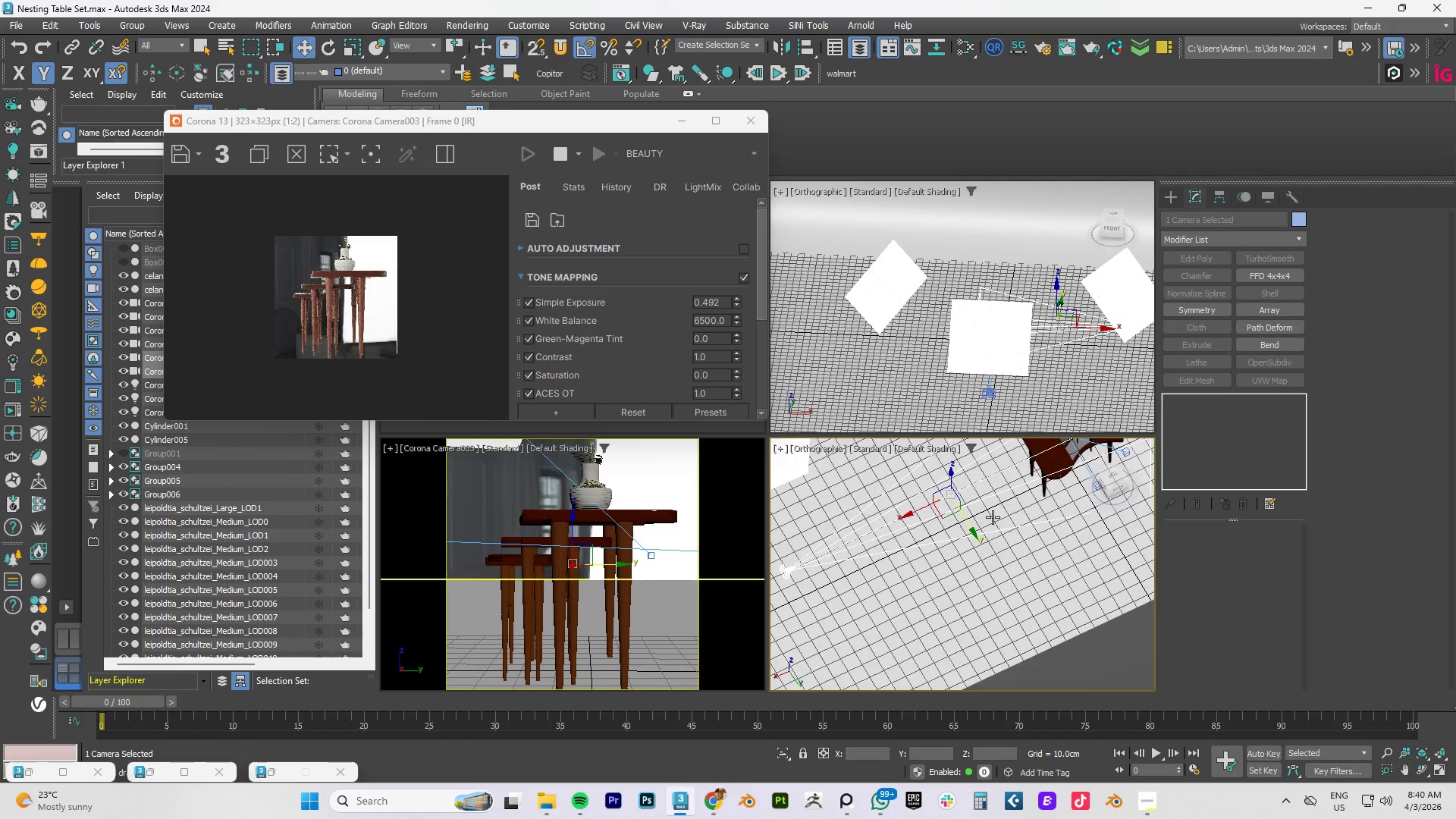 
hold_key(key=AltLeft, duration=0.66)
 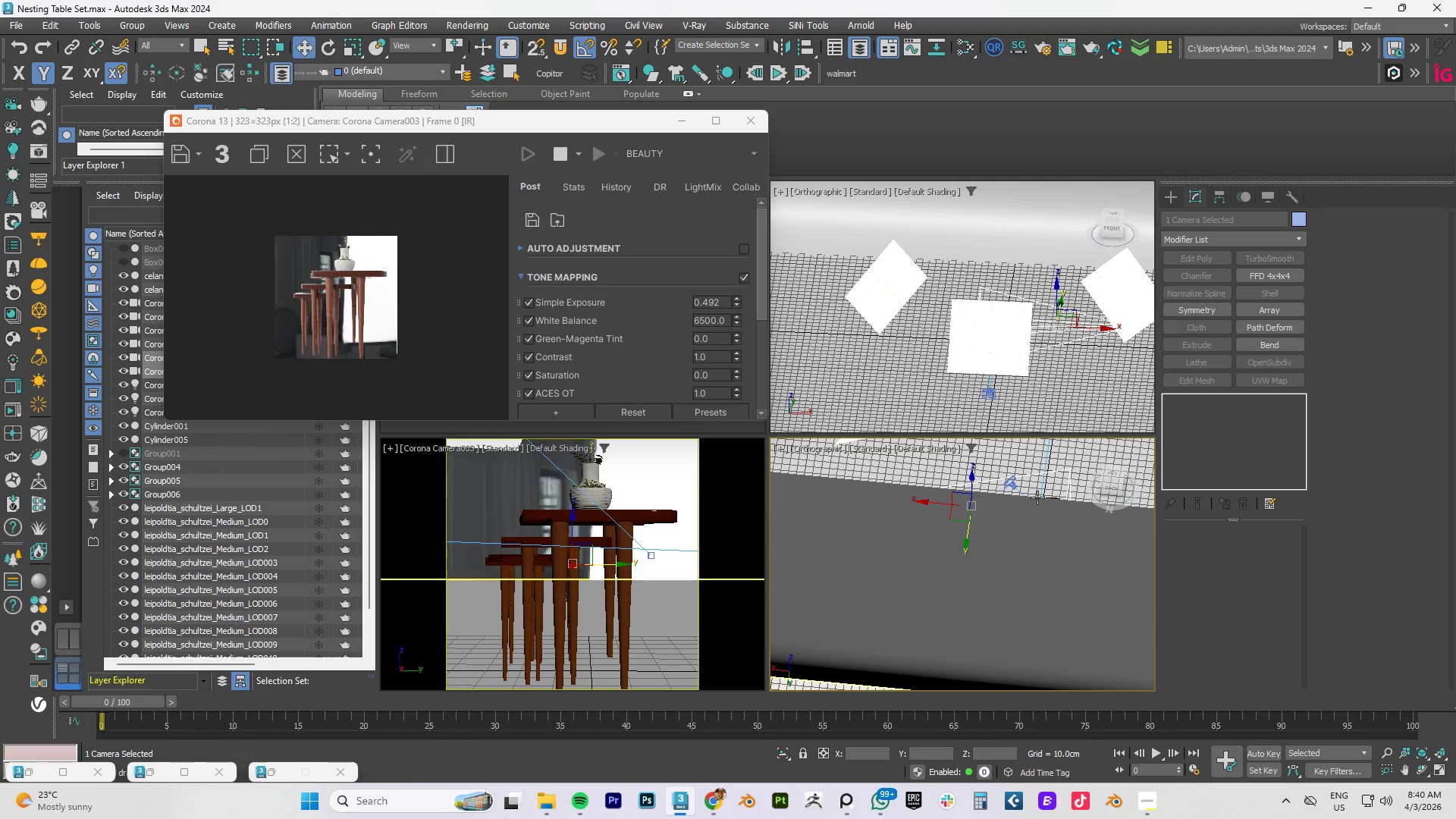 
scroll: coordinate [993, 517], scroll_direction: down, amount: 2.0
 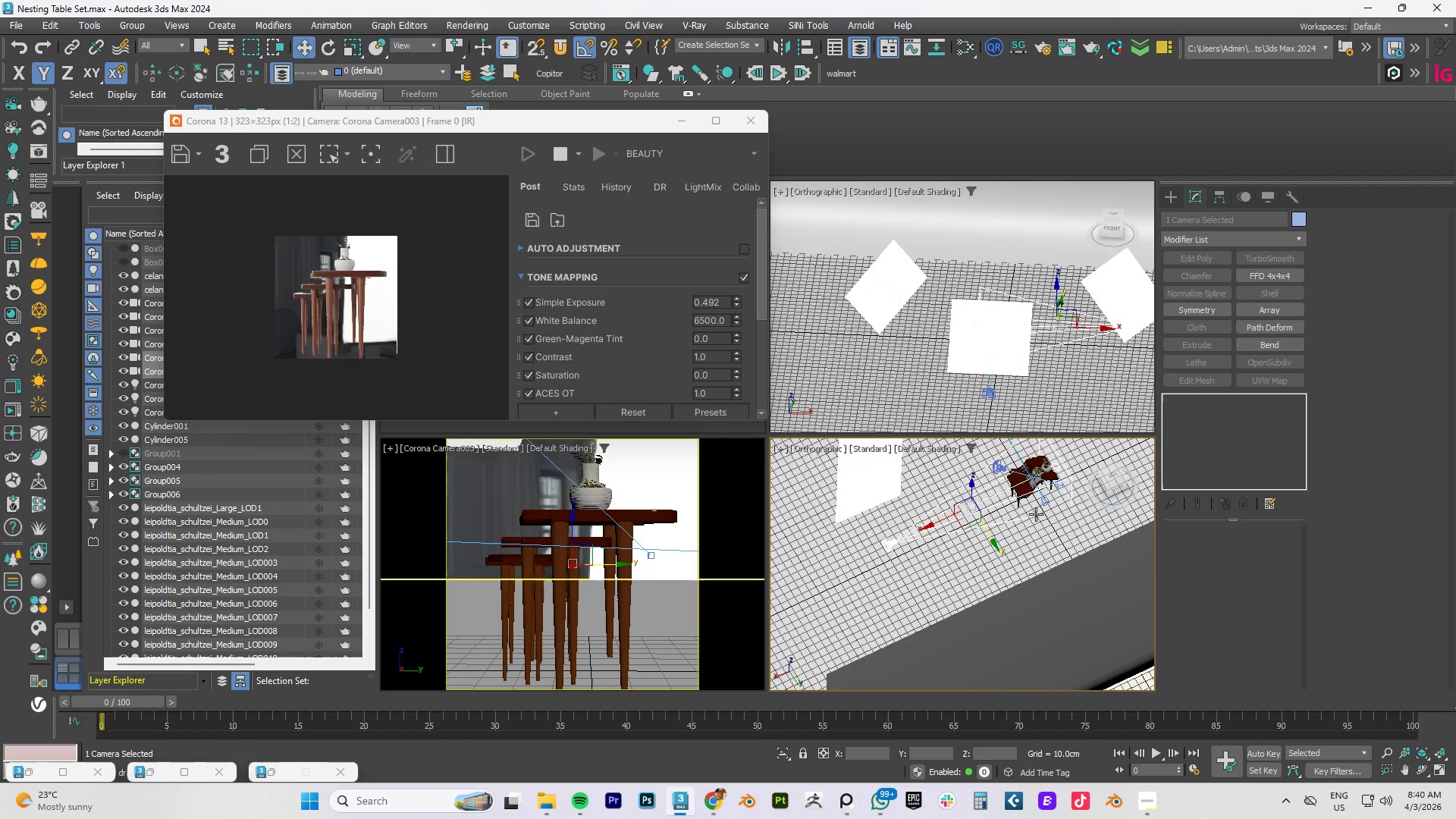 
hold_key(key=AltLeft, duration=0.91)
 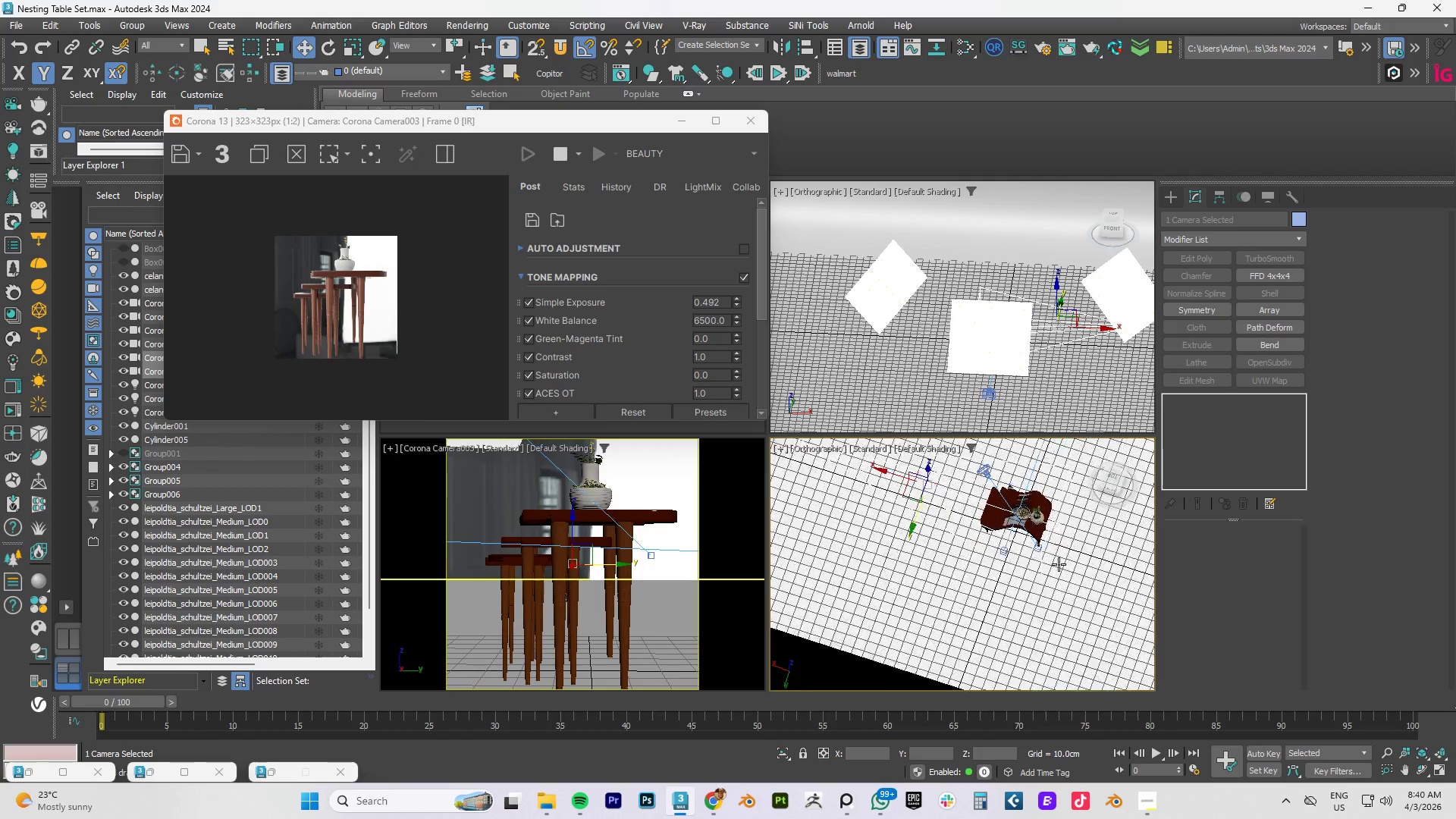 
scroll: coordinate [1046, 564], scroll_direction: up, amount: 4.0
 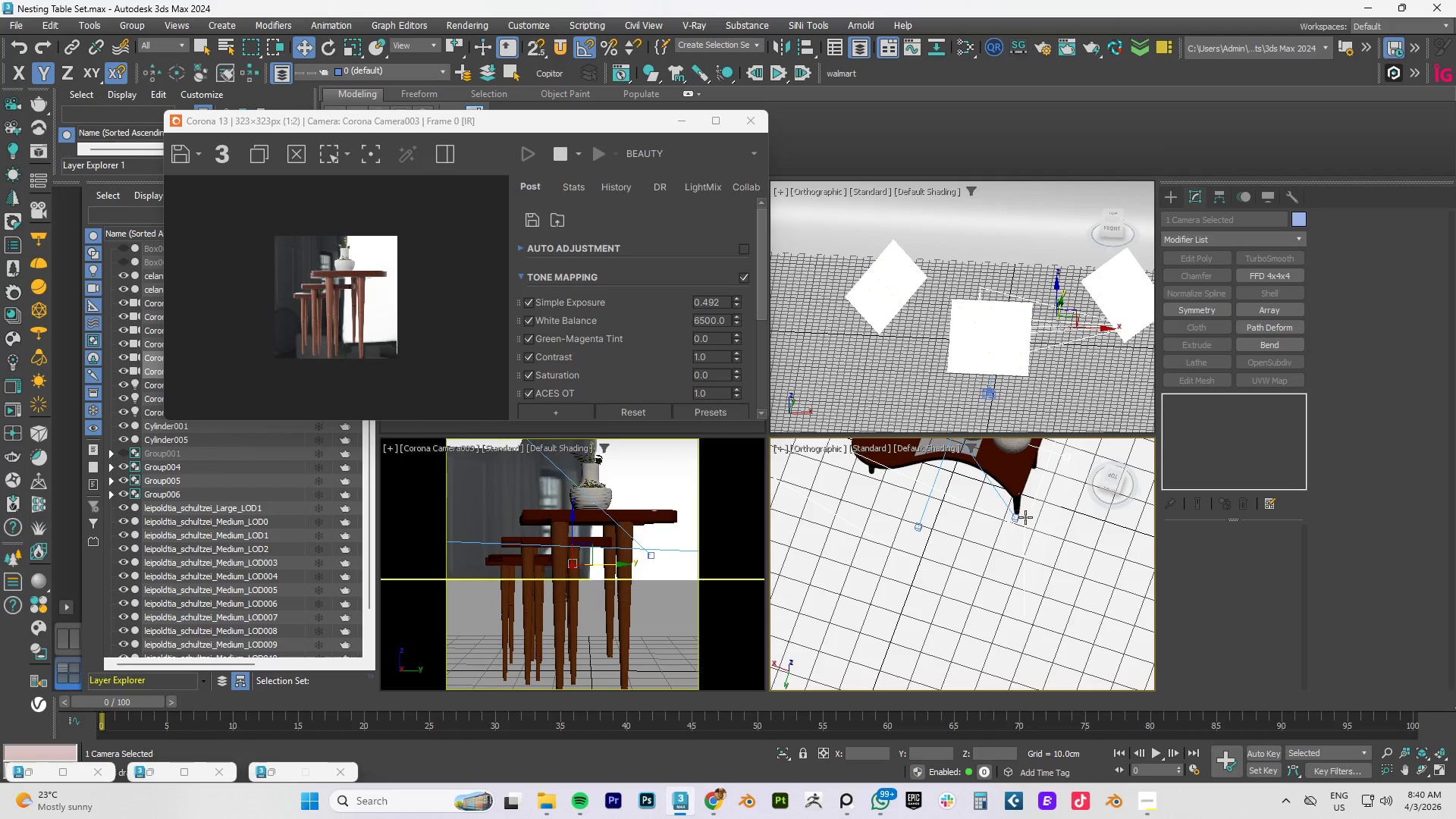 
hold_key(key=AltLeft, duration=0.59)
 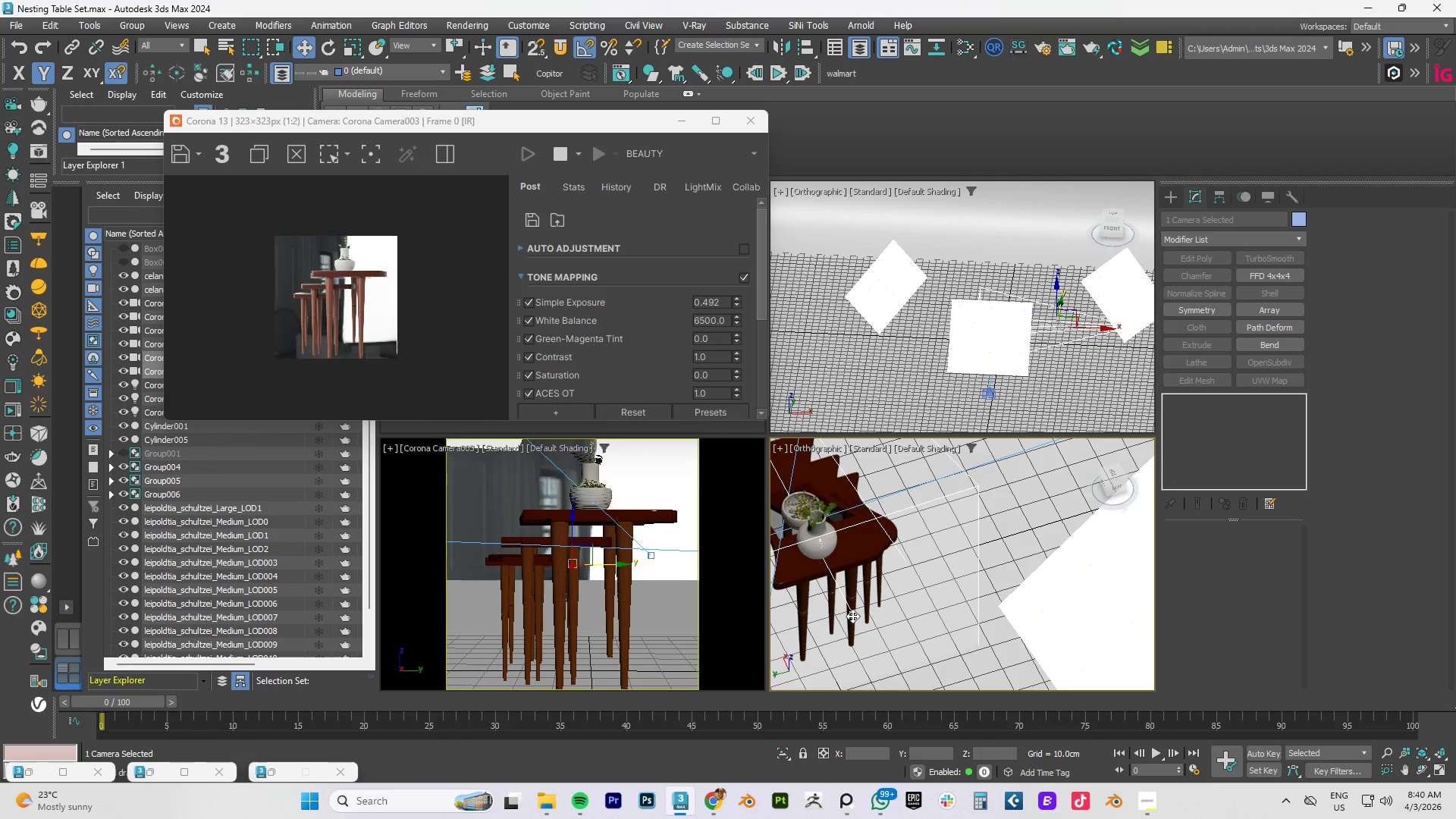 
hold_key(key=AltLeft, duration=0.94)
 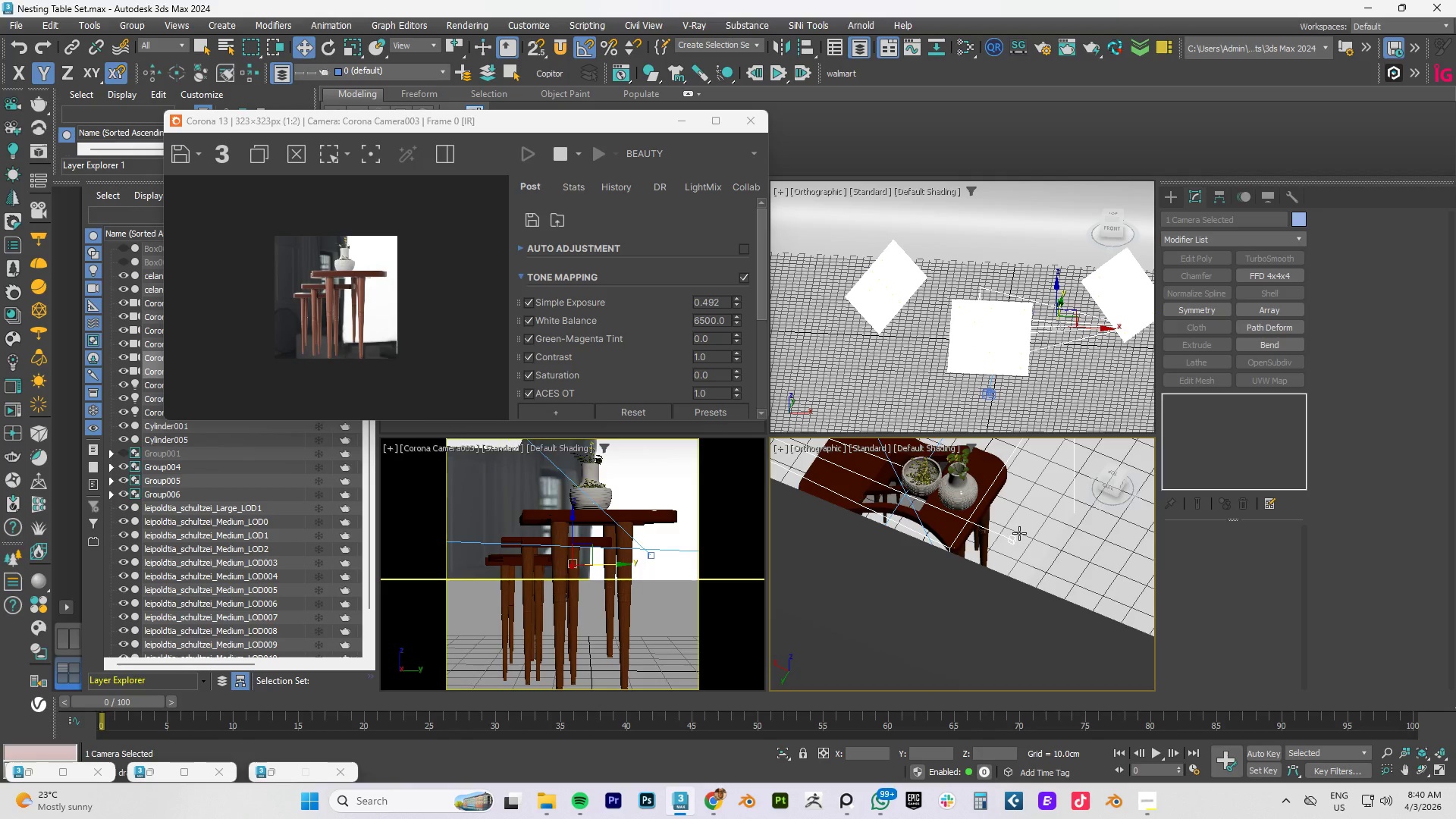 
left_click([1012, 541])
 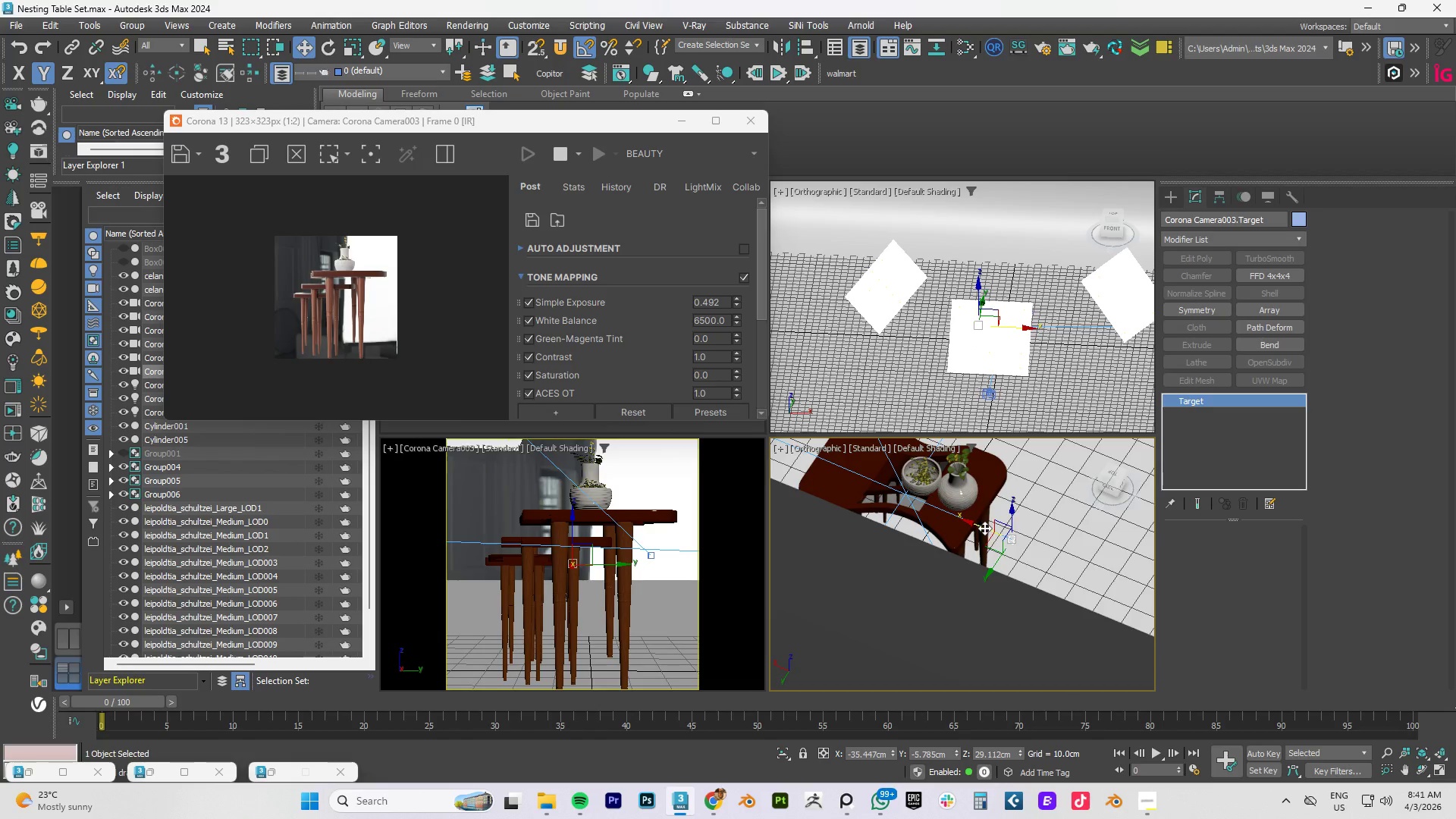 
scroll: coordinate [944, 526], scroll_direction: down, amount: 3.0
 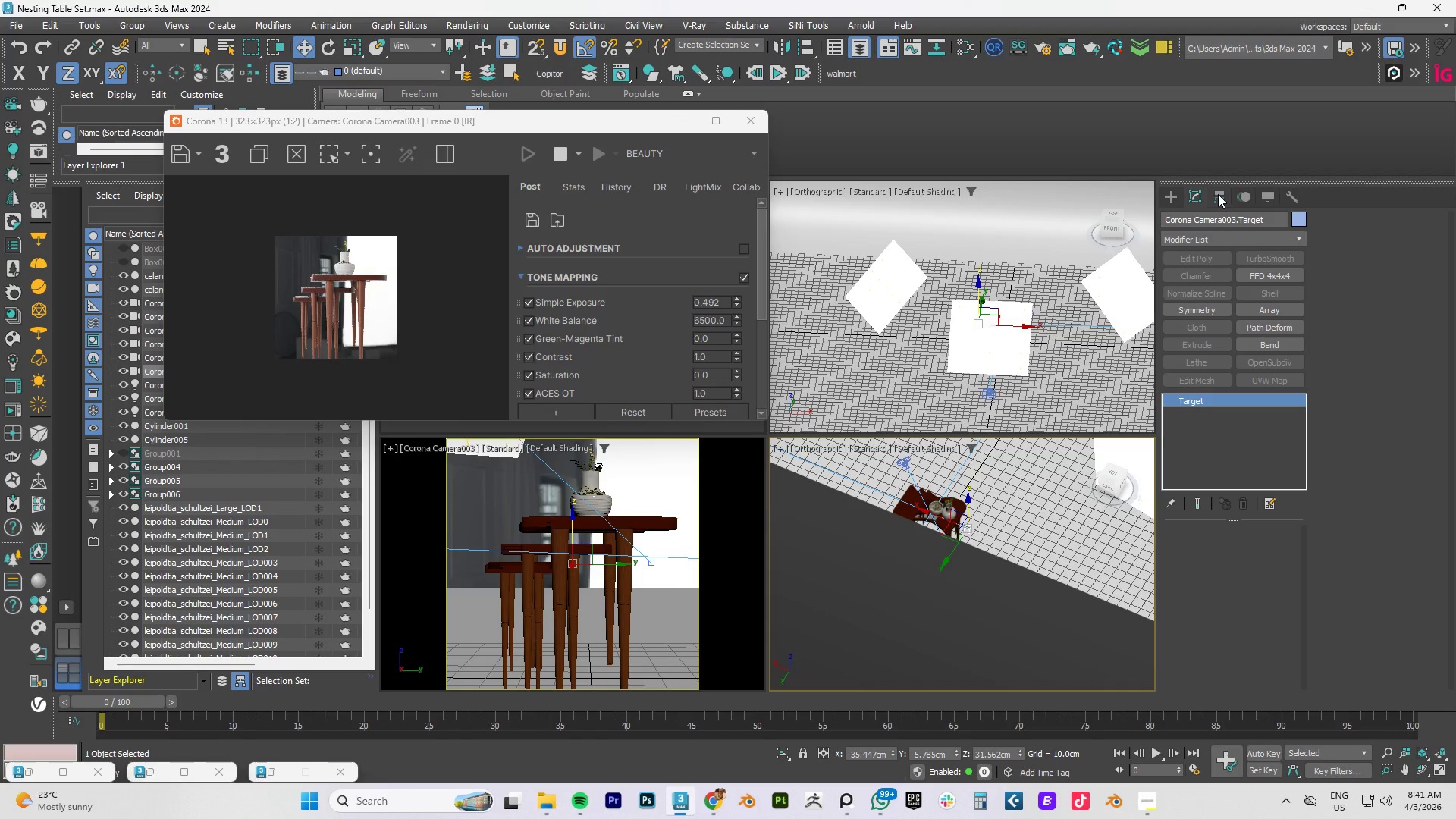 
wait(12.34)
 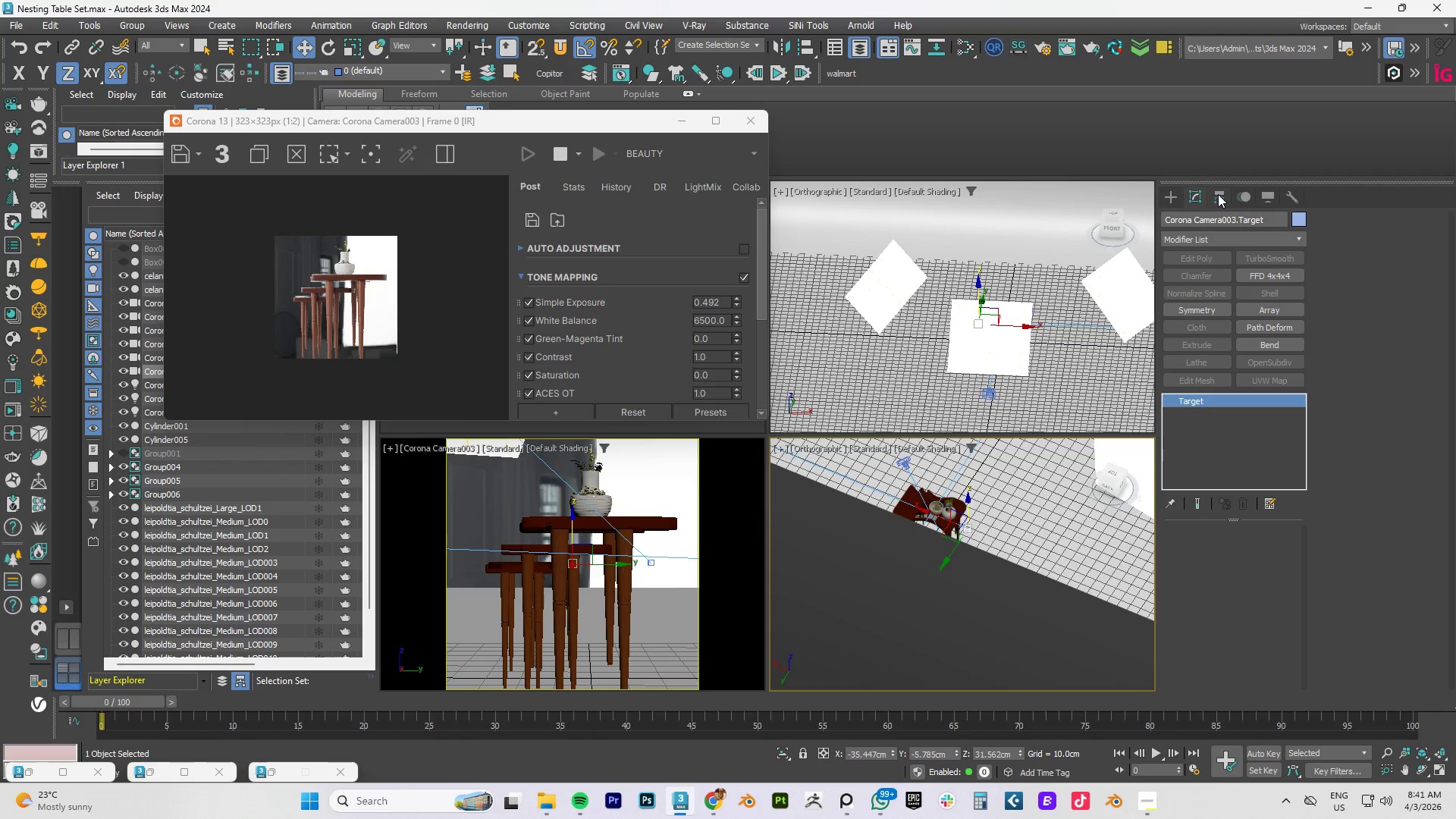 
left_click([893, 510])
 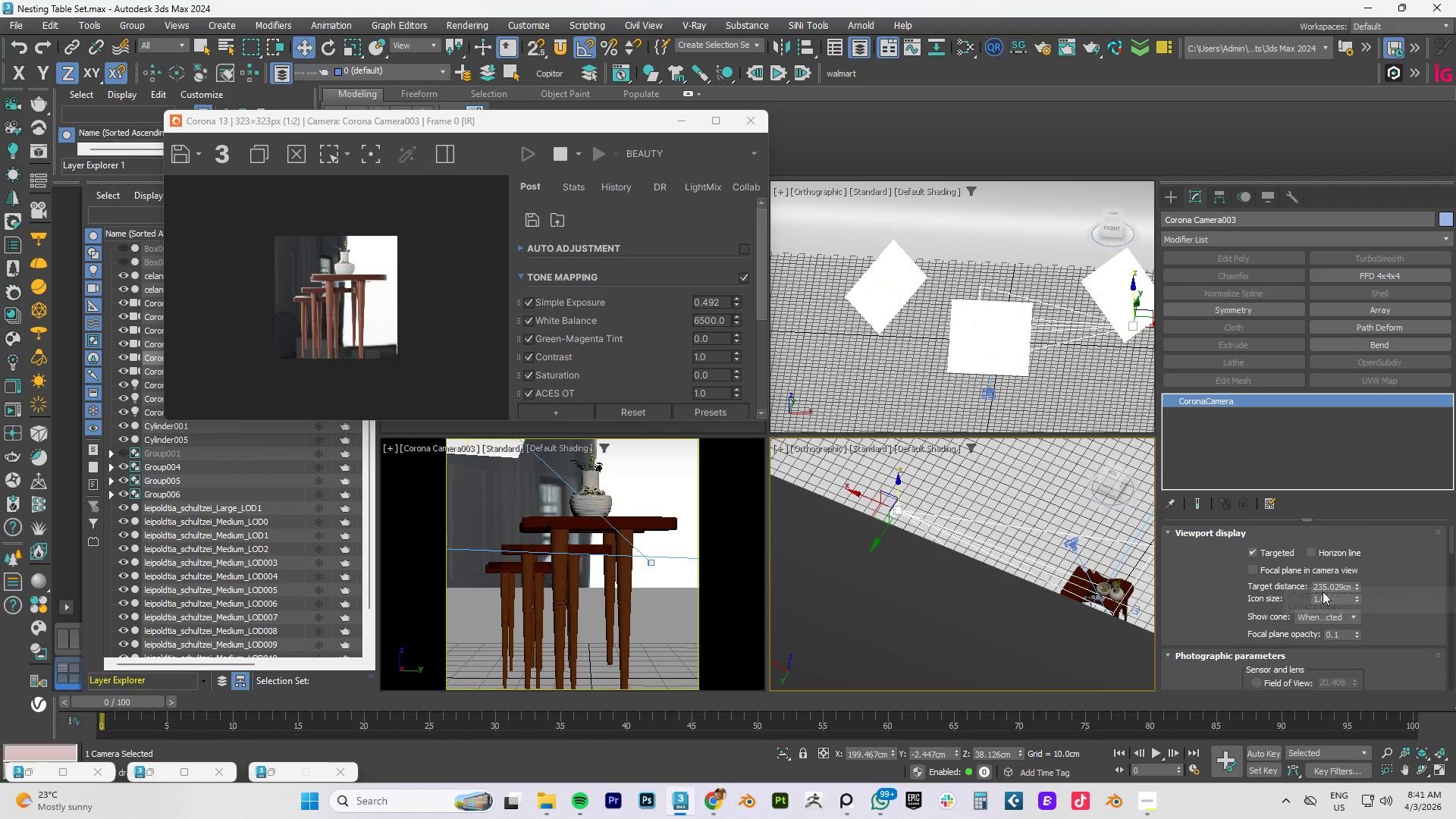 
scroll: coordinate [1279, 630], scroll_direction: down, amount: 5.0
 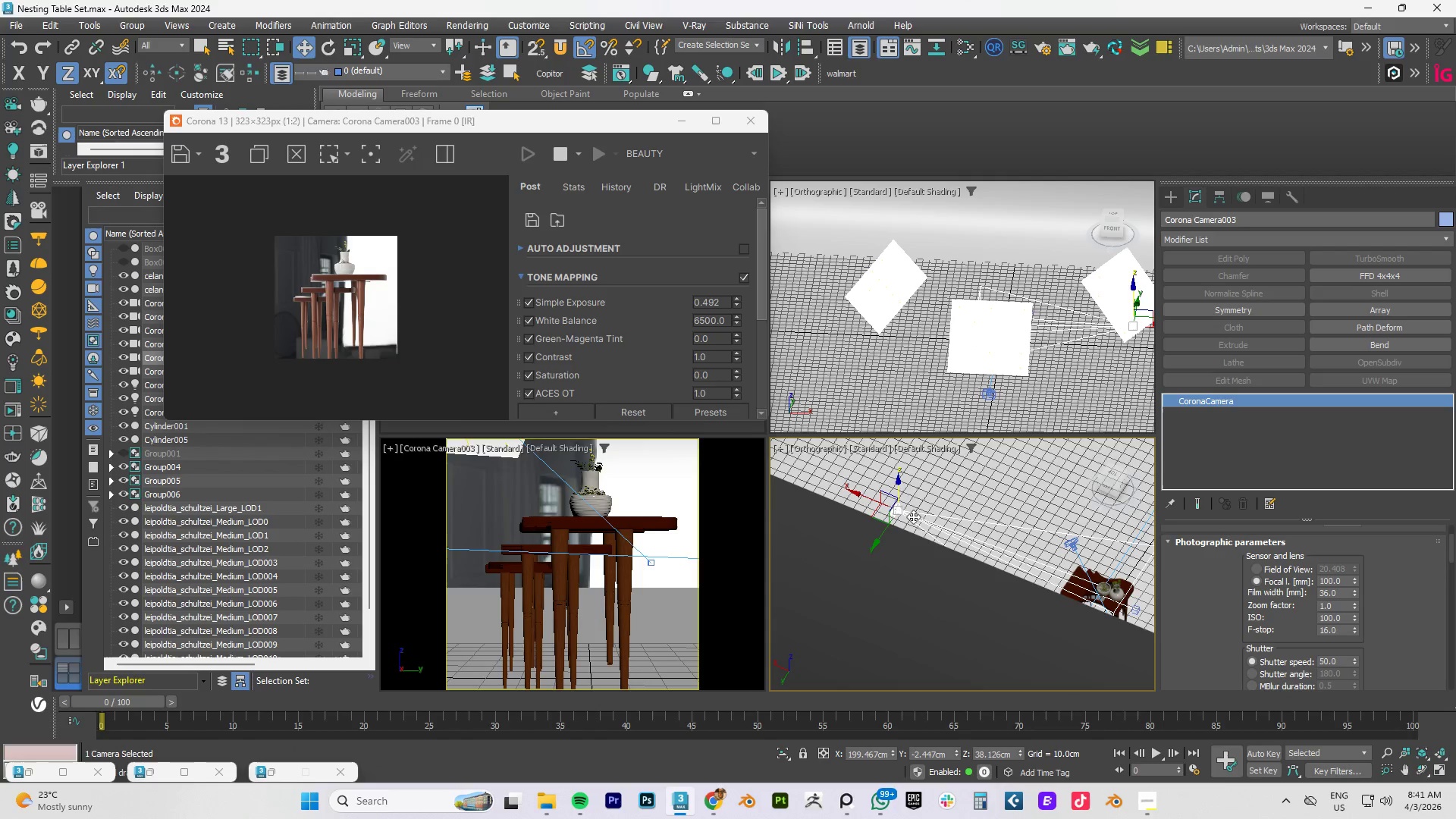 
left_click_drag(start_coordinate=[897, 491], to_coordinate=[898, 482])
 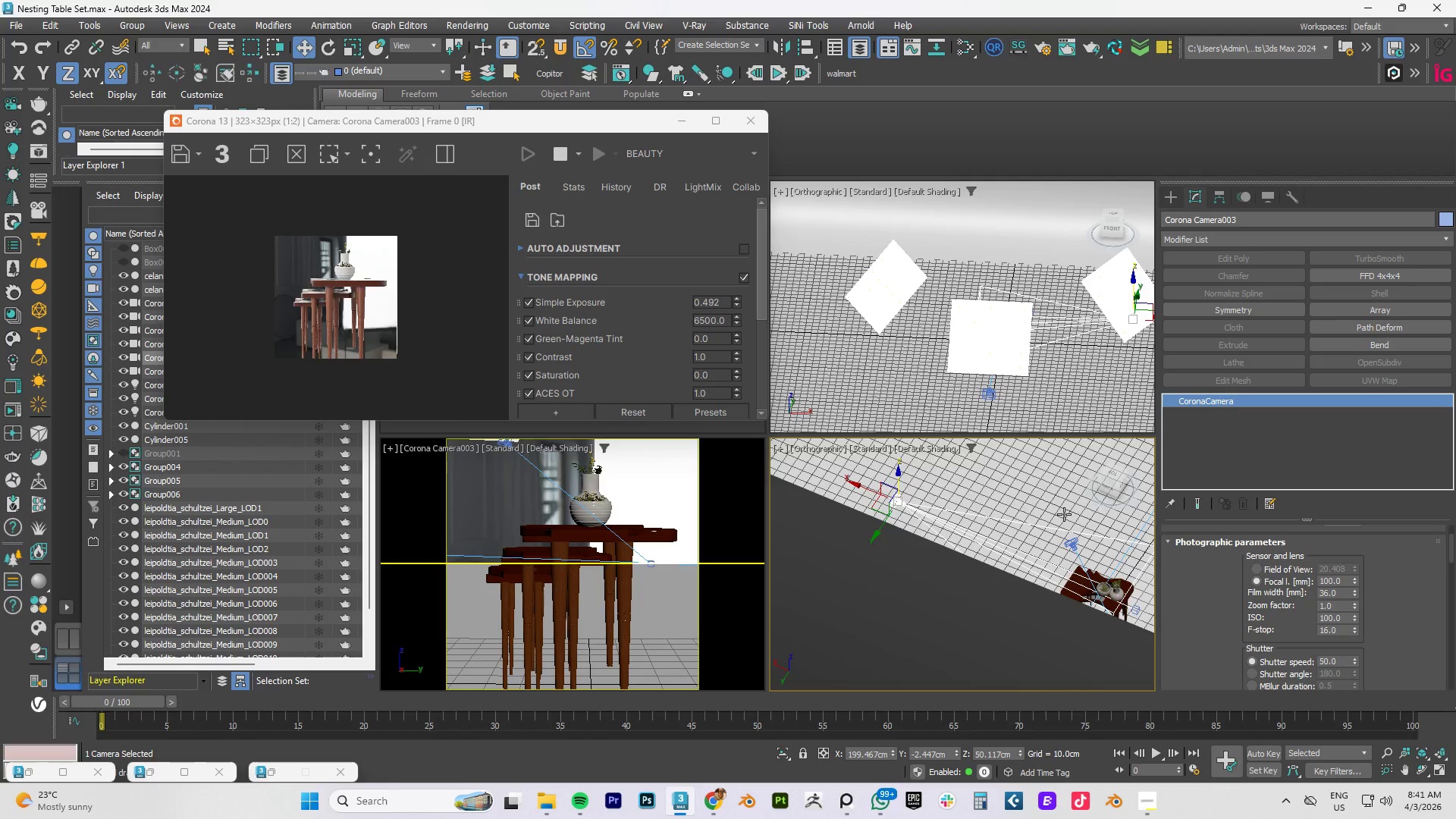 
scroll: coordinate [1064, 514], scroll_direction: down, amount: 1.0
 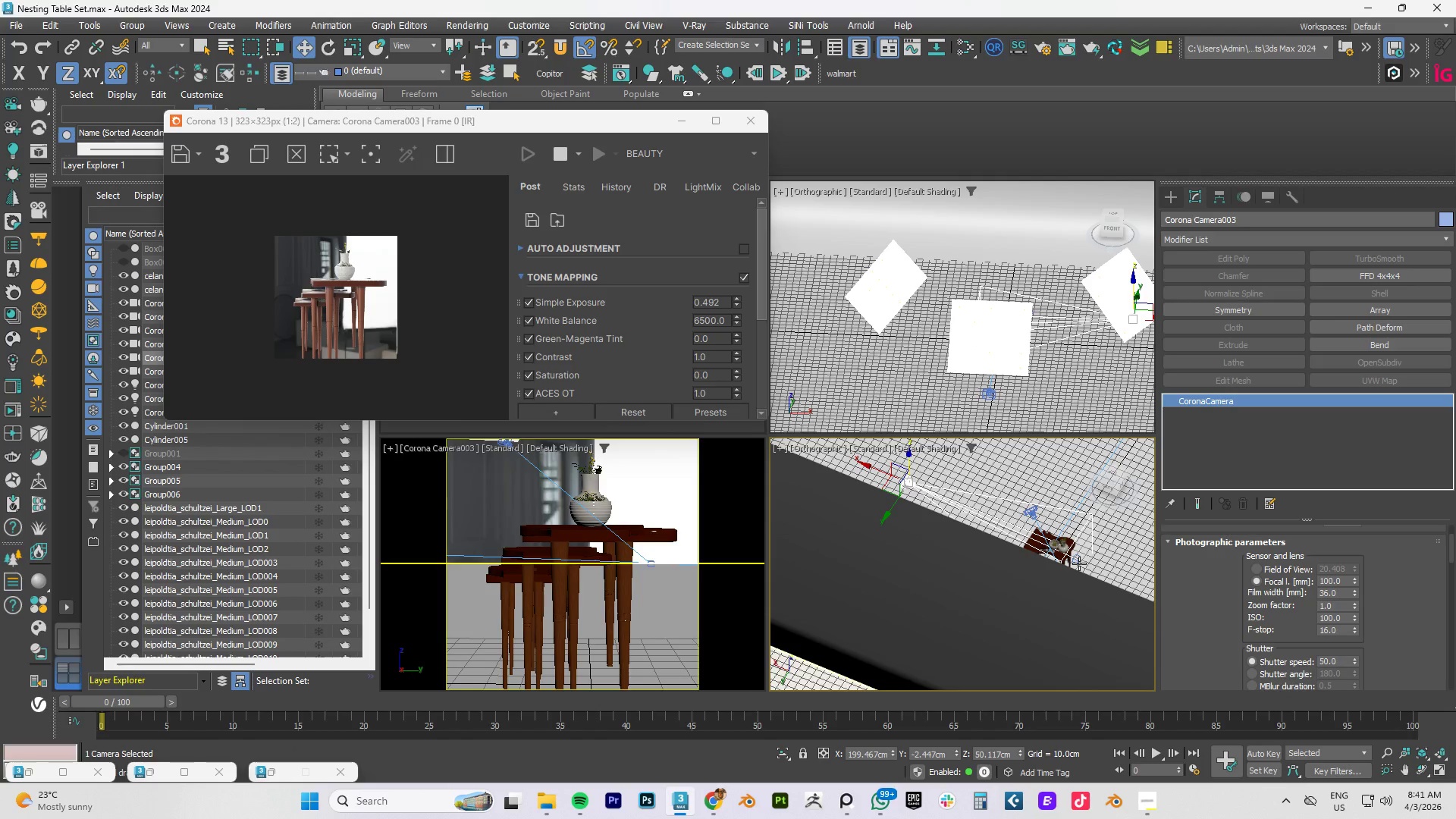 
left_click([1078, 560])
 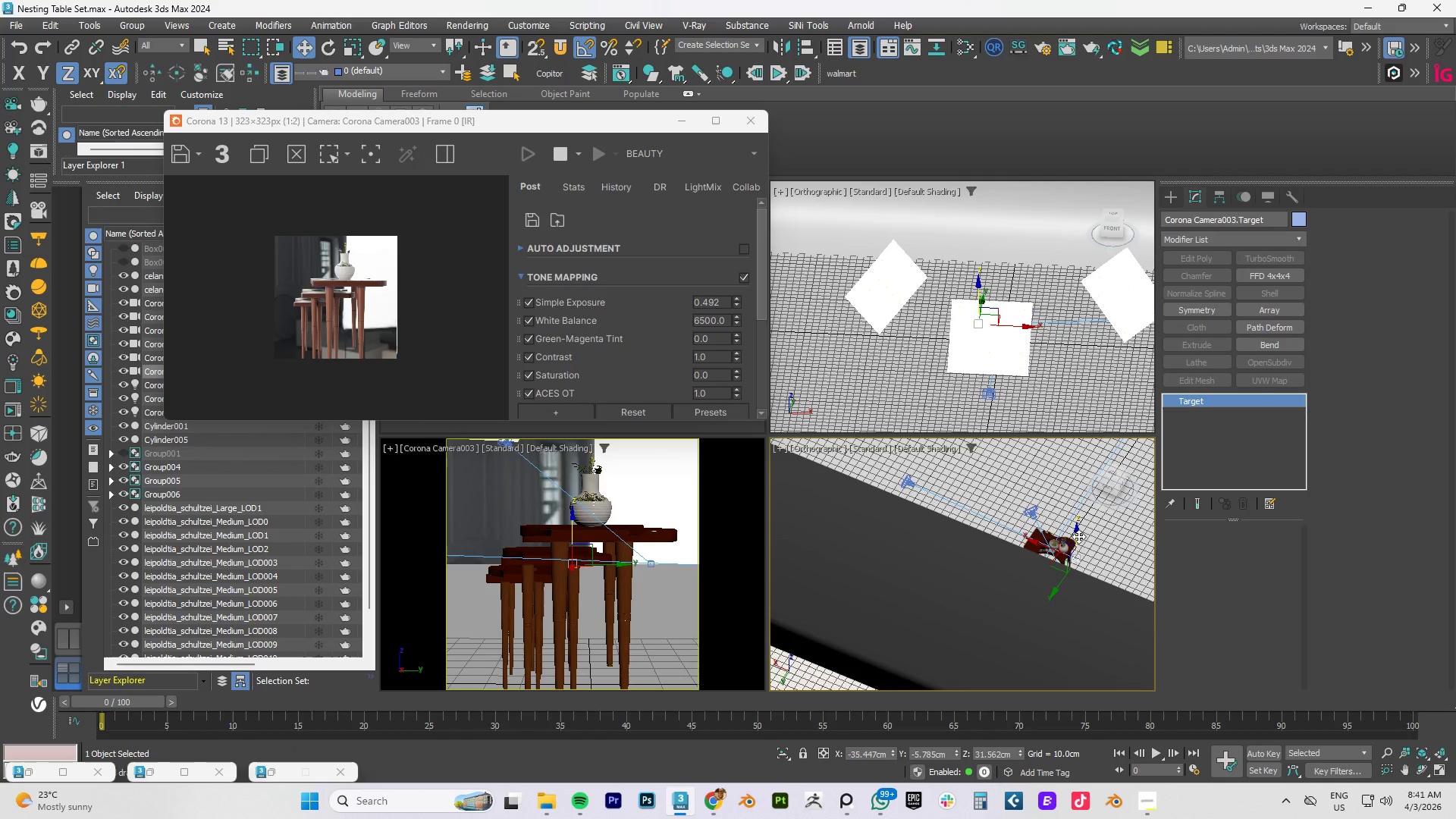 
left_click_drag(start_coordinate=[1078, 536], to_coordinate=[1078, 540])
 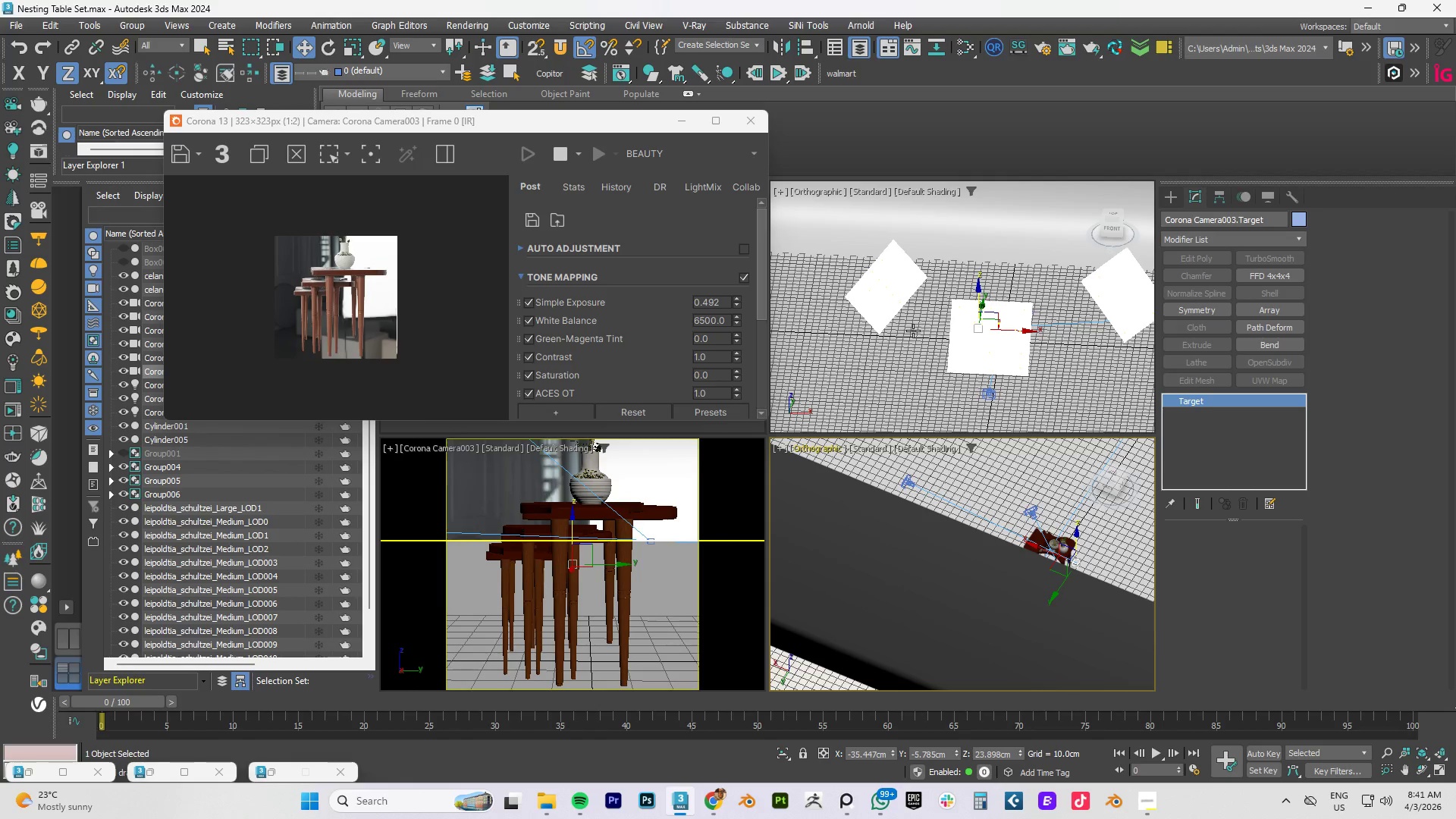 
type(LL)
 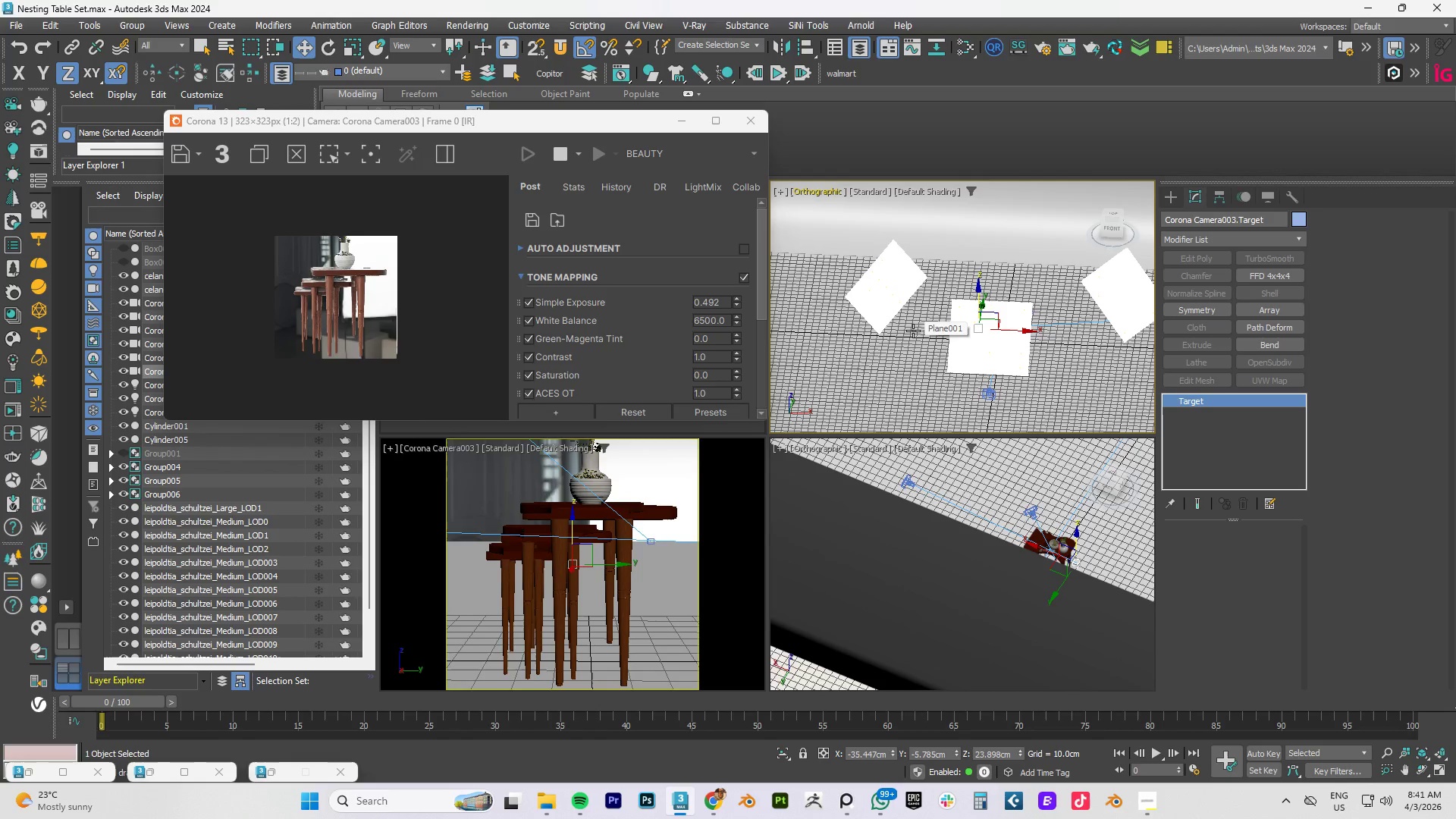 
left_click([716, 122])
 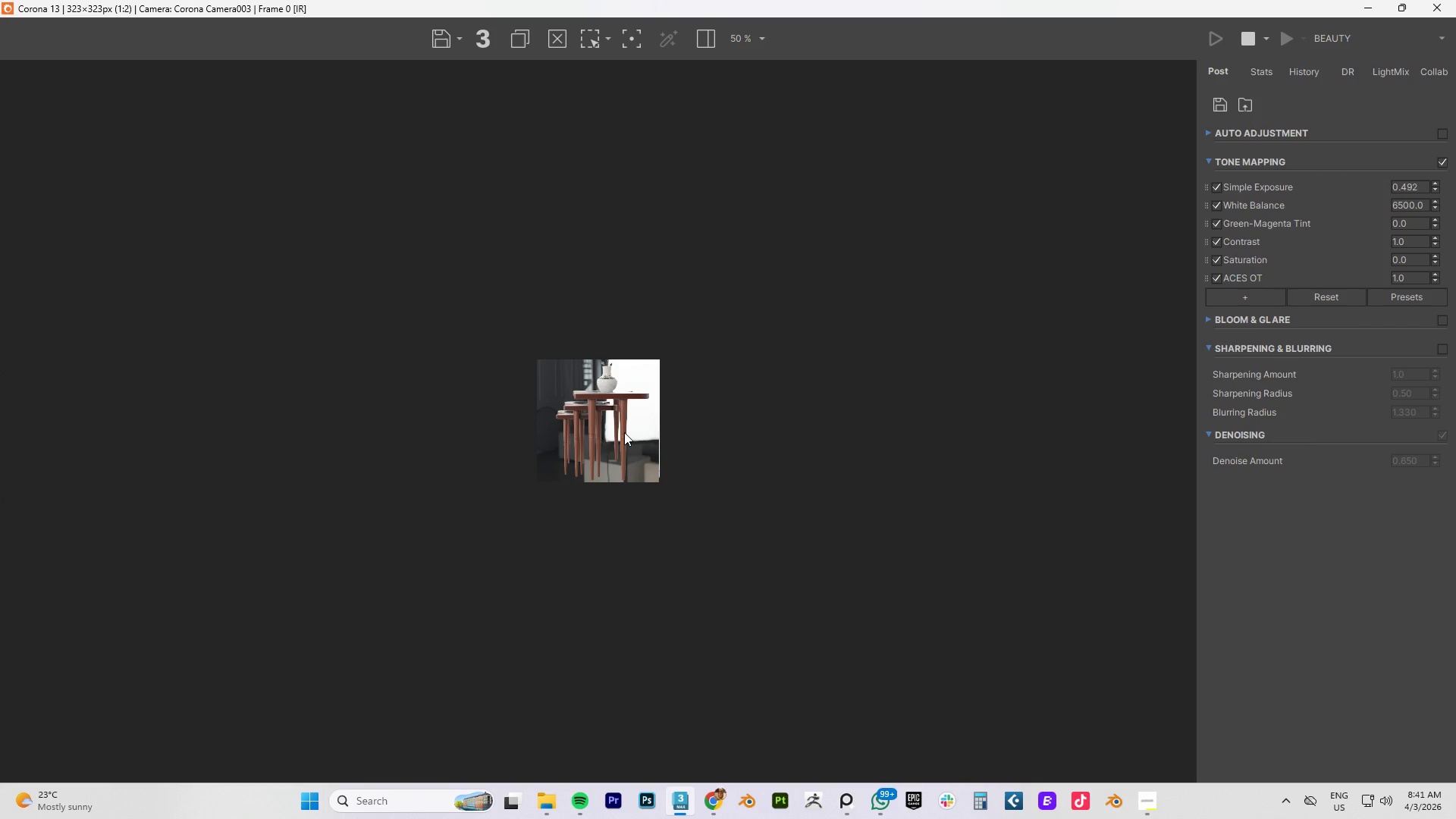 
scroll: coordinate [595, 436], scroll_direction: up, amount: 2.0
 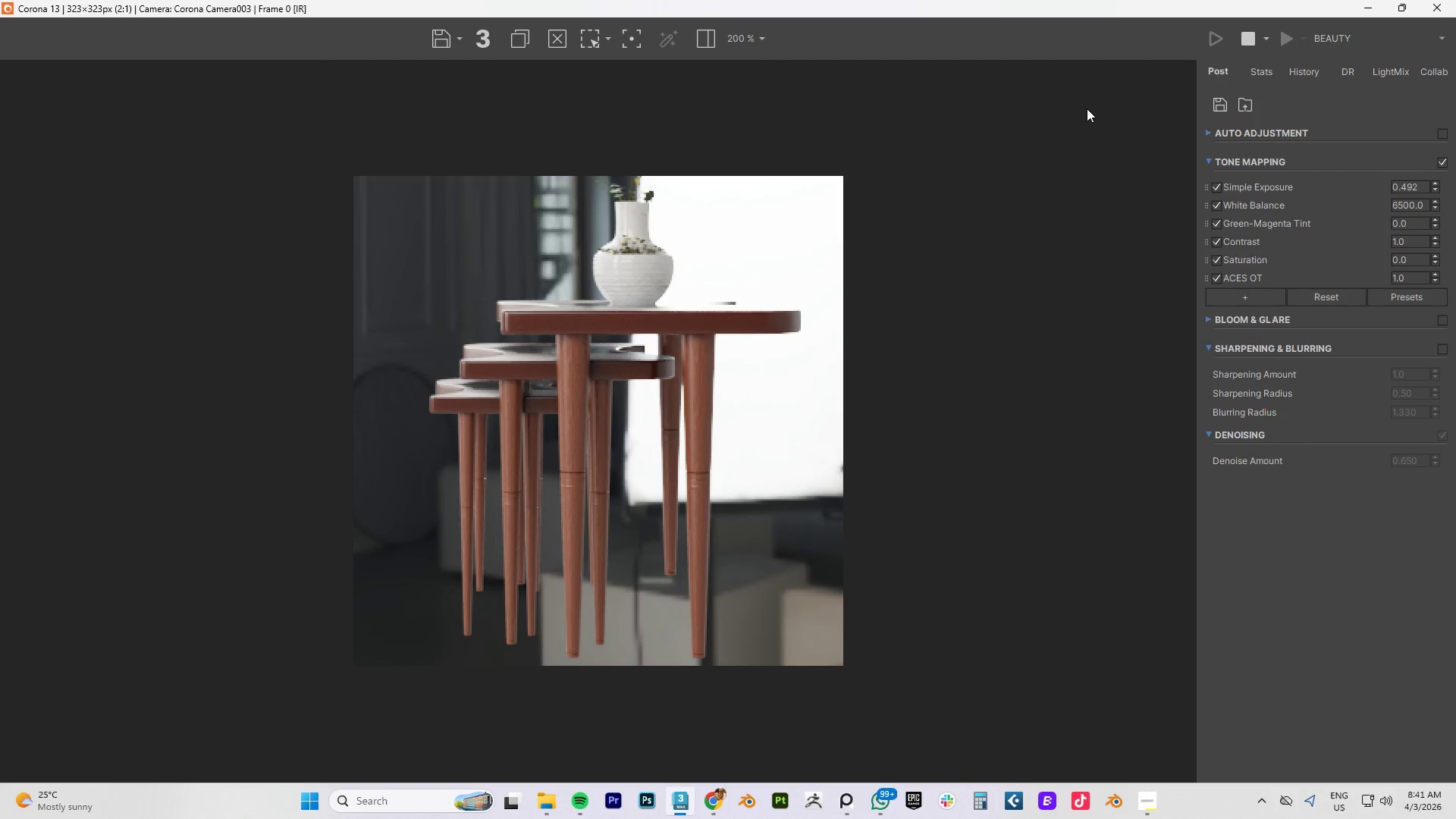 
wait(5.78)
 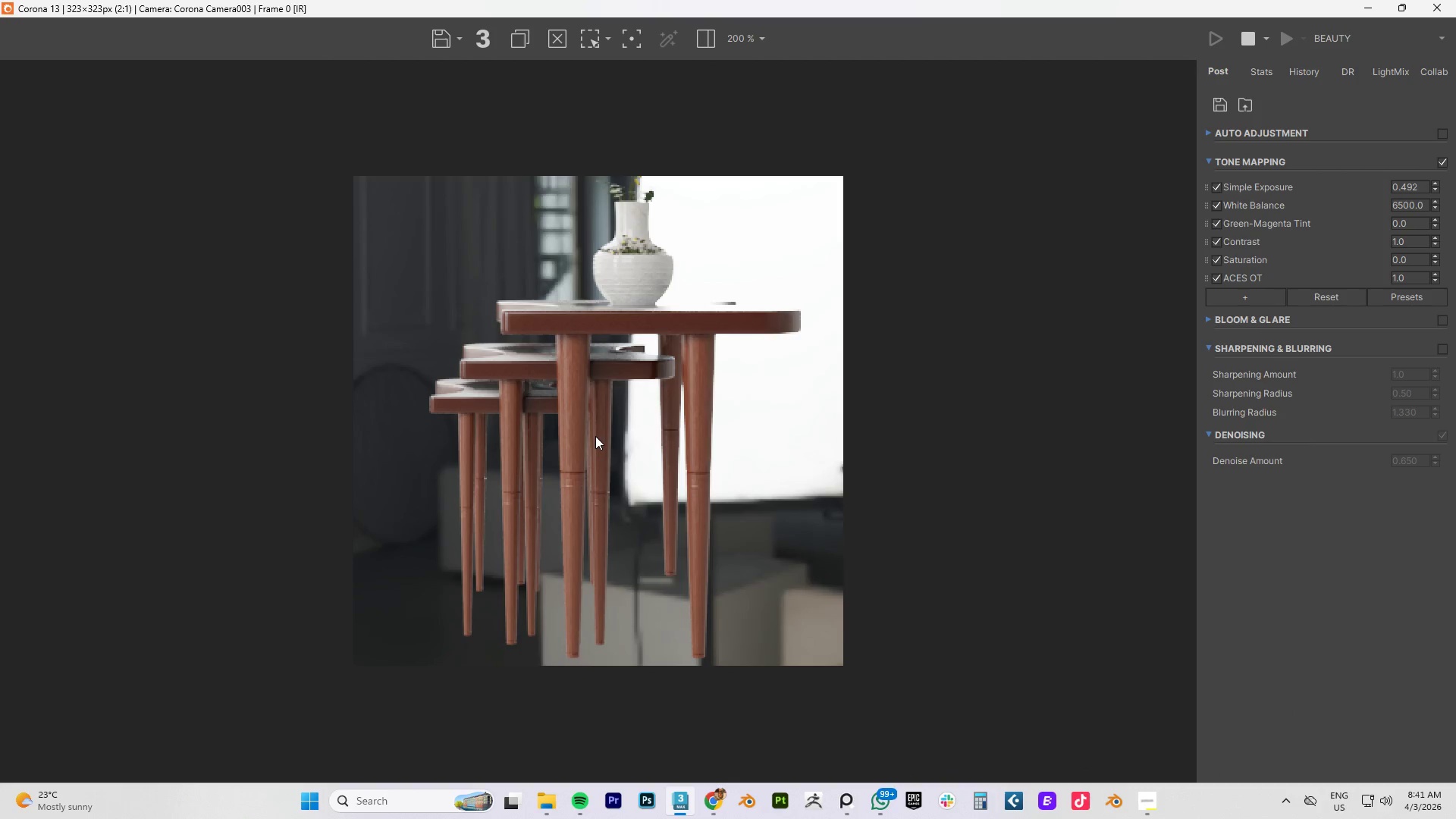 
left_click([1245, 38])
 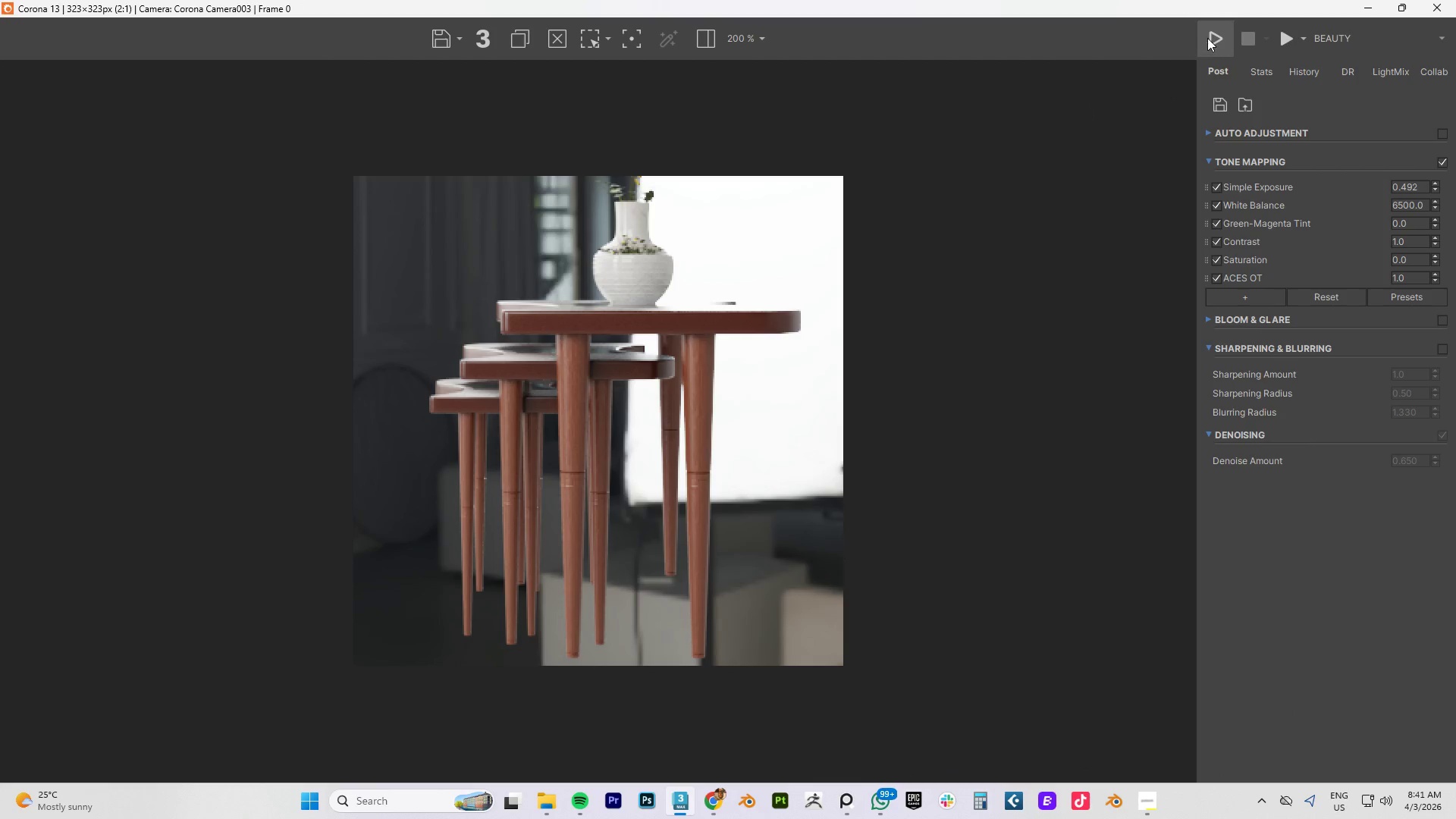 
left_click([1207, 38])
 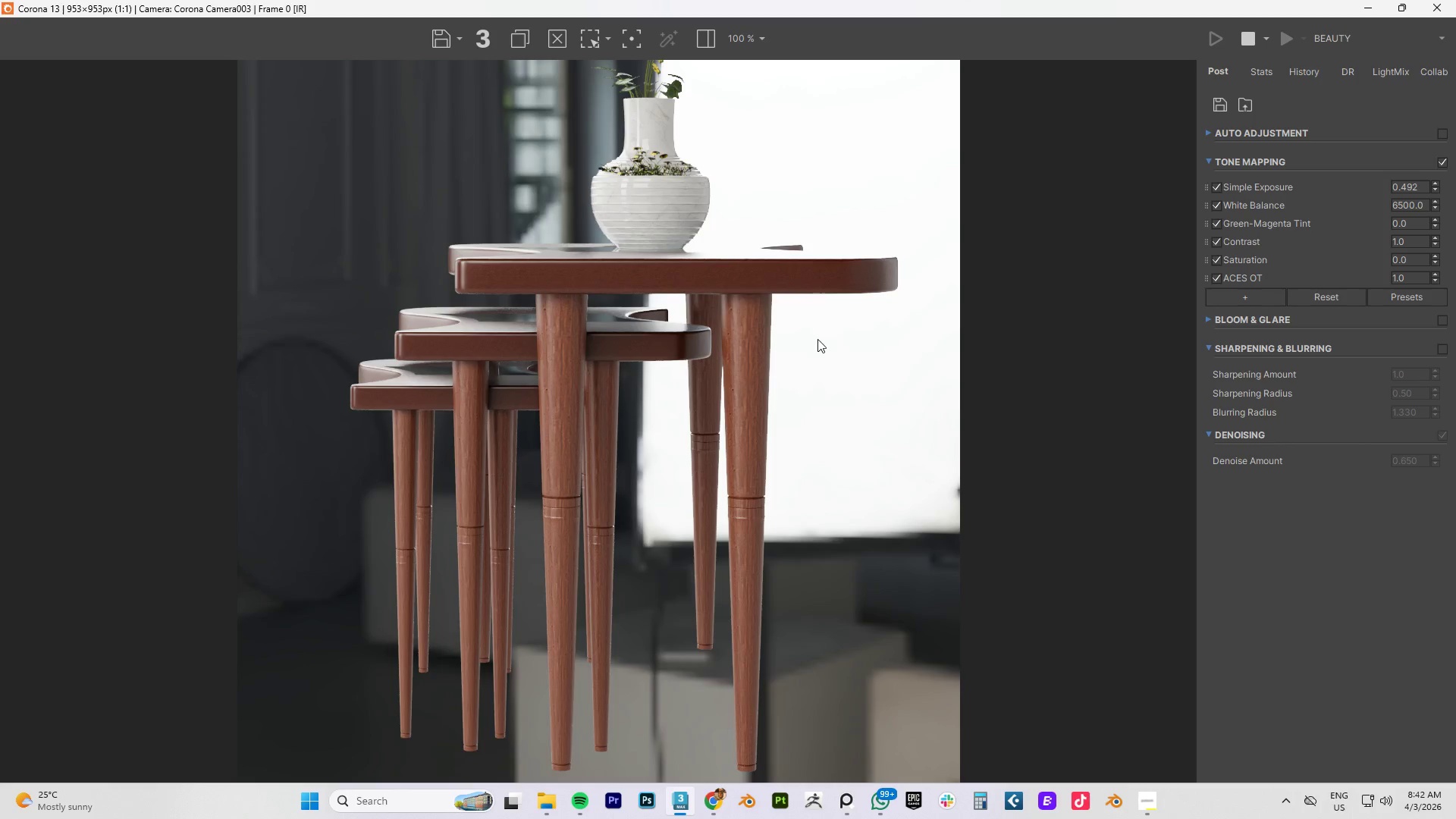 
wait(16.14)
 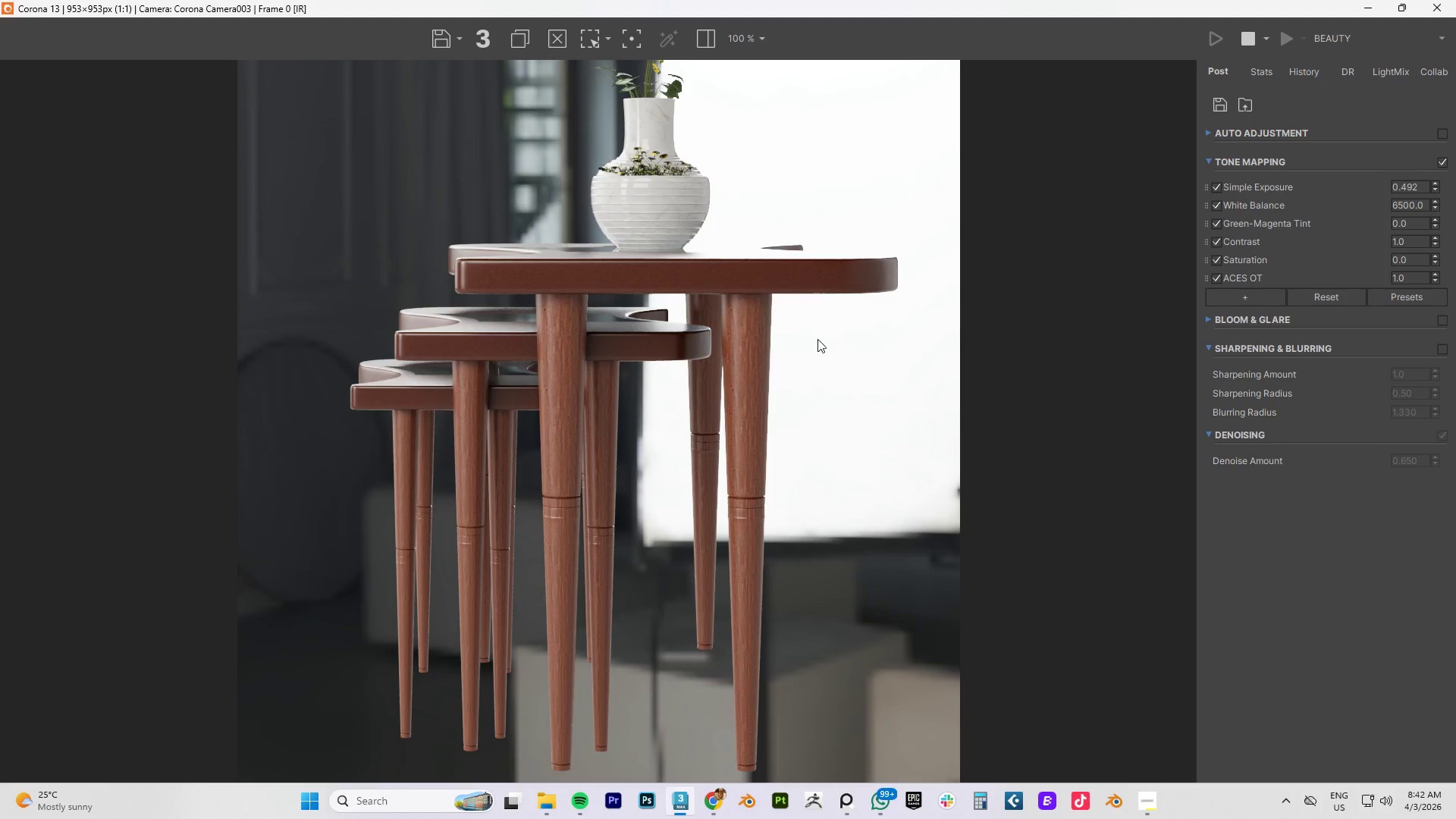 
left_click([1367, 9])
 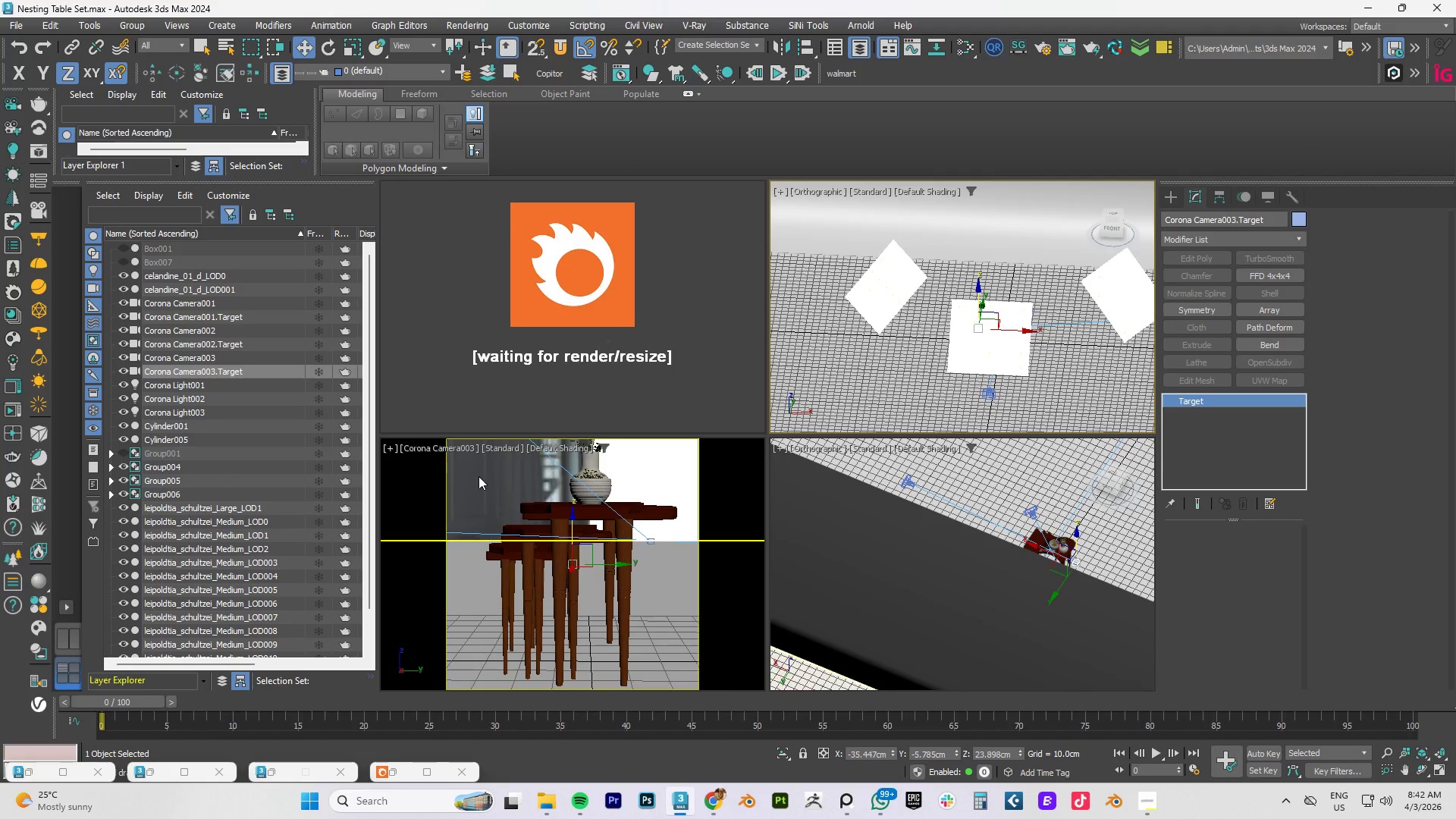 
left_click([449, 446])
 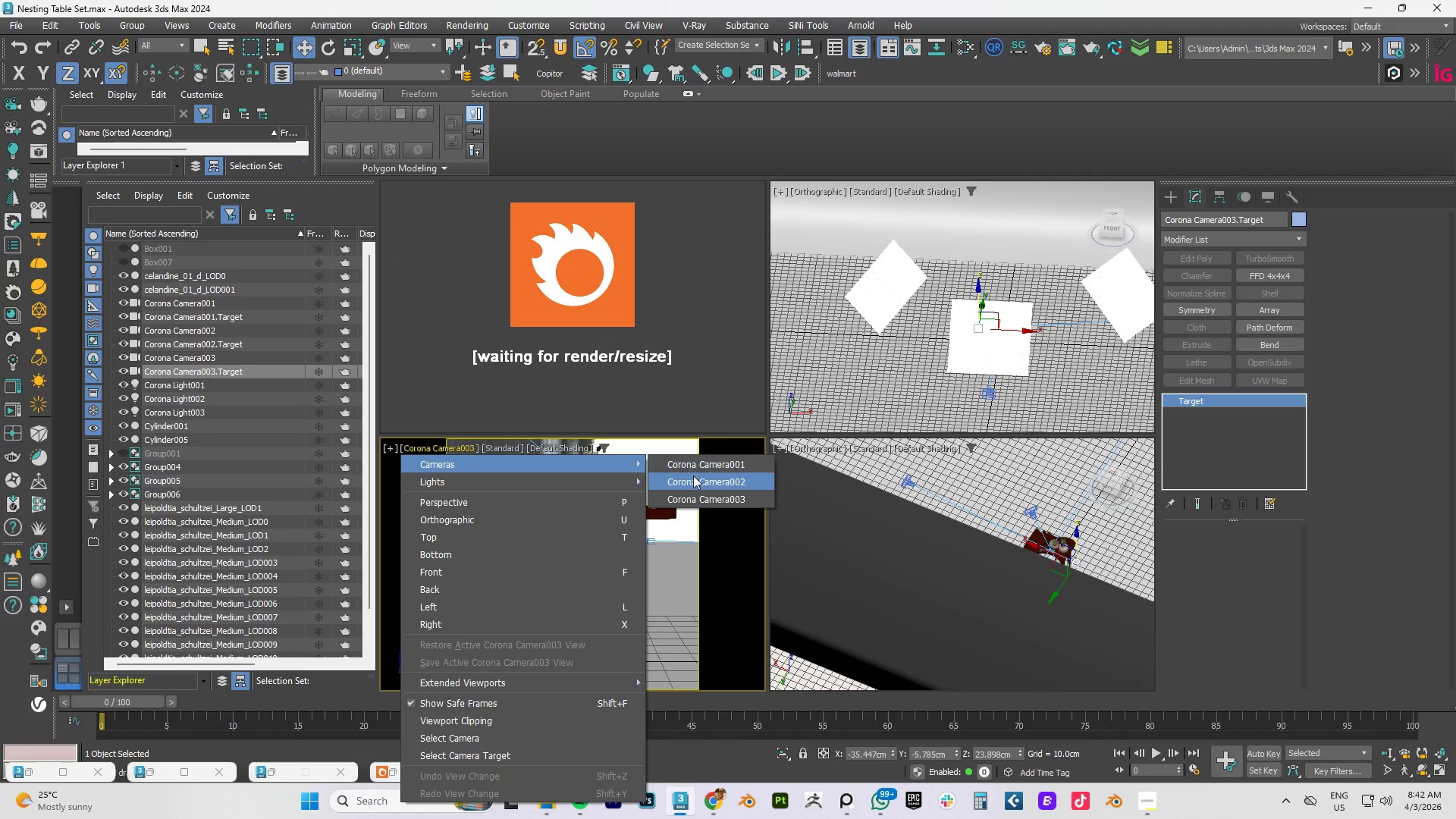 
left_click([692, 480])
 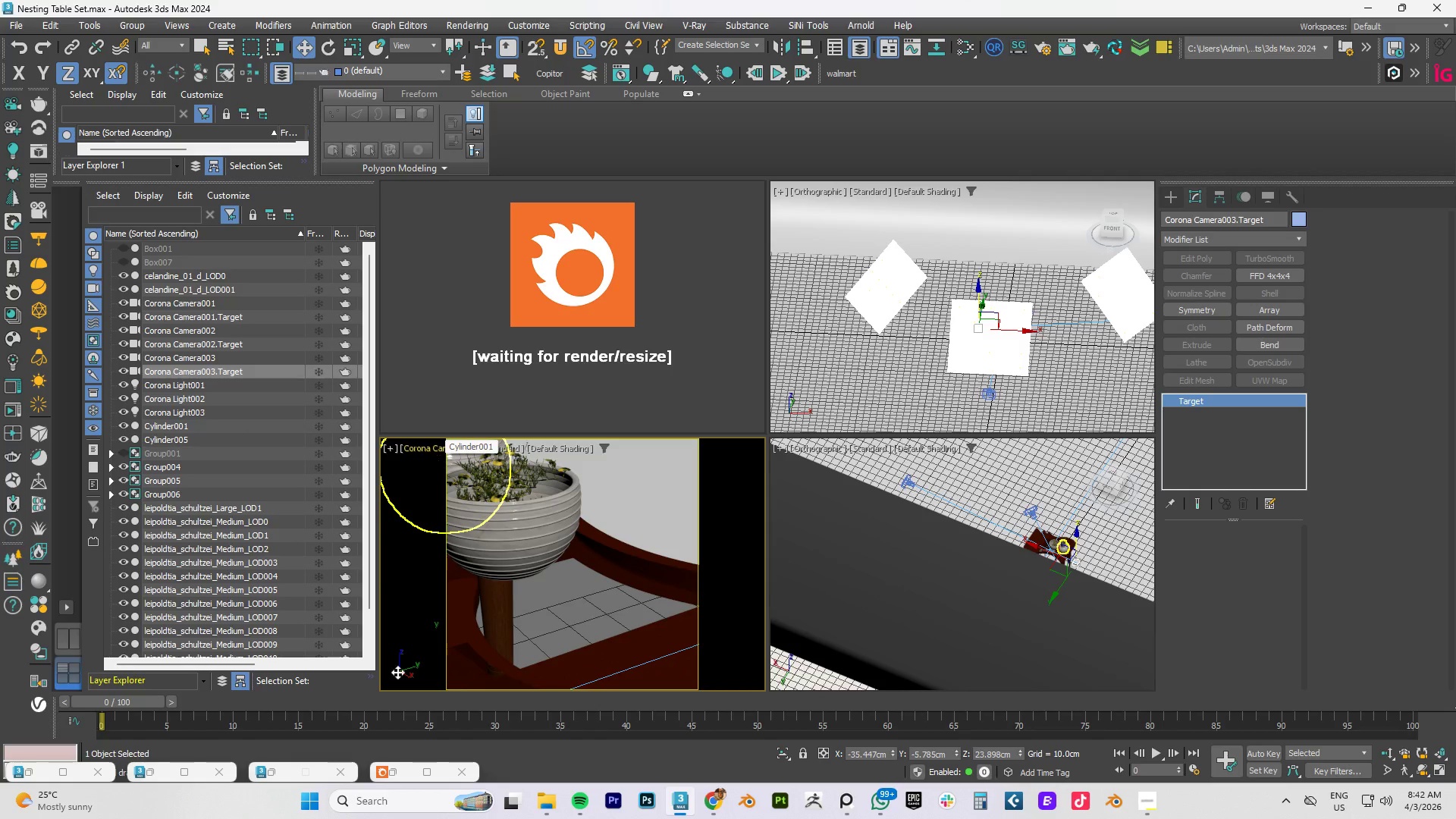 
left_click([393, 770])
 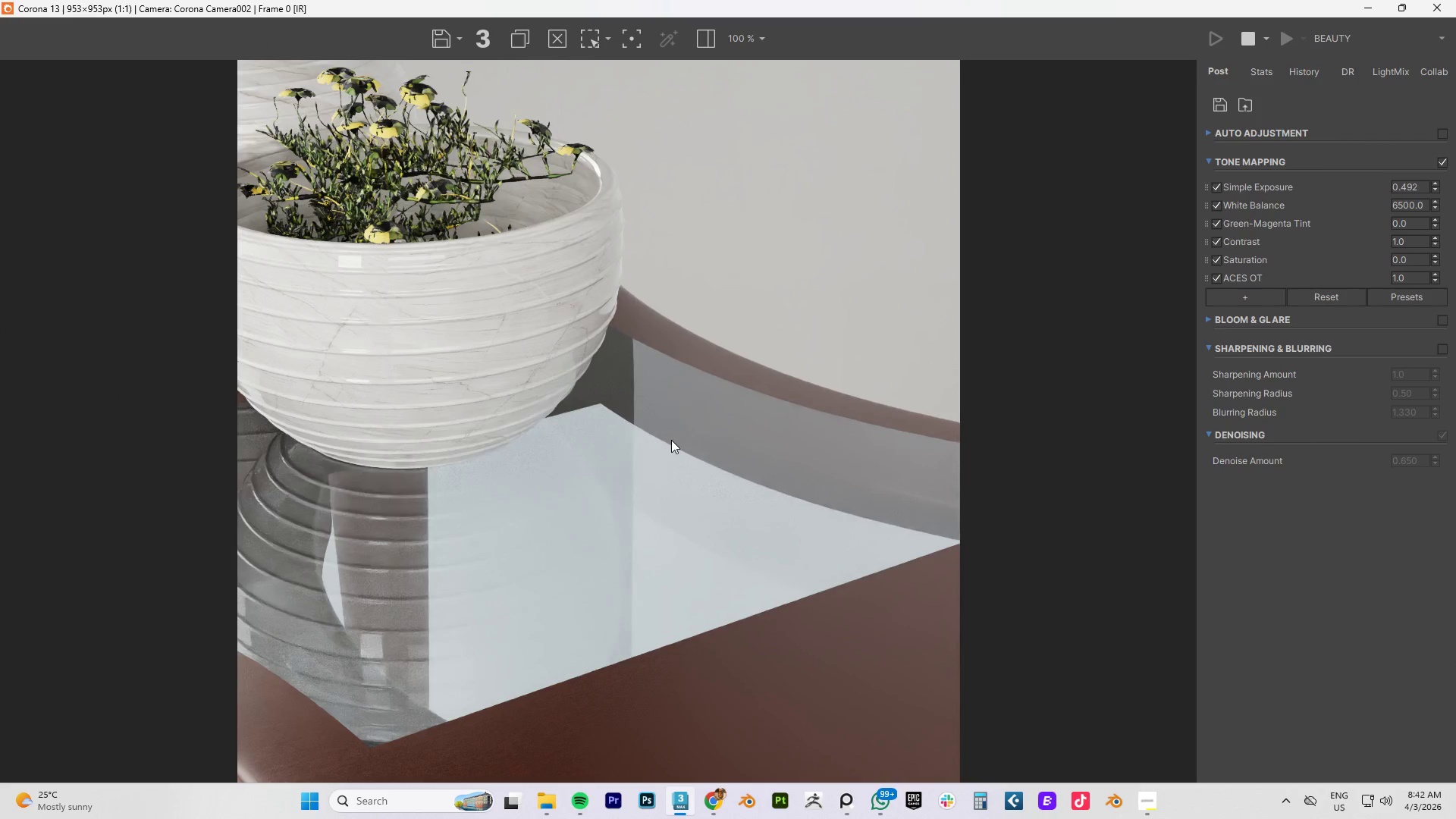 
wait(11.78)
 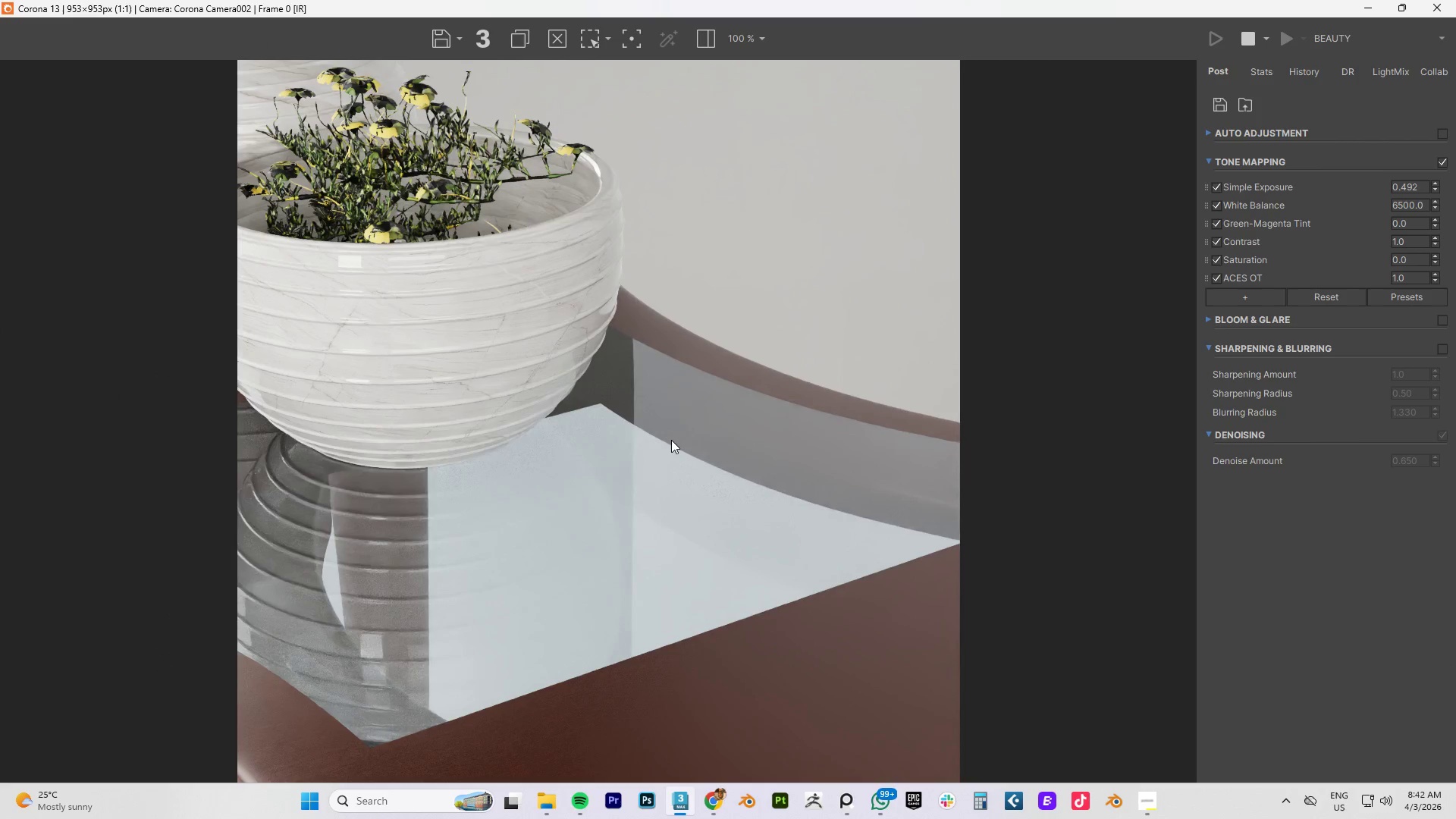 
left_click([1399, 6])
 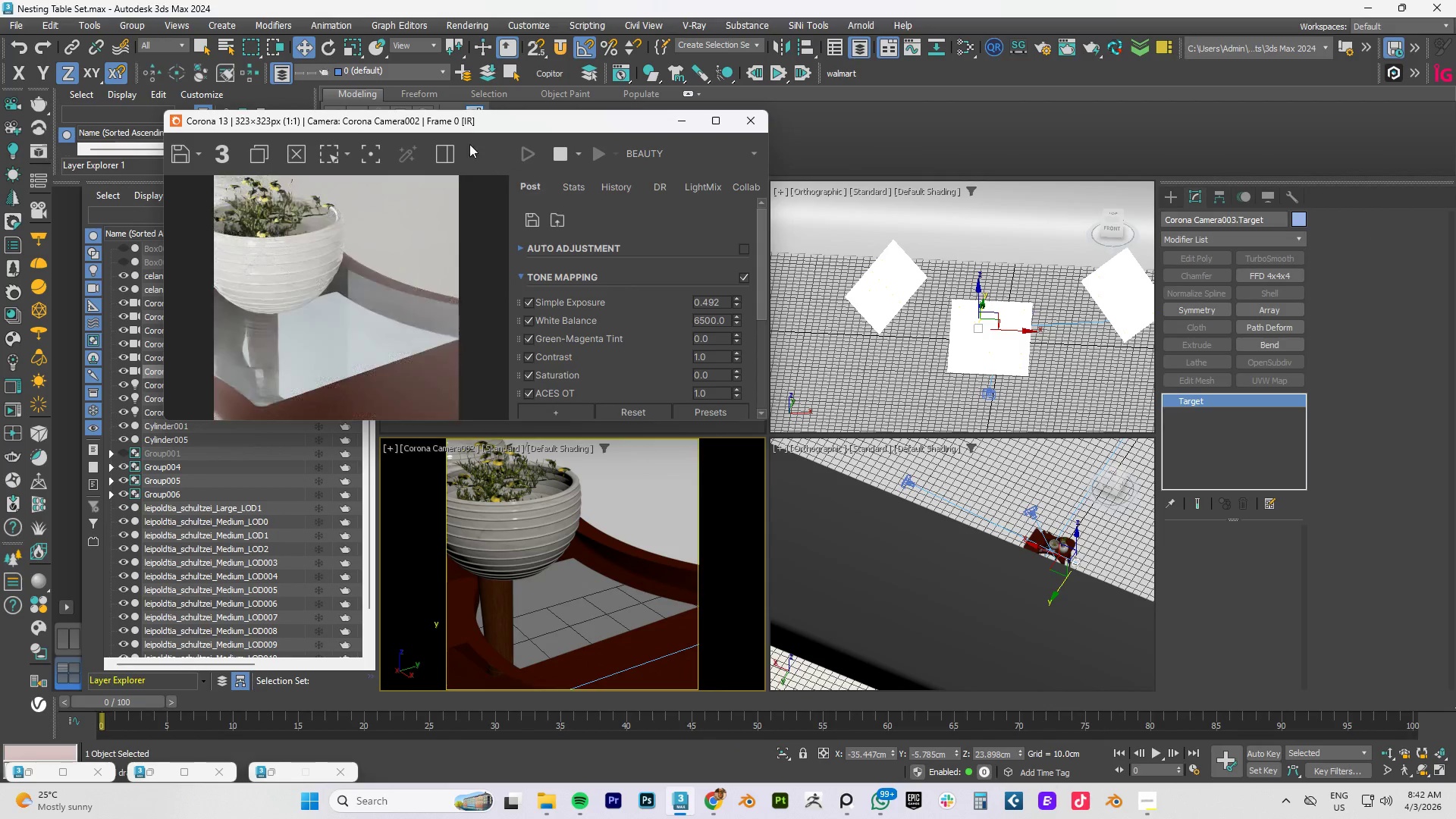 
left_click_drag(start_coordinate=[418, 126], to_coordinate=[349, 93])
 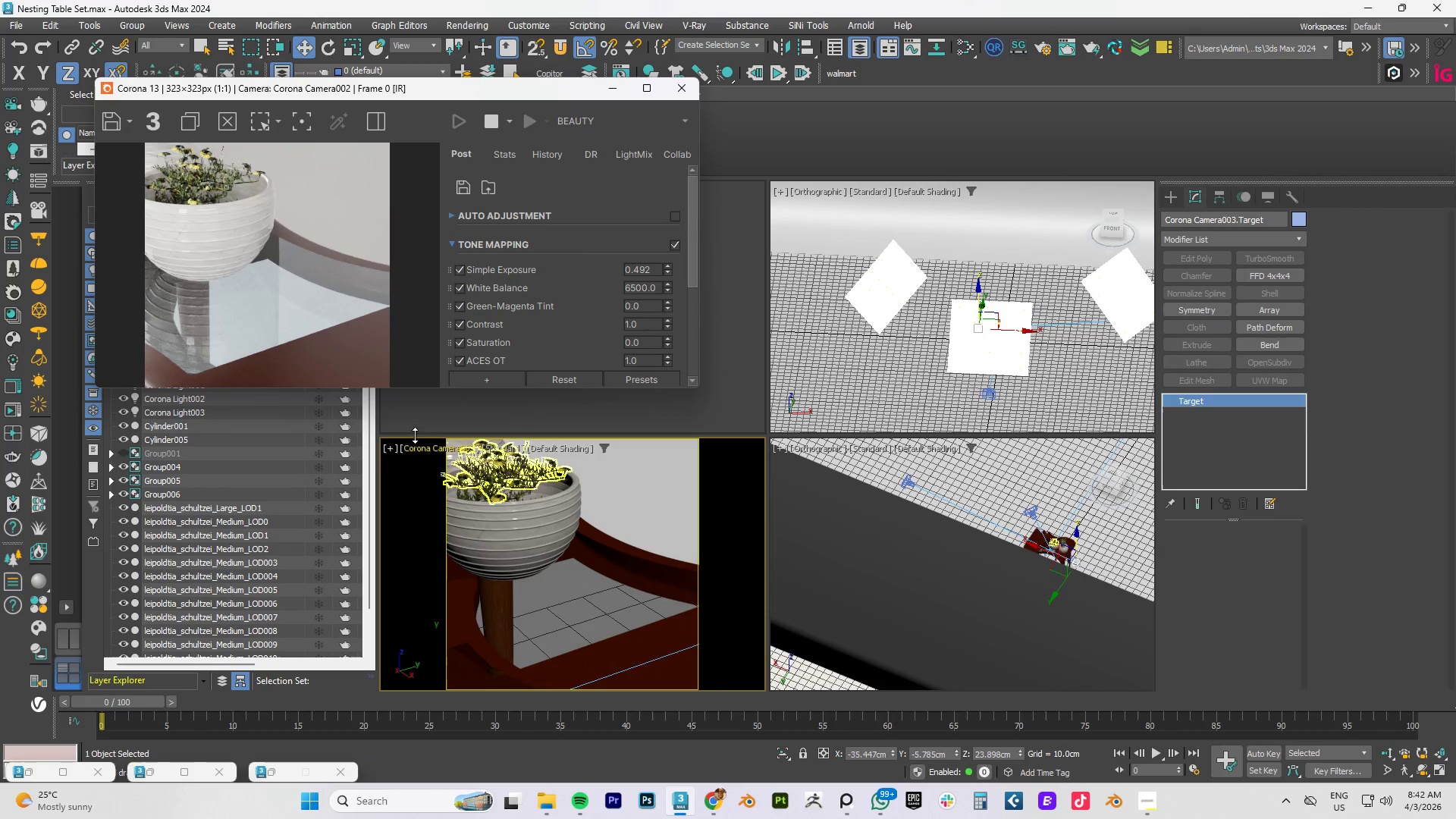 
left_click([428, 447])
 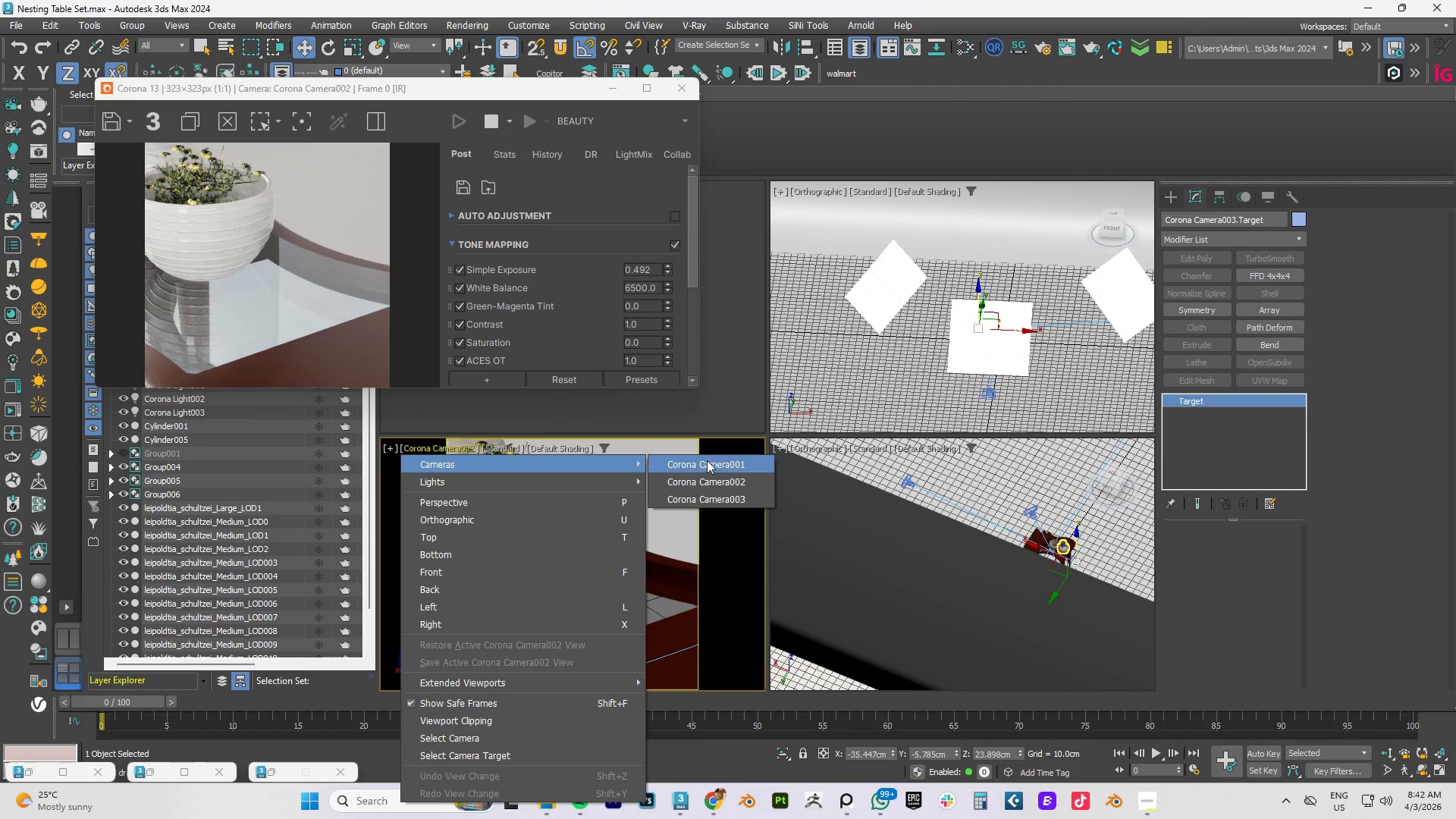 
left_click([722, 460])
 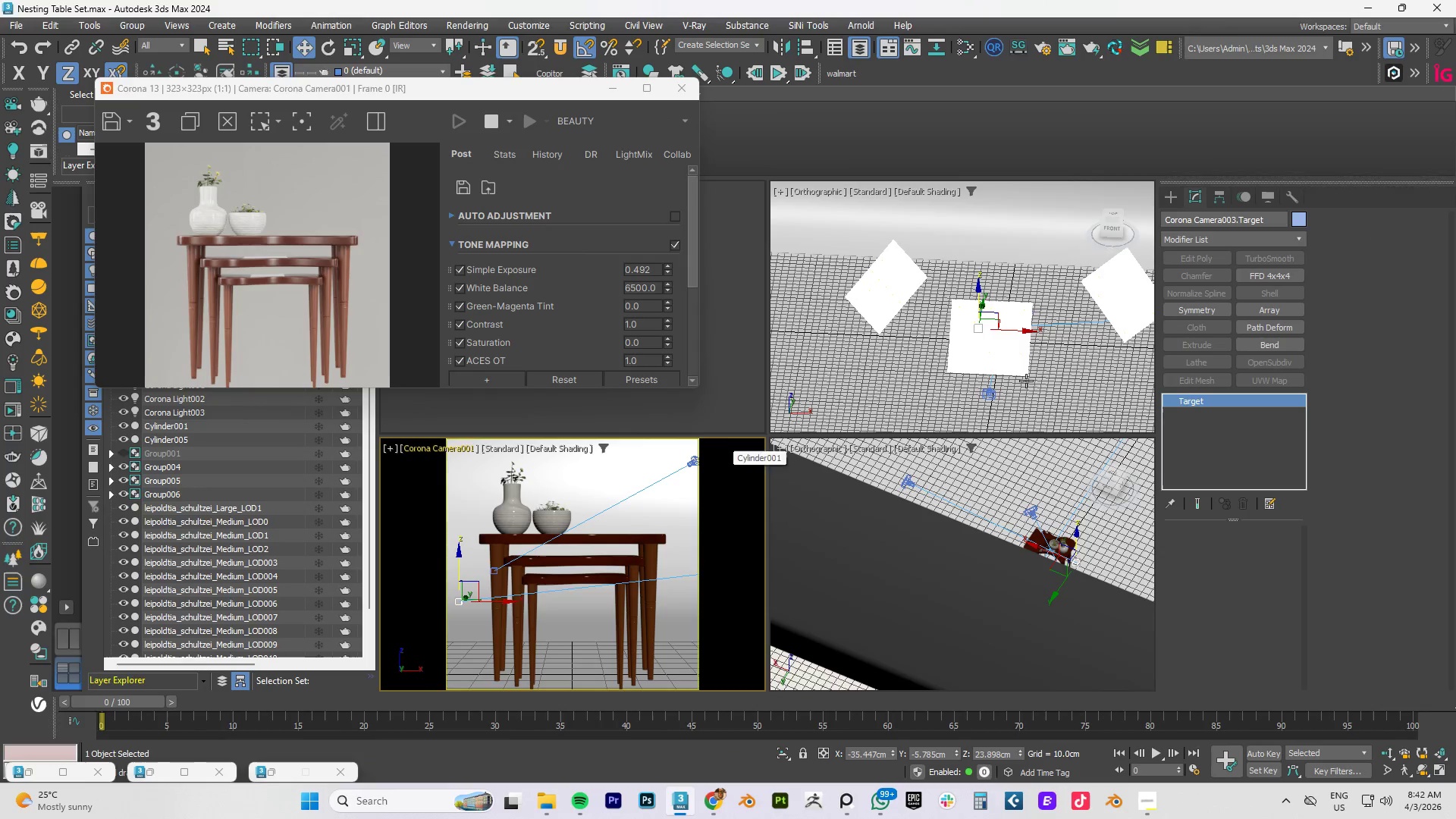 
left_click([986, 394])
 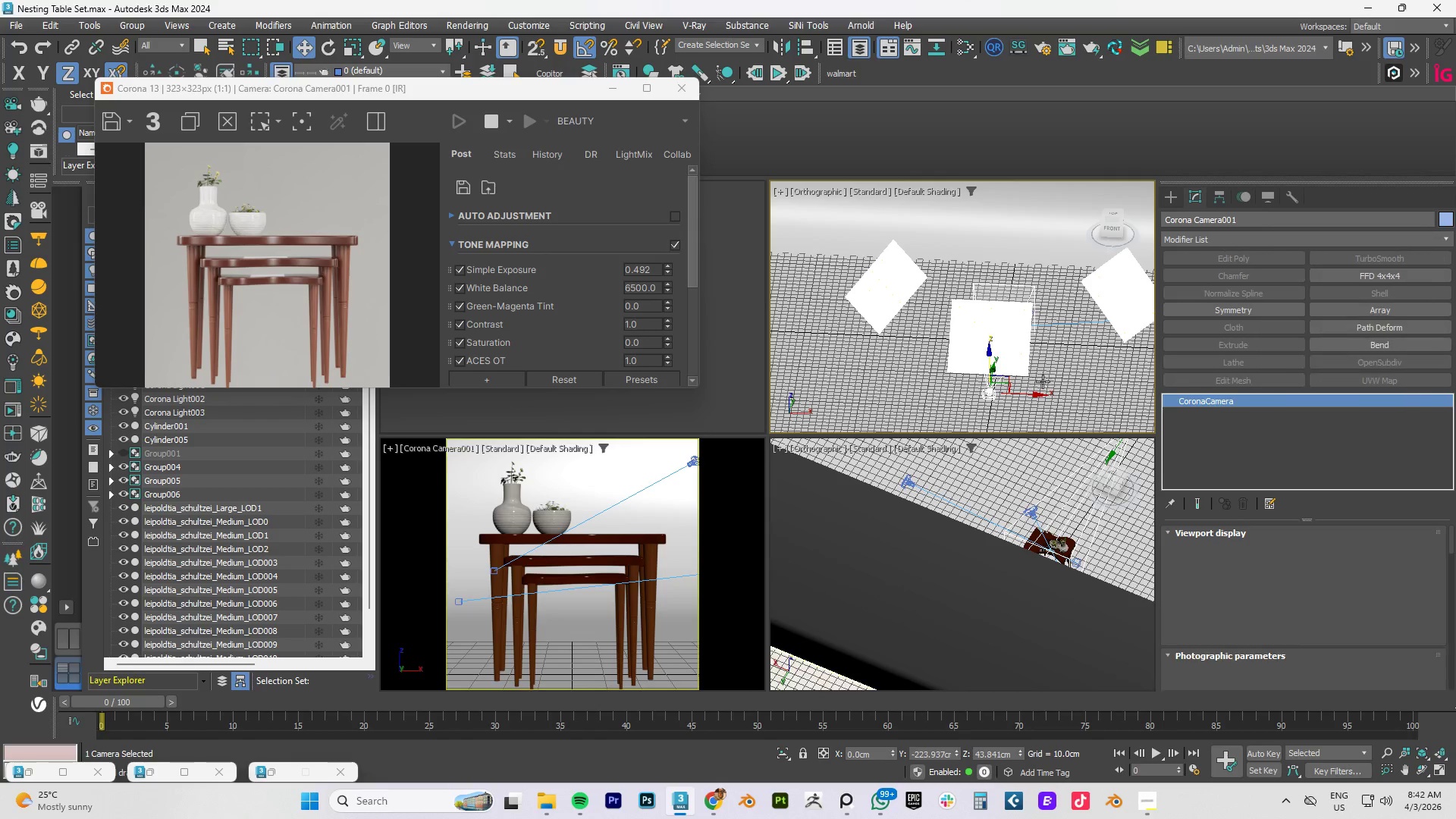 
hold_key(key=AltLeft, duration=0.77)
 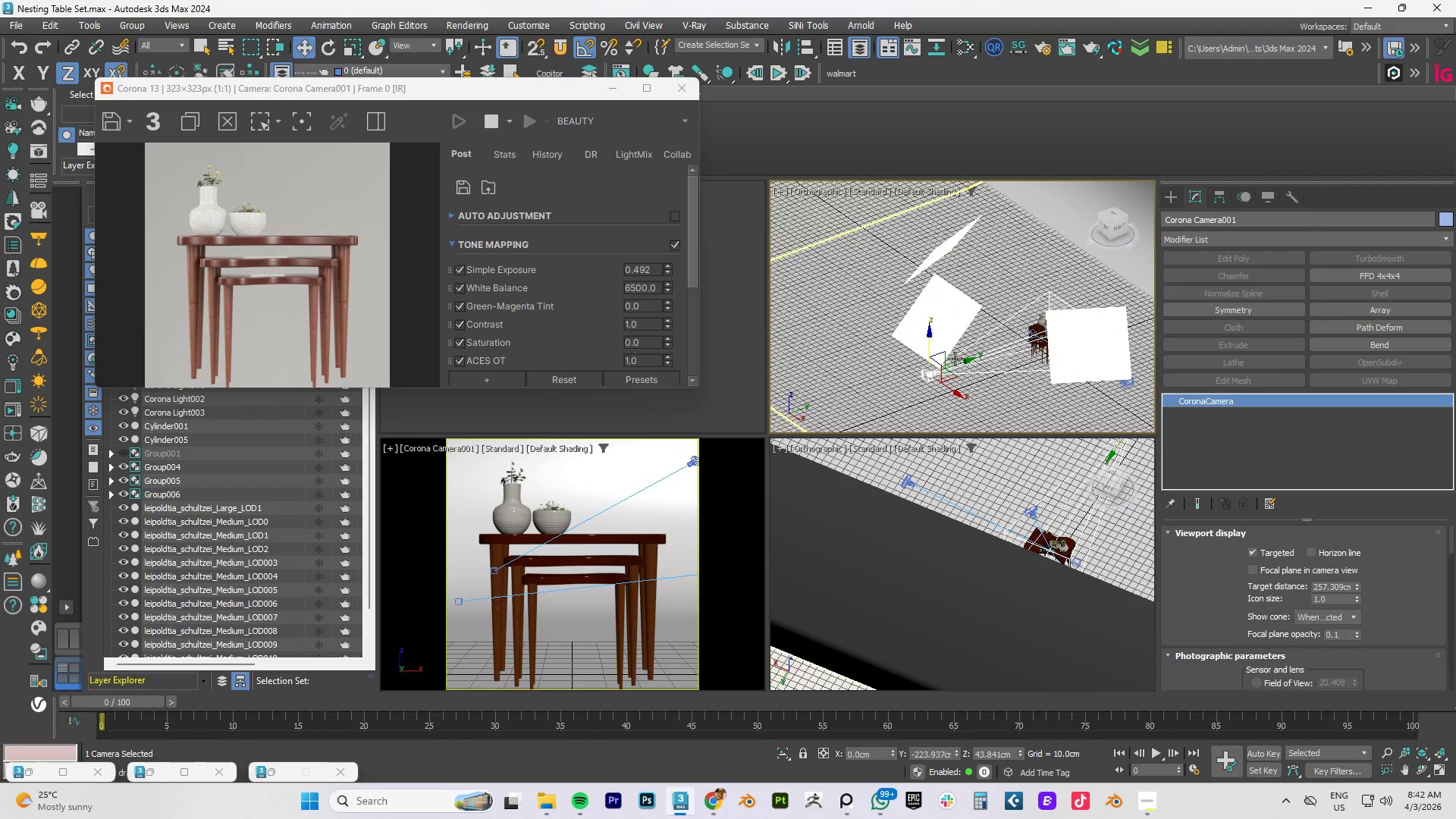 
scroll: coordinate [955, 359], scroll_direction: up, amount: 2.0
 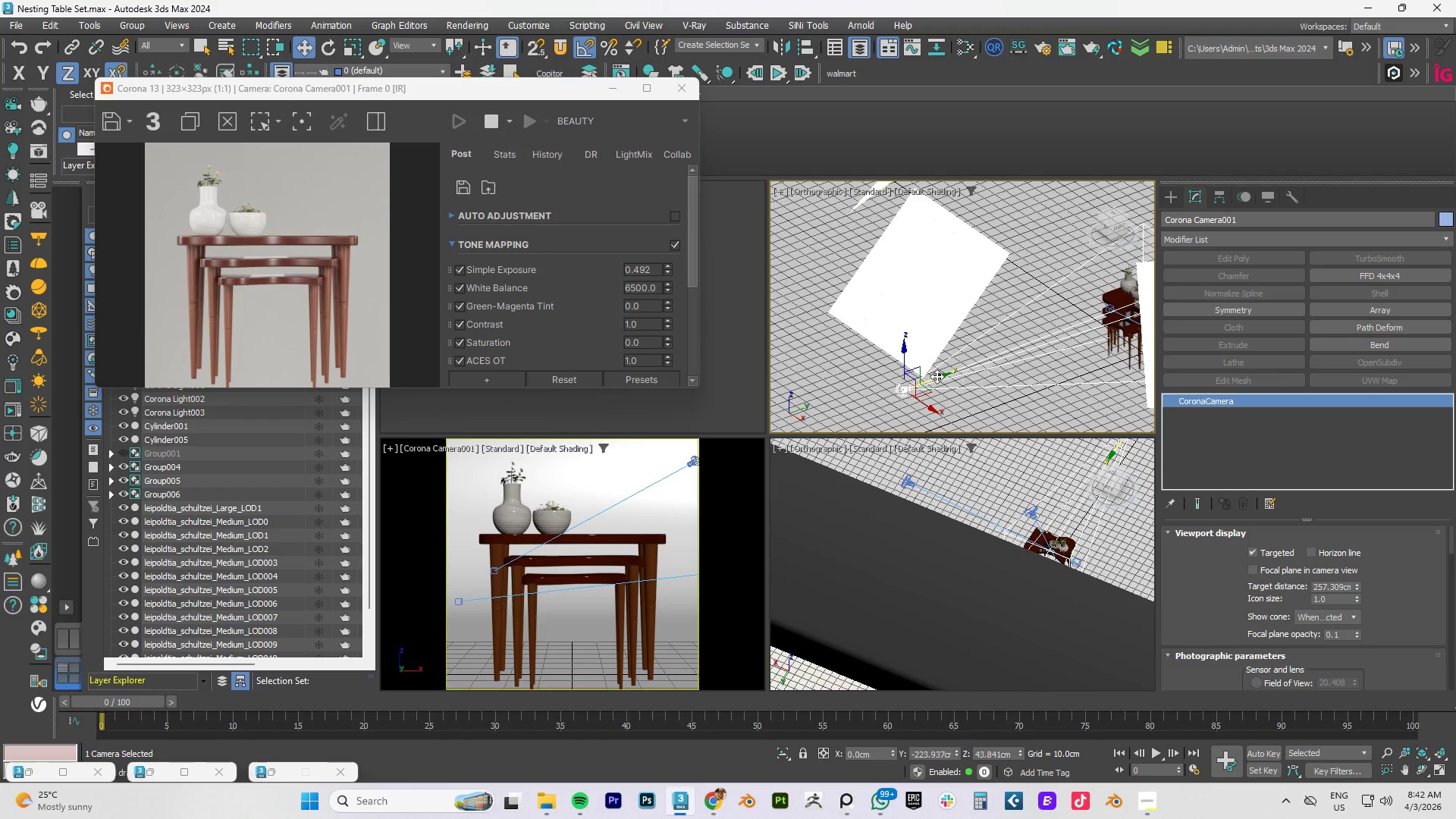 
left_click_drag(start_coordinate=[937, 376], to_coordinate=[924, 382])
 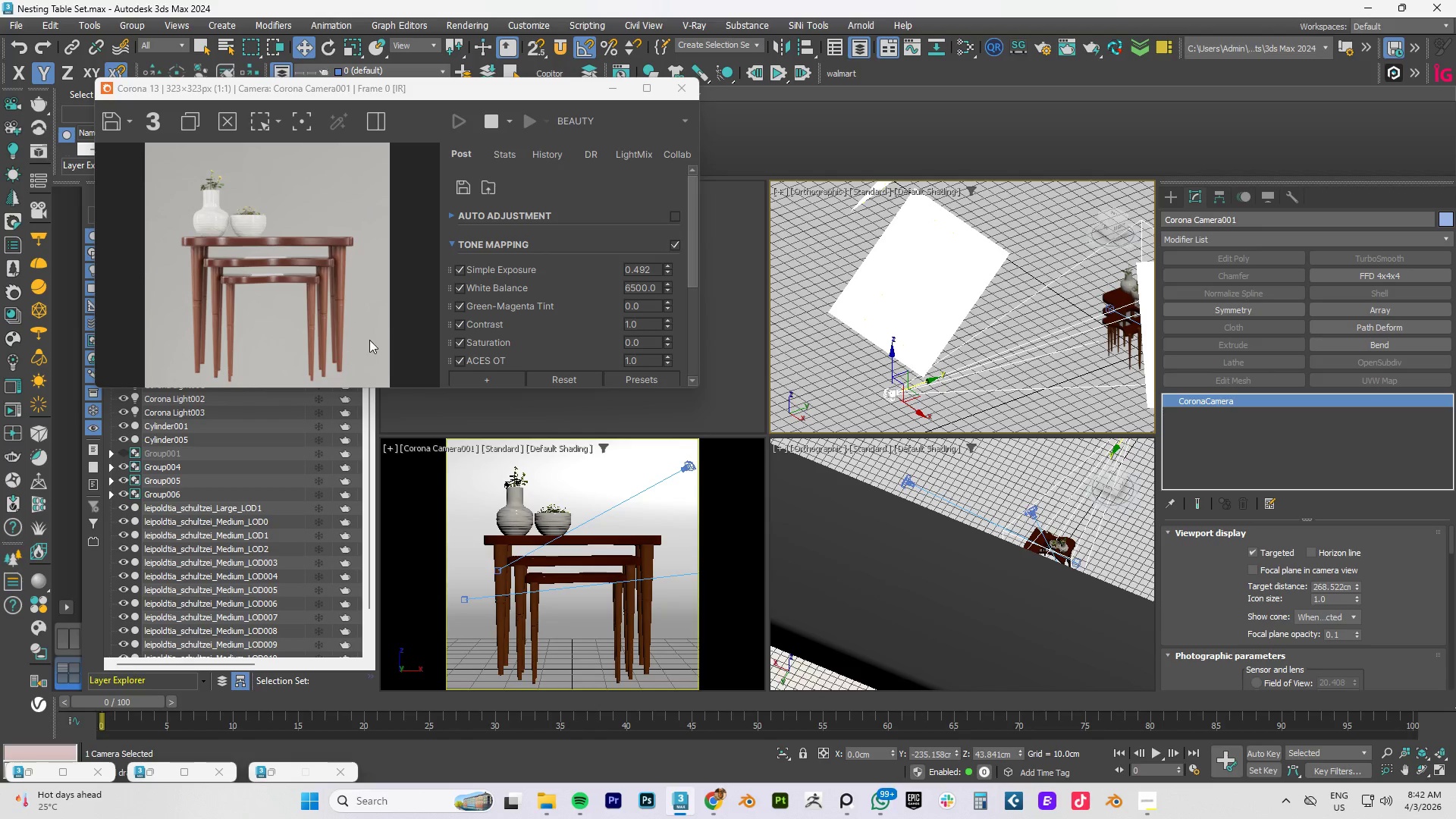 
left_click_drag(start_coordinate=[528, 97], to_coordinate=[874, 93])
 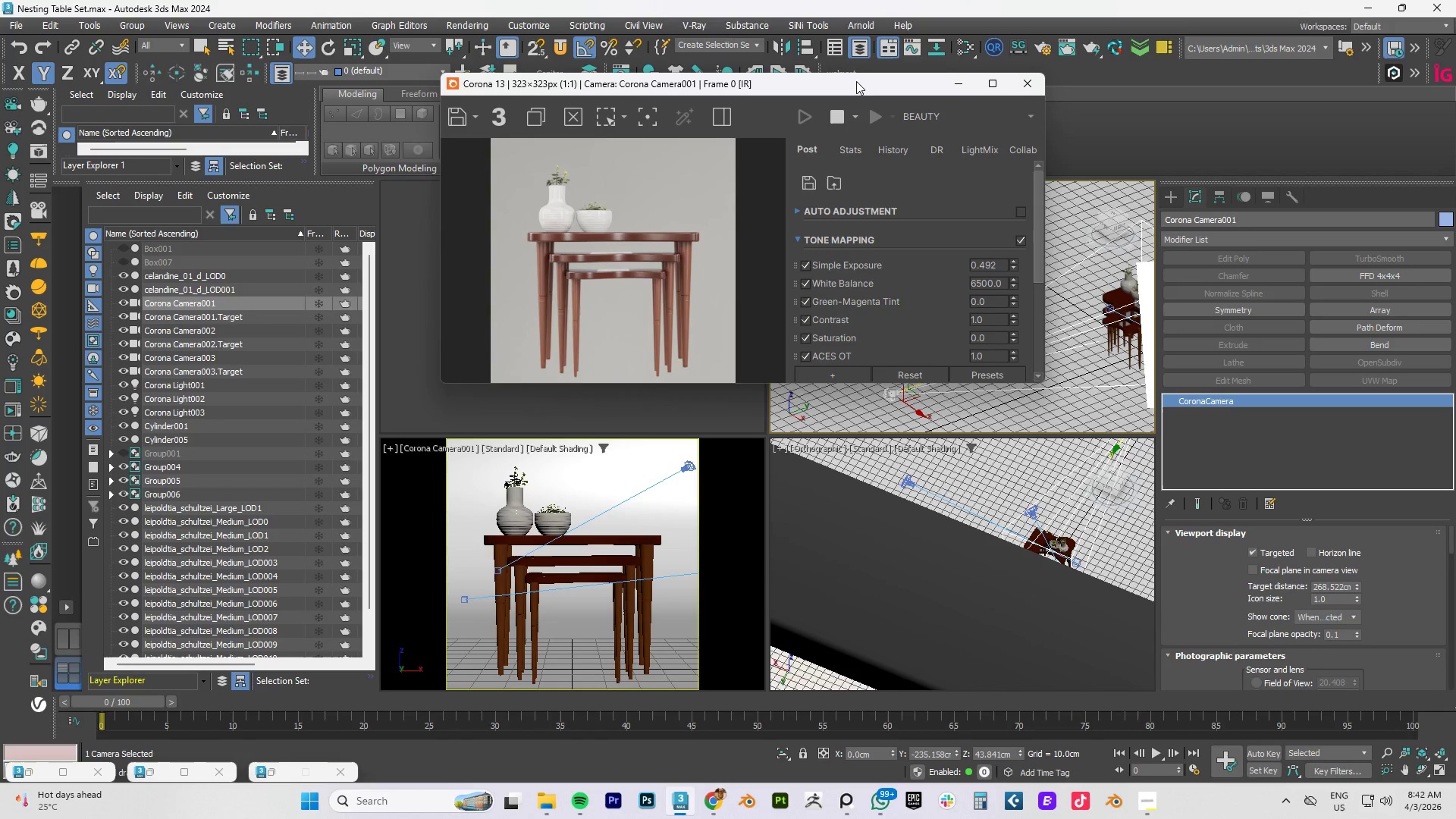 
left_click_drag(start_coordinate=[849, 83], to_coordinate=[605, 84])
 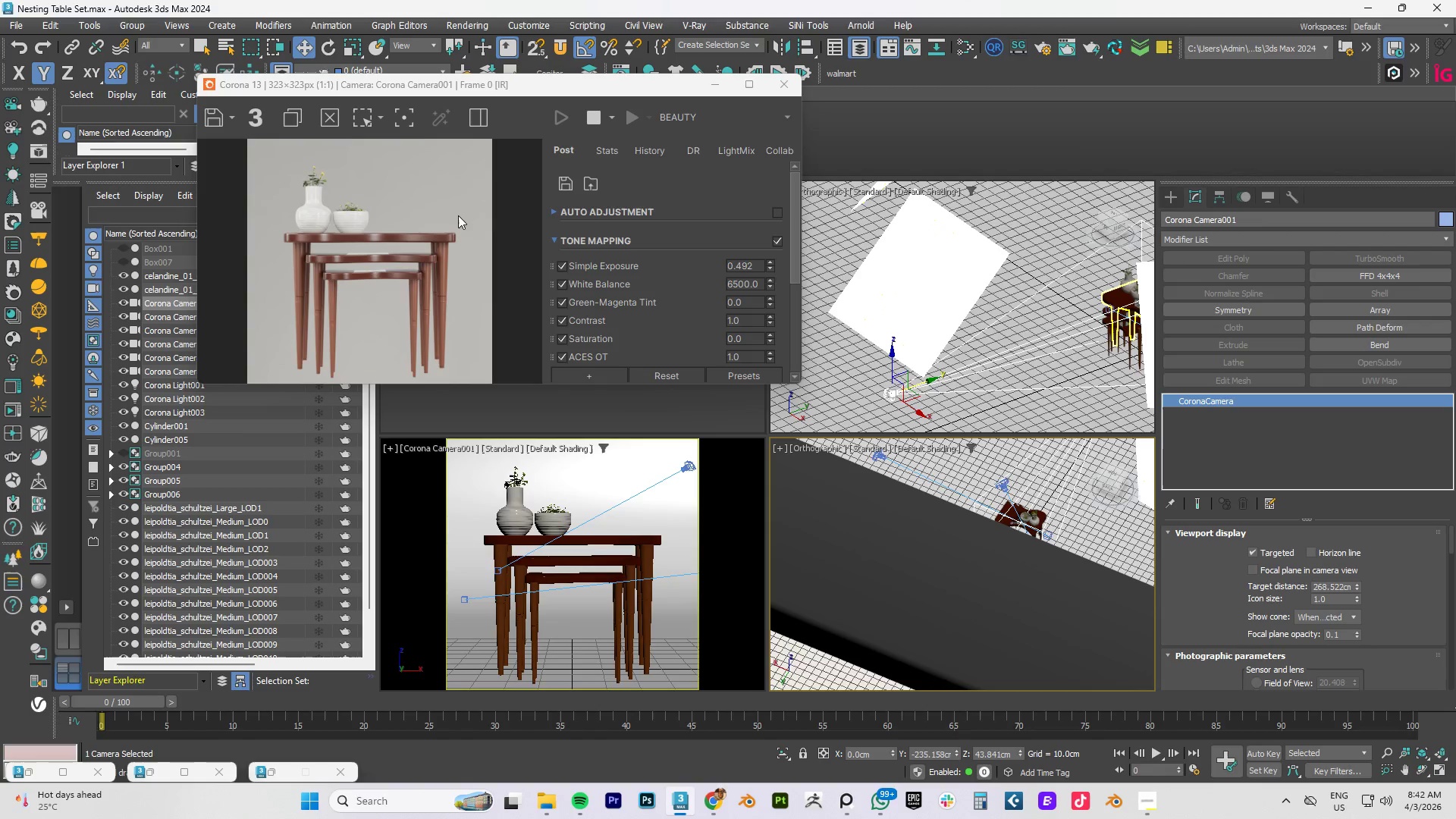 
left_click([1082, 541])
 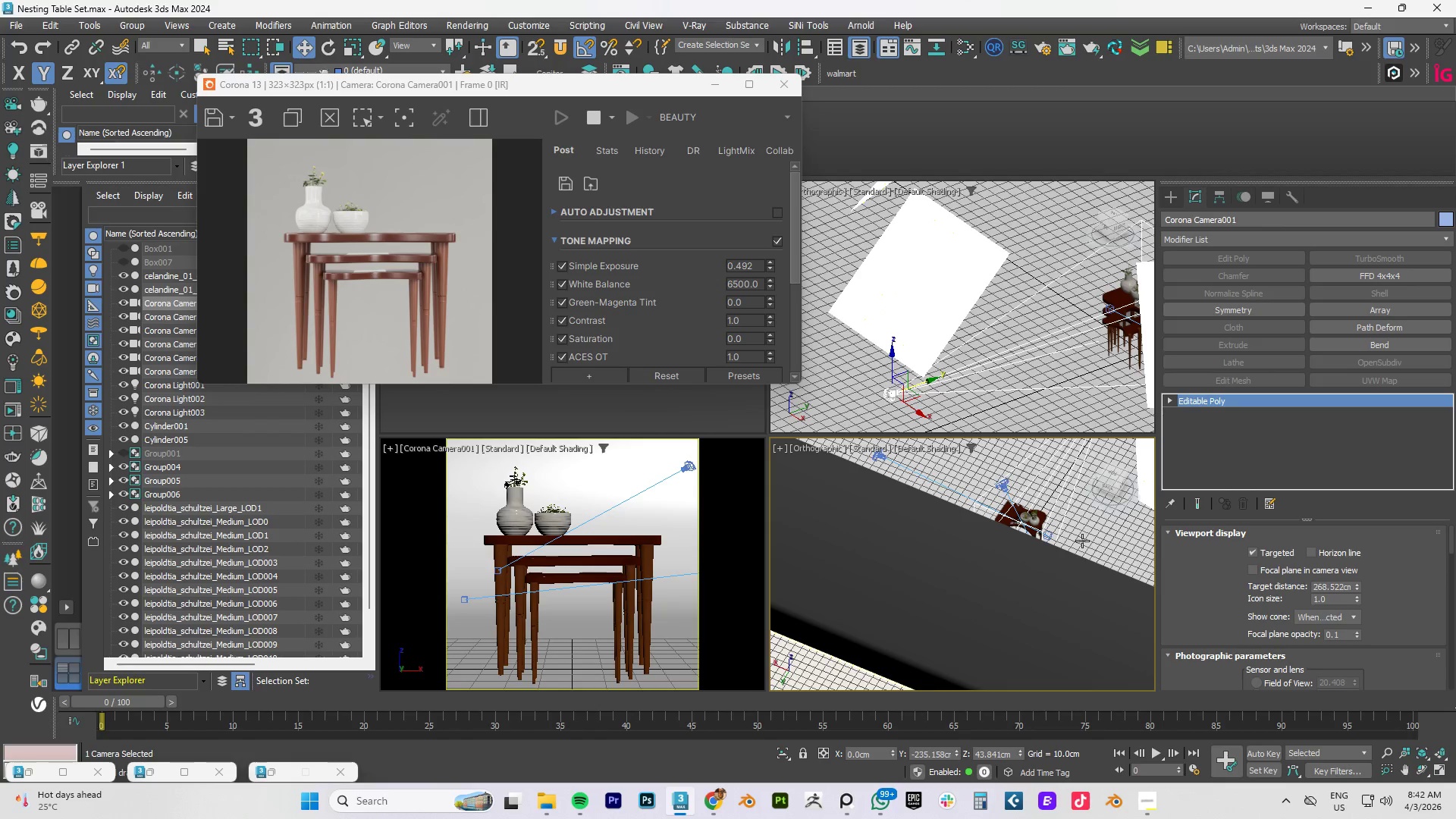 
right_click([1082, 541])
 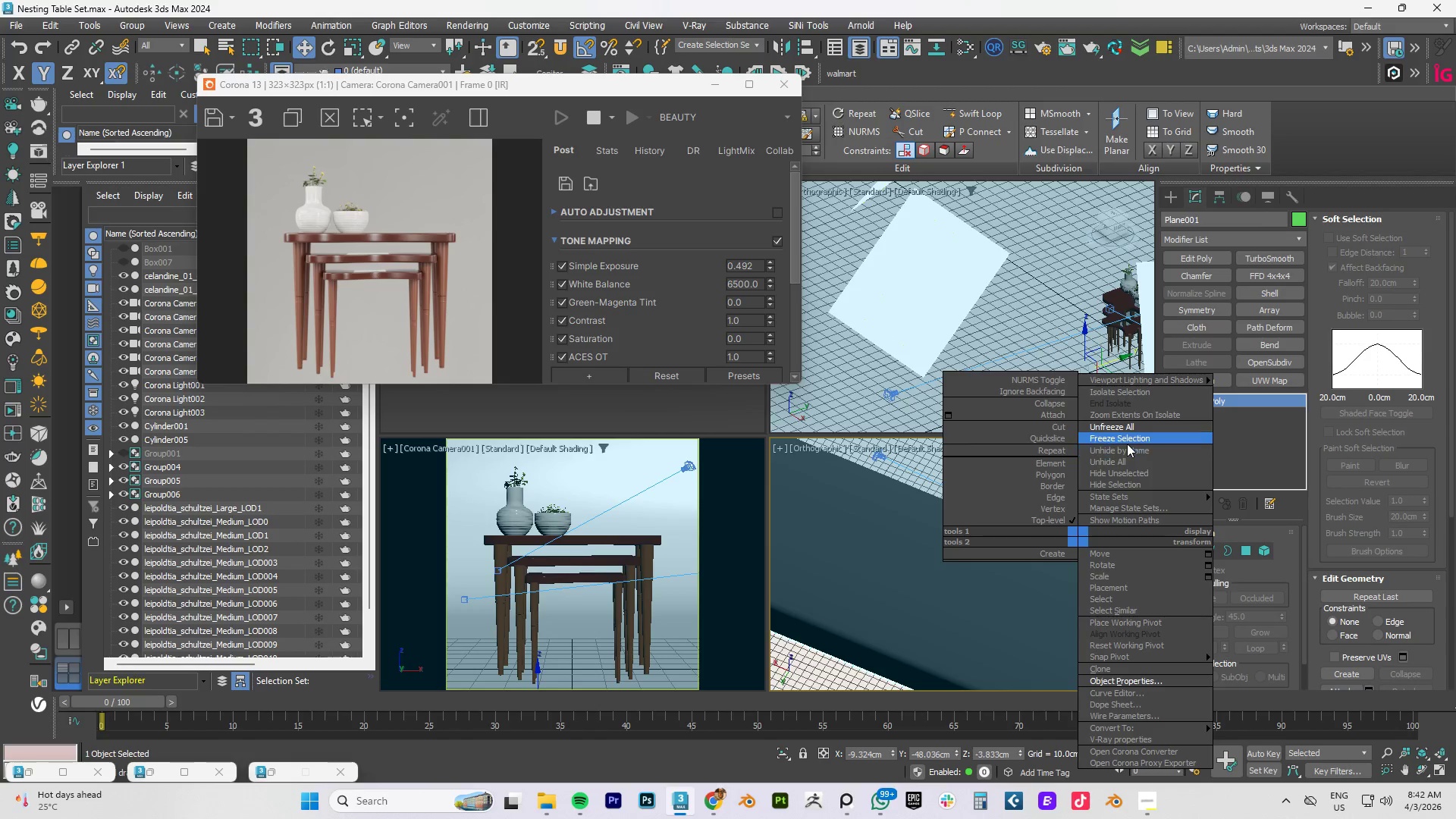 
left_click([1128, 441])
 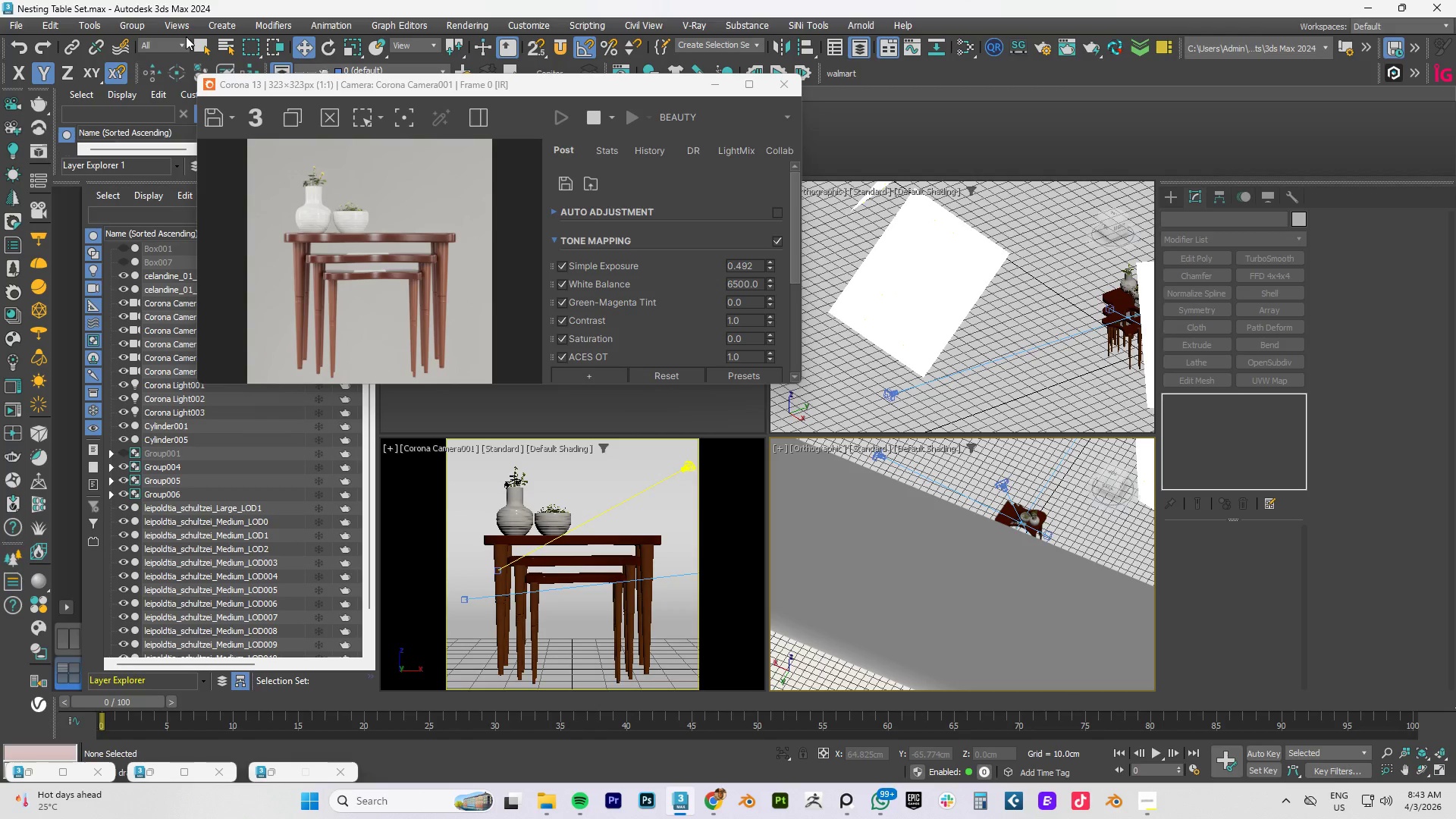 
wait(11.39)
 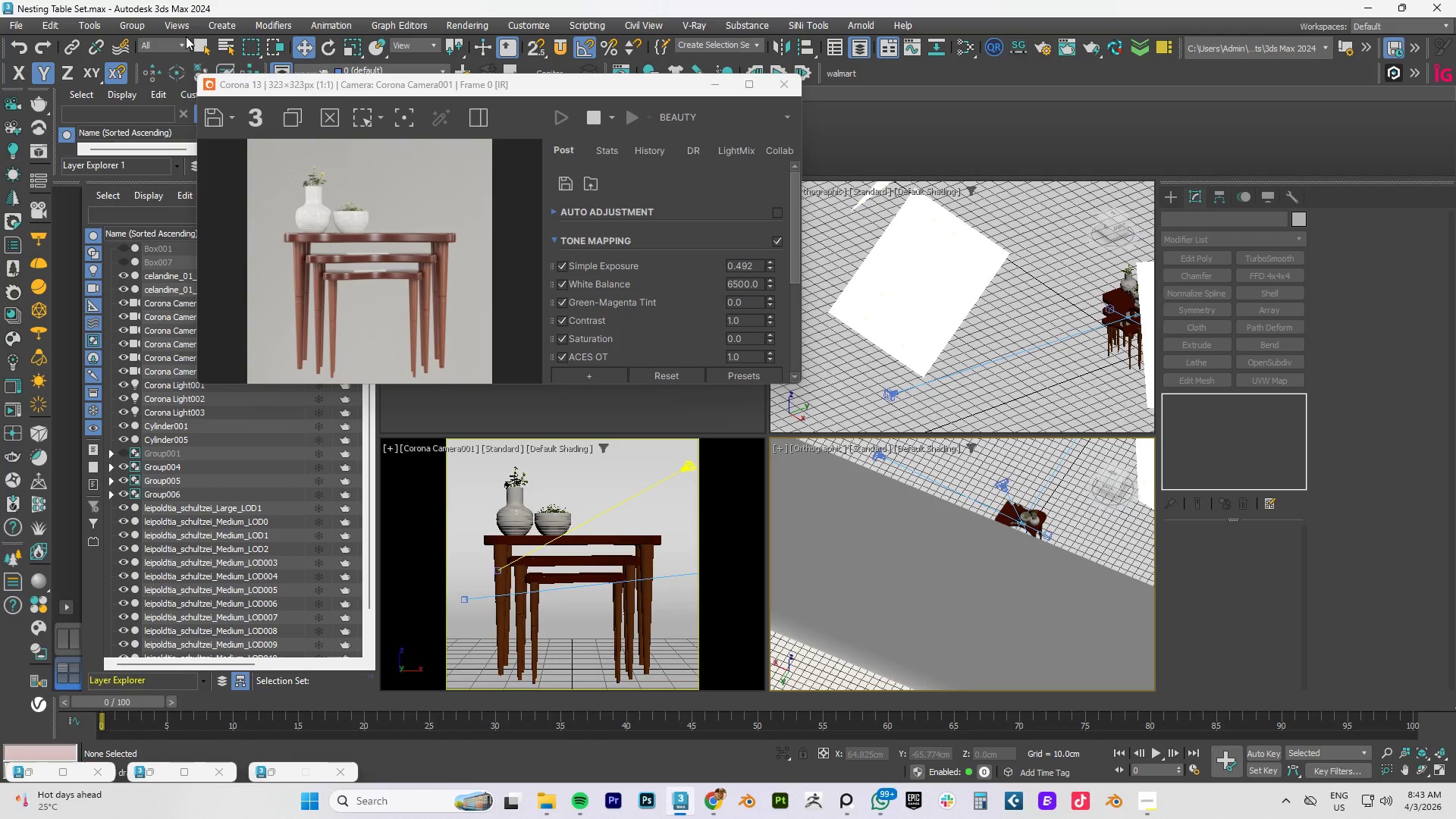 
type(tz)
 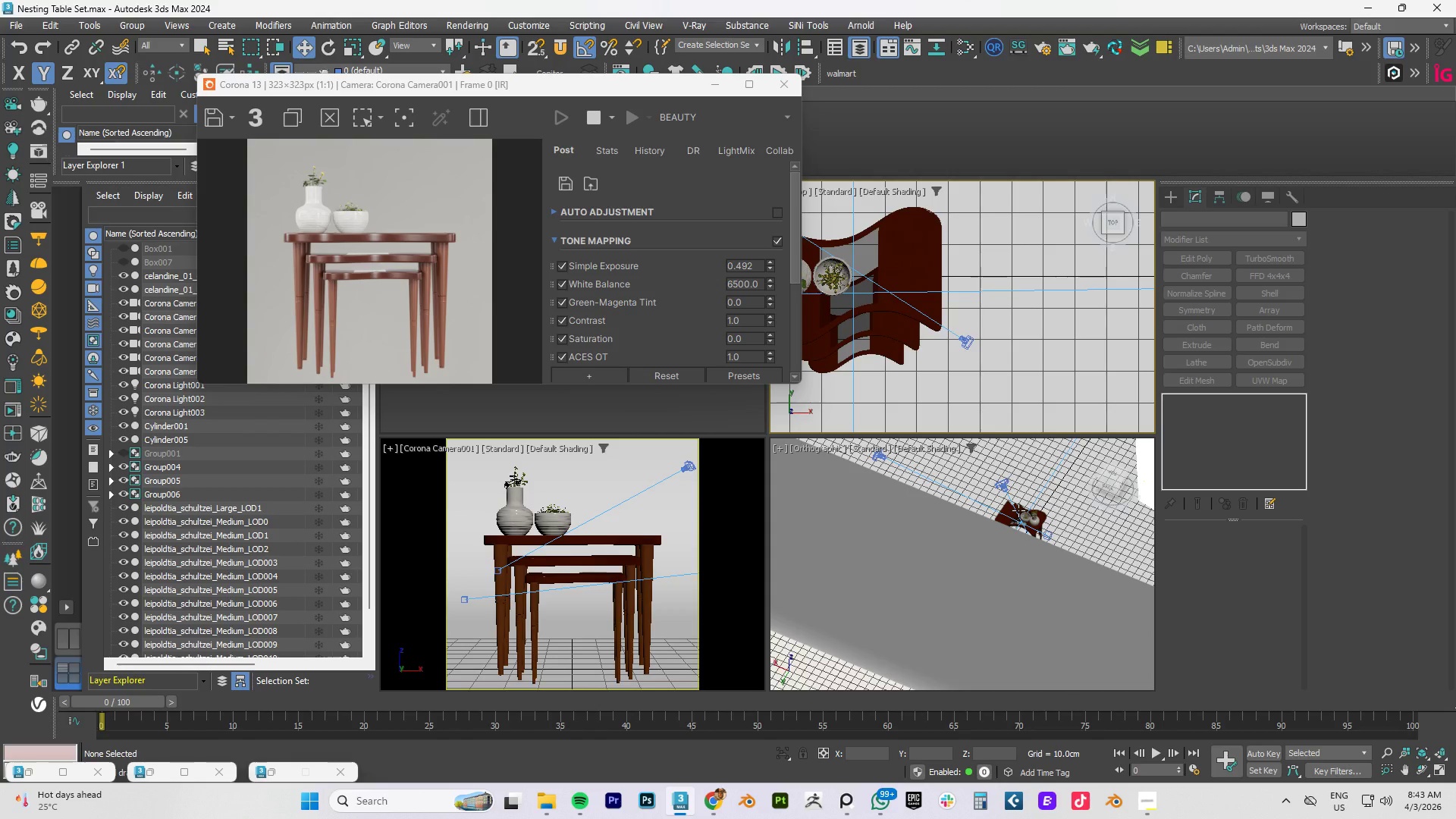 
scroll: coordinate [1018, 510], scroll_direction: down, amount: 2.0
 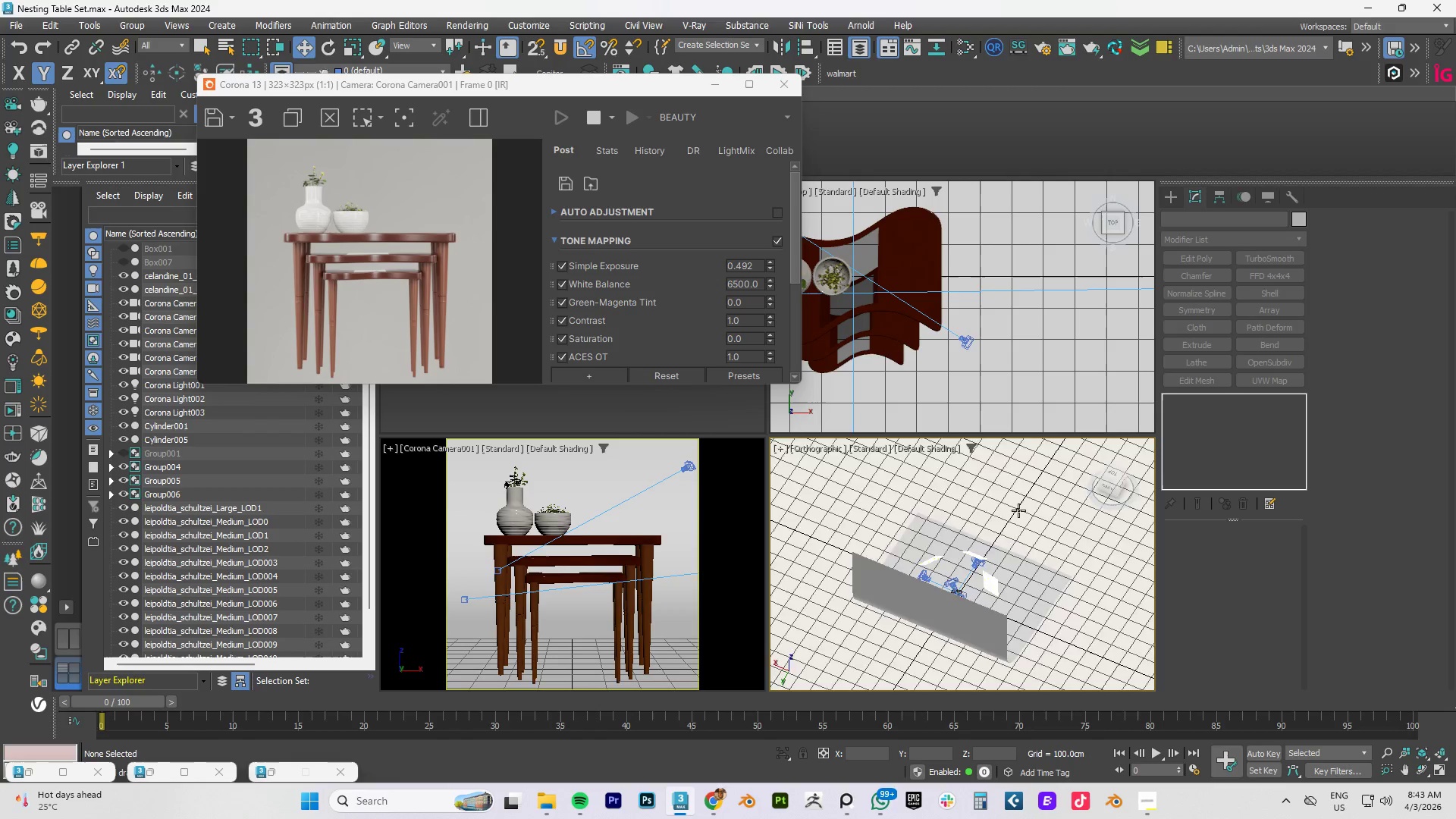 
scroll: coordinate [1018, 510], scroll_direction: up, amount: 1.0
 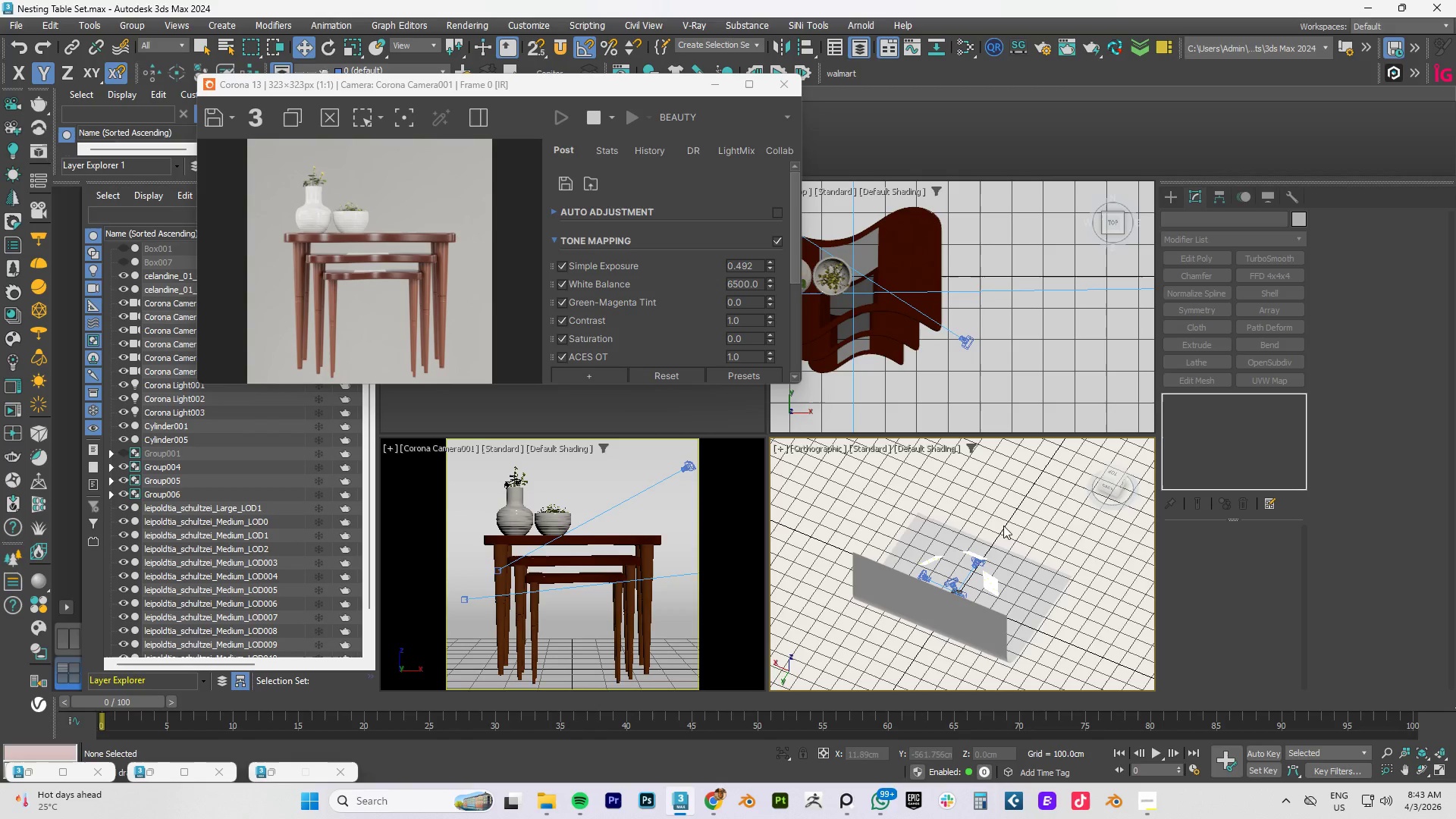 
hold_key(key=AltLeft, duration=1.42)
 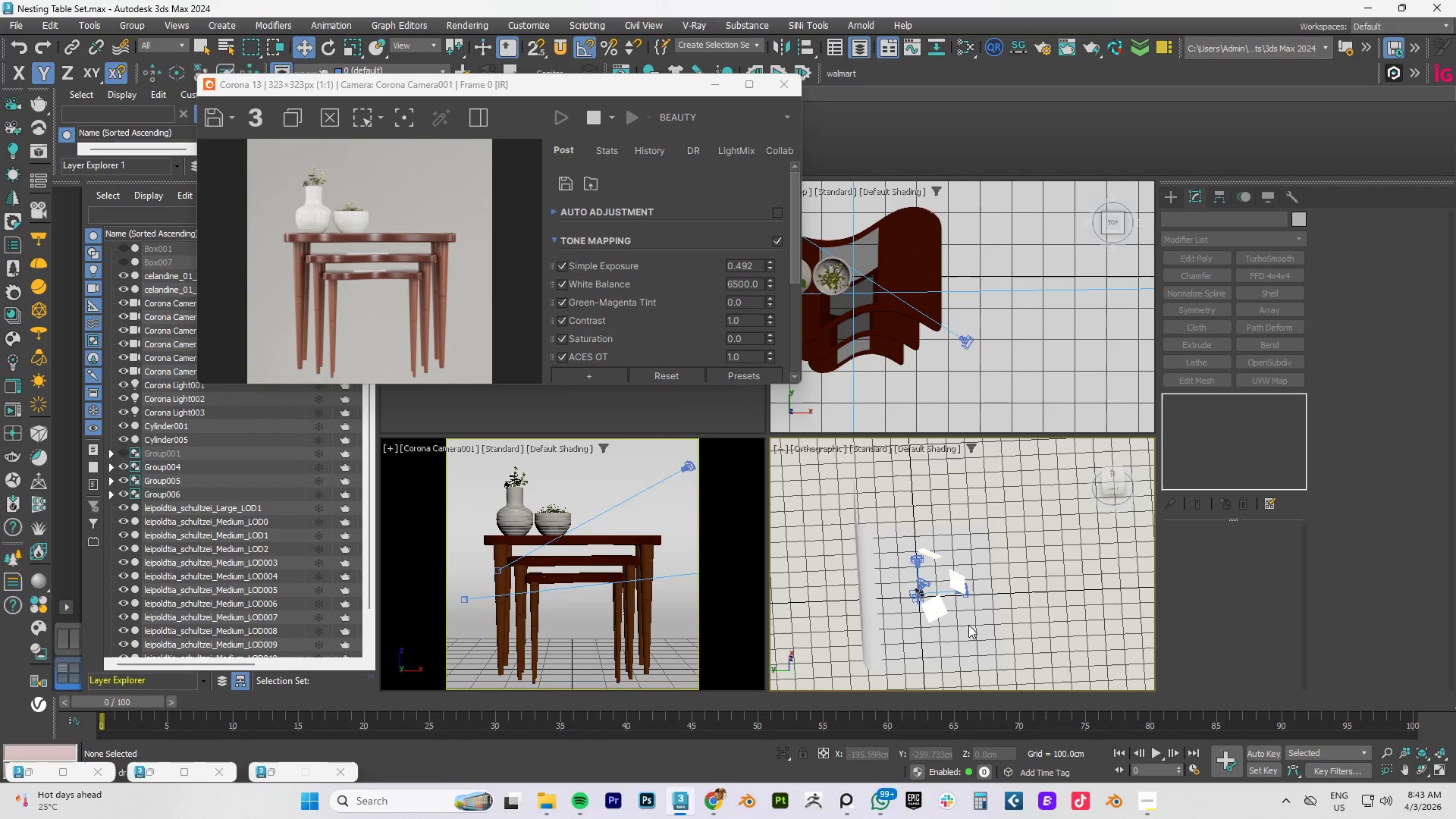 
type(tz)
 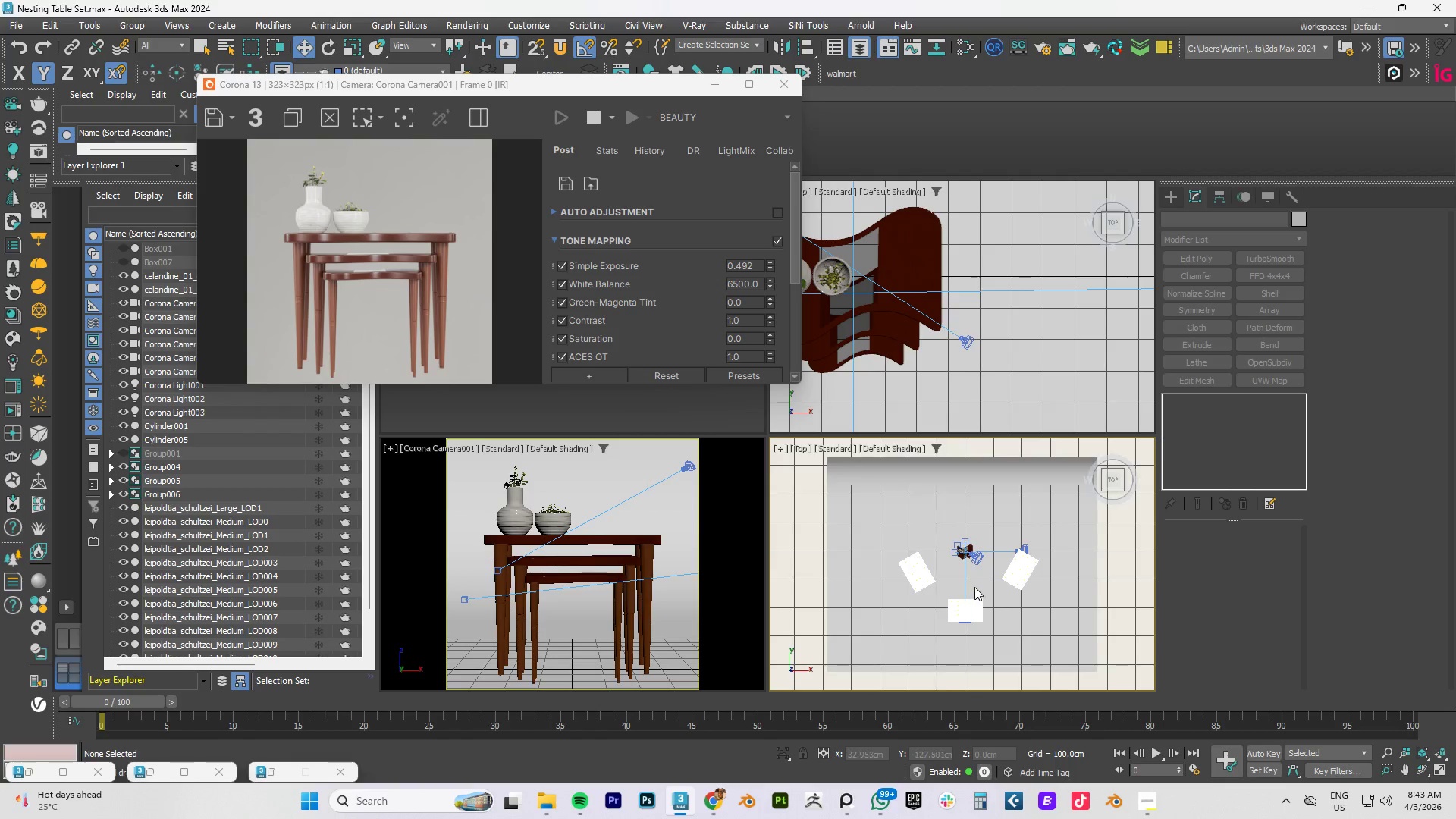 
scroll: coordinate [974, 587], scroll_direction: down, amount: 1.0
 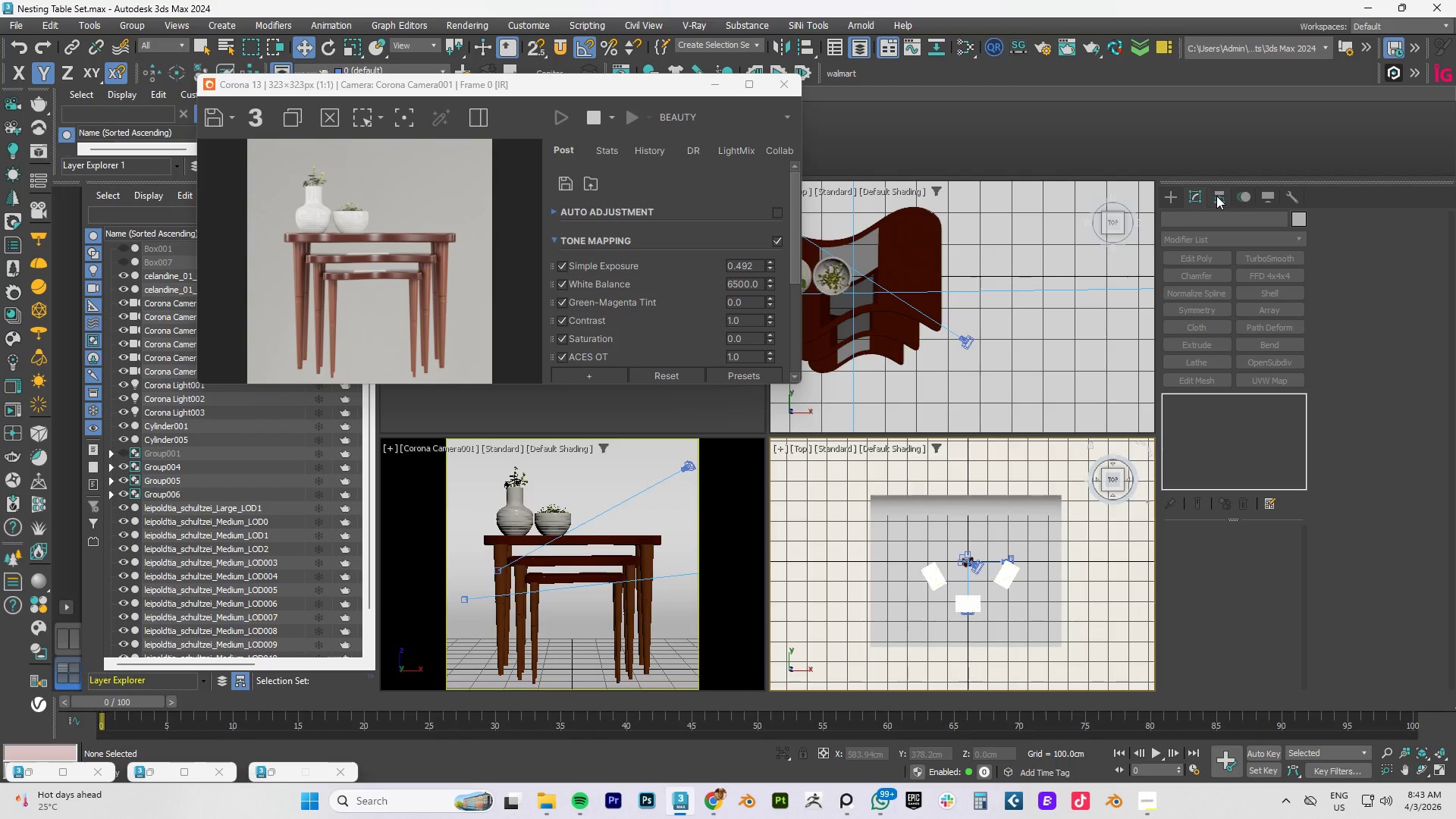 
left_click([1175, 196])
 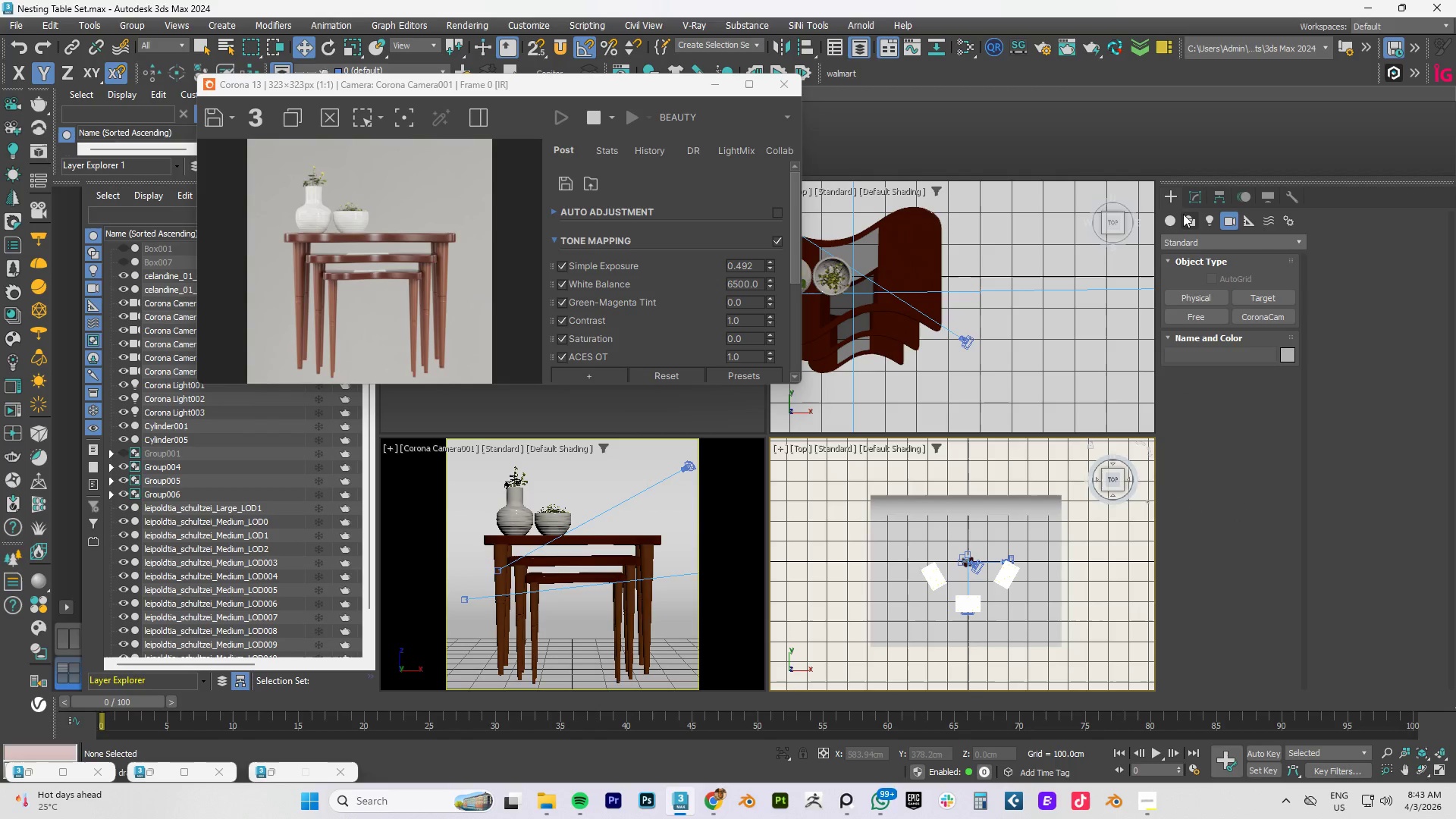 
left_click([1170, 215])
 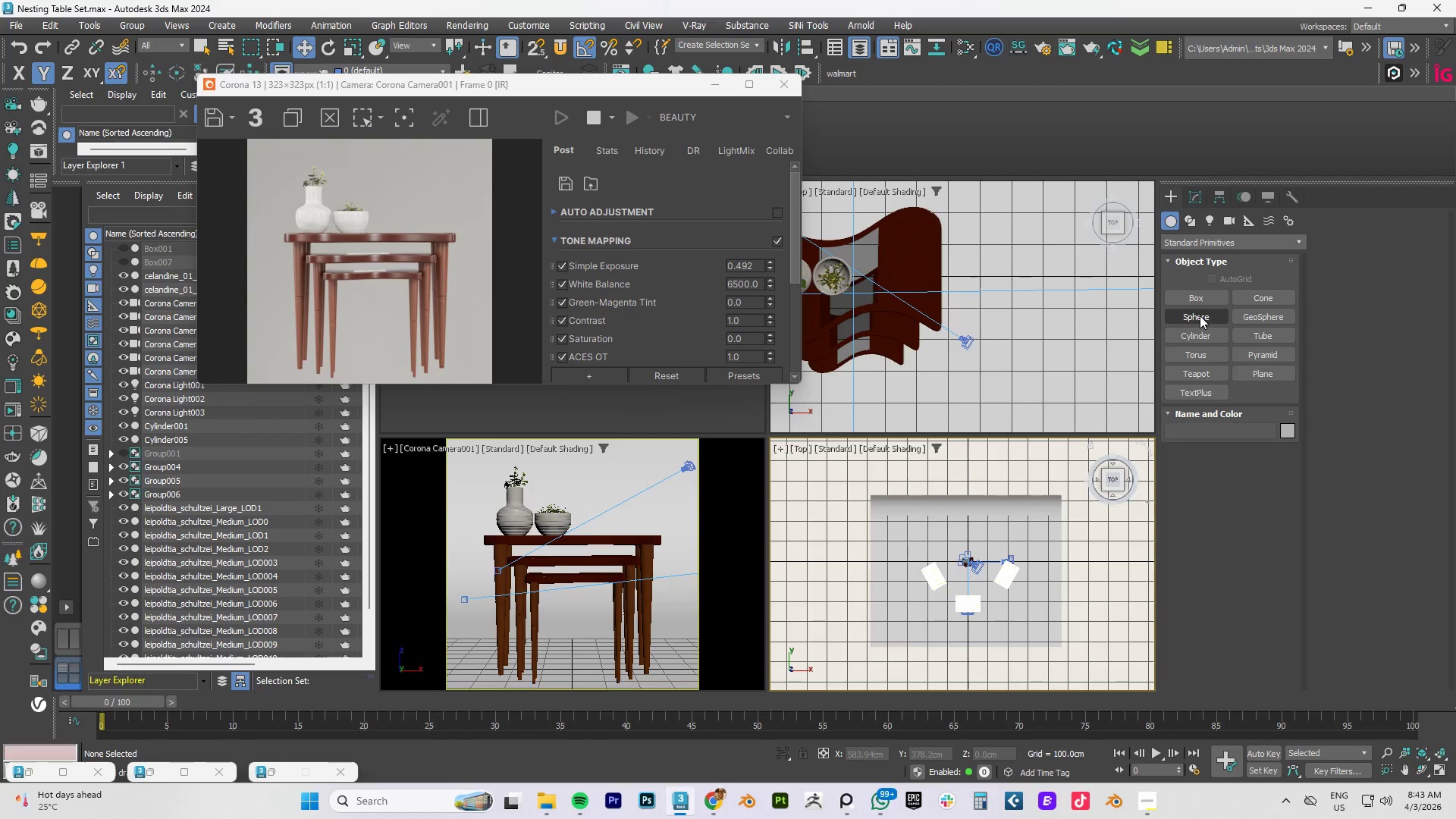 
wait(7.19)
 